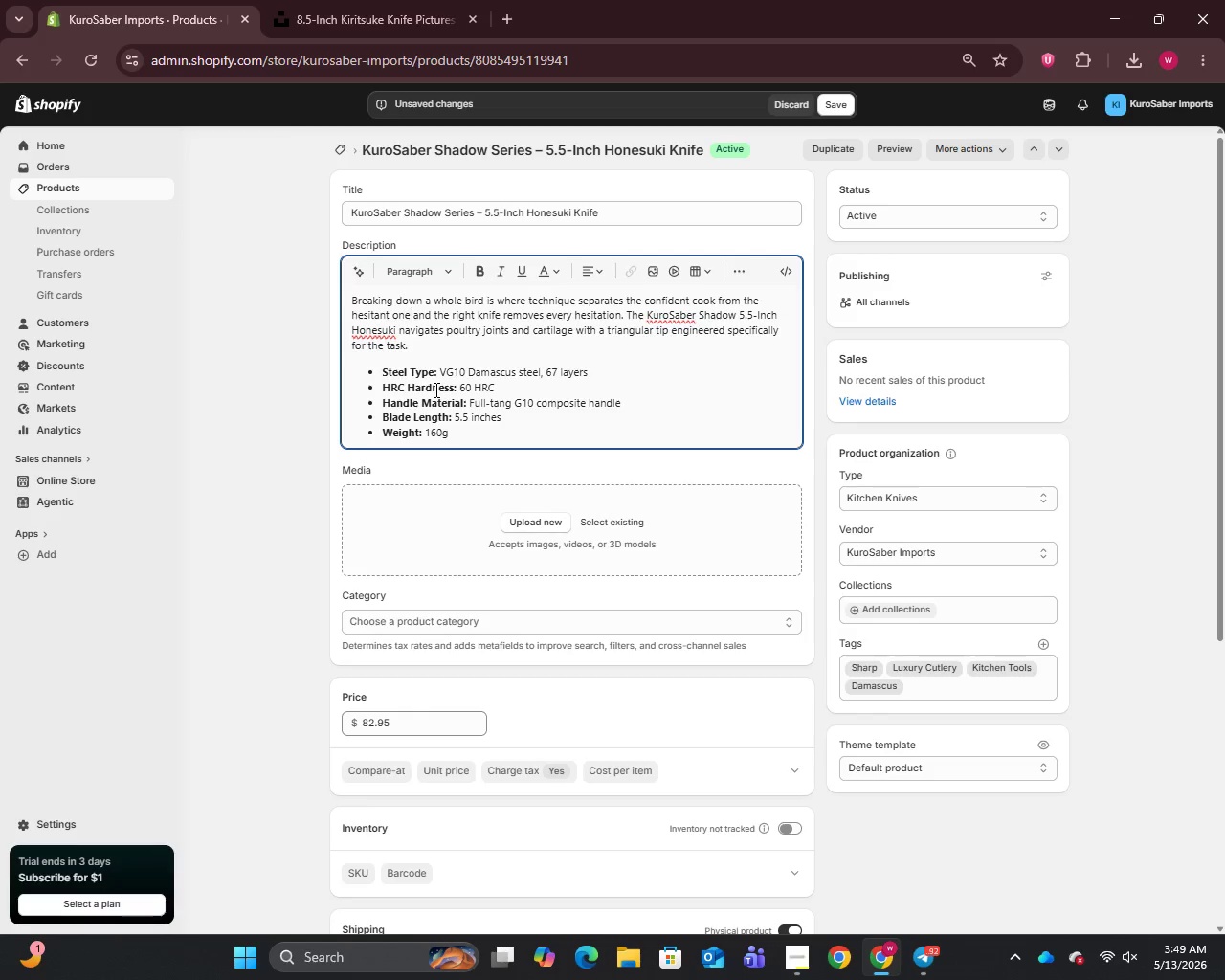 
key(Comma)
 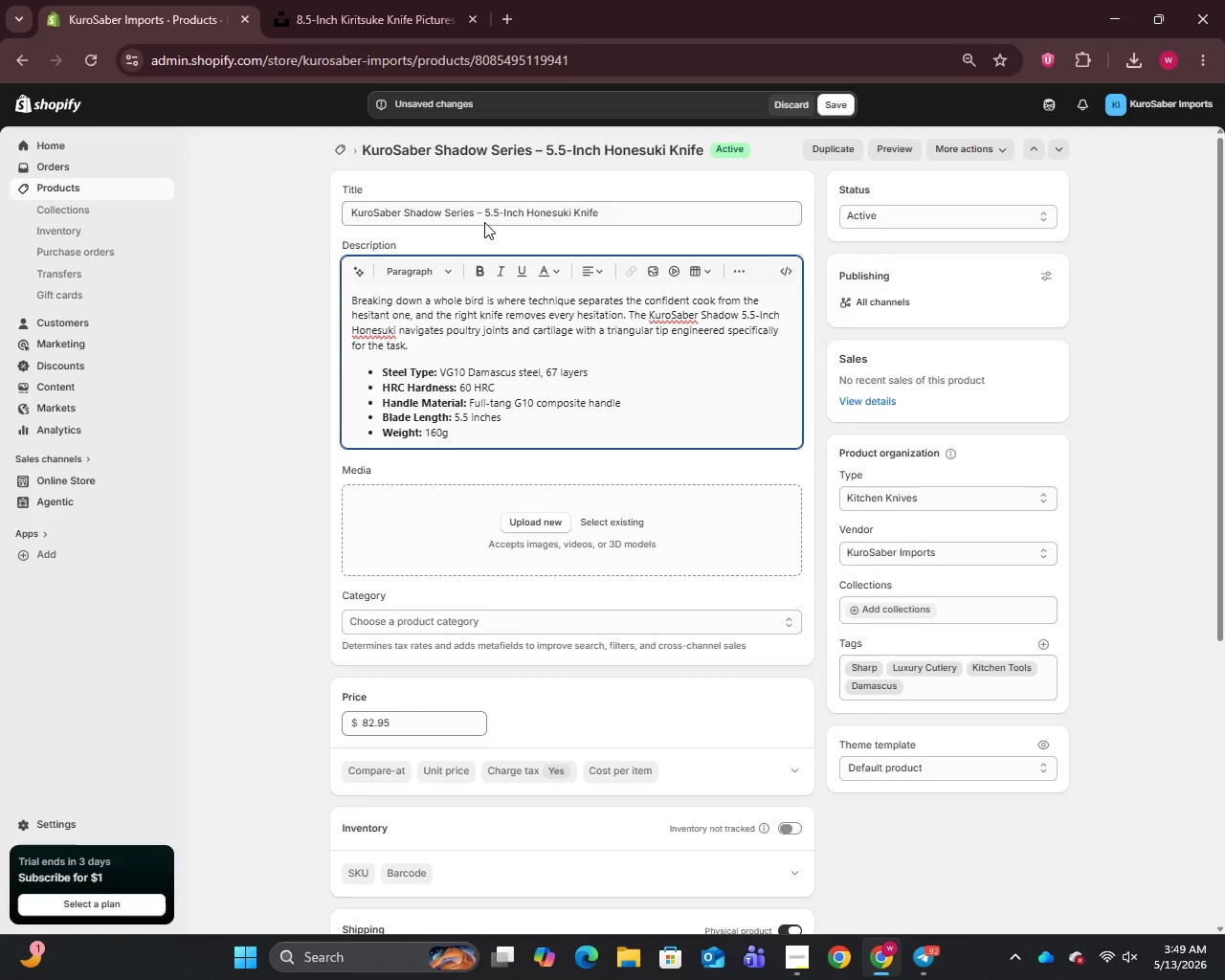 
left_click_drag(start_coordinate=[485, 212], to_coordinate=[640, 221])
 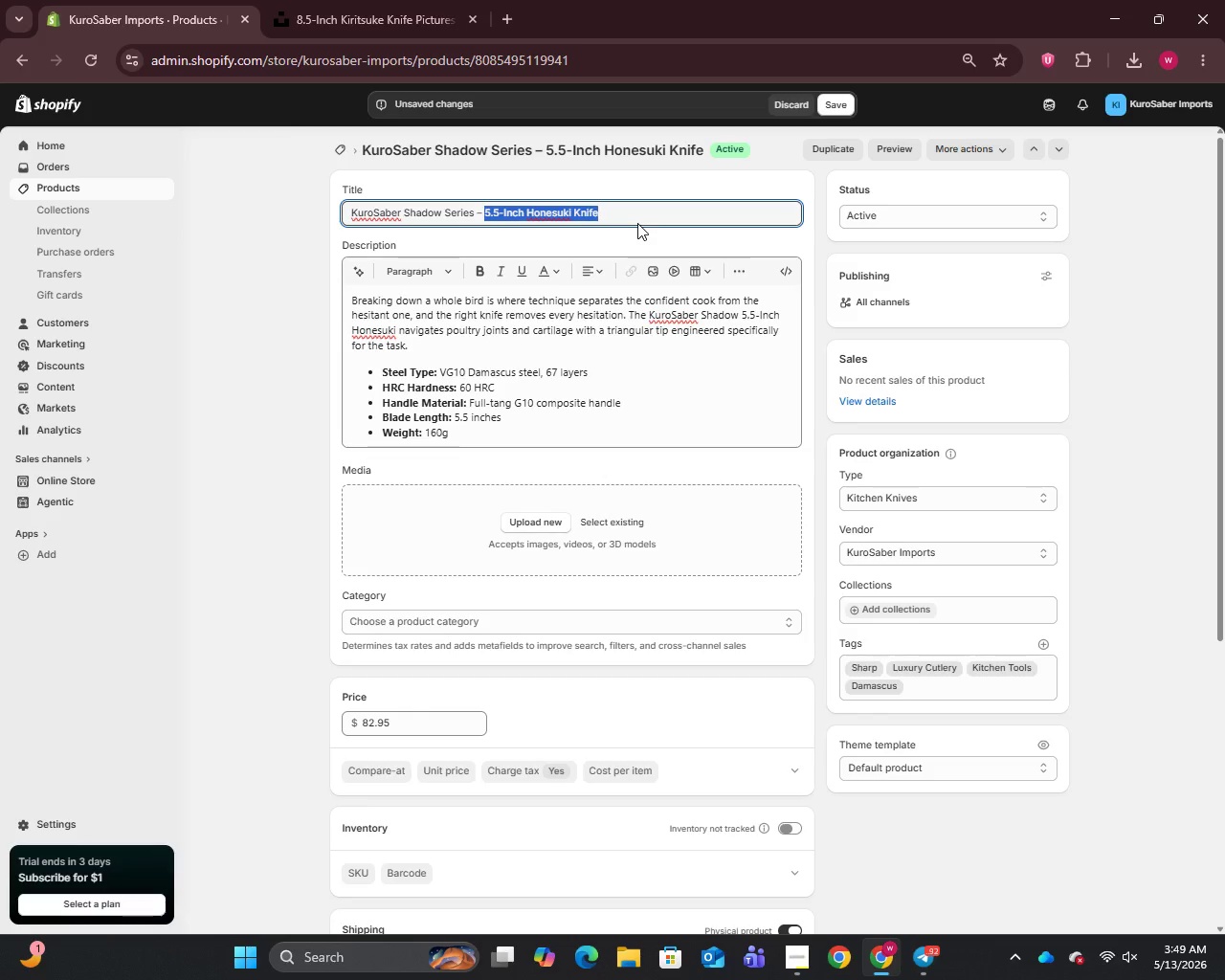 
key(Control+C)
 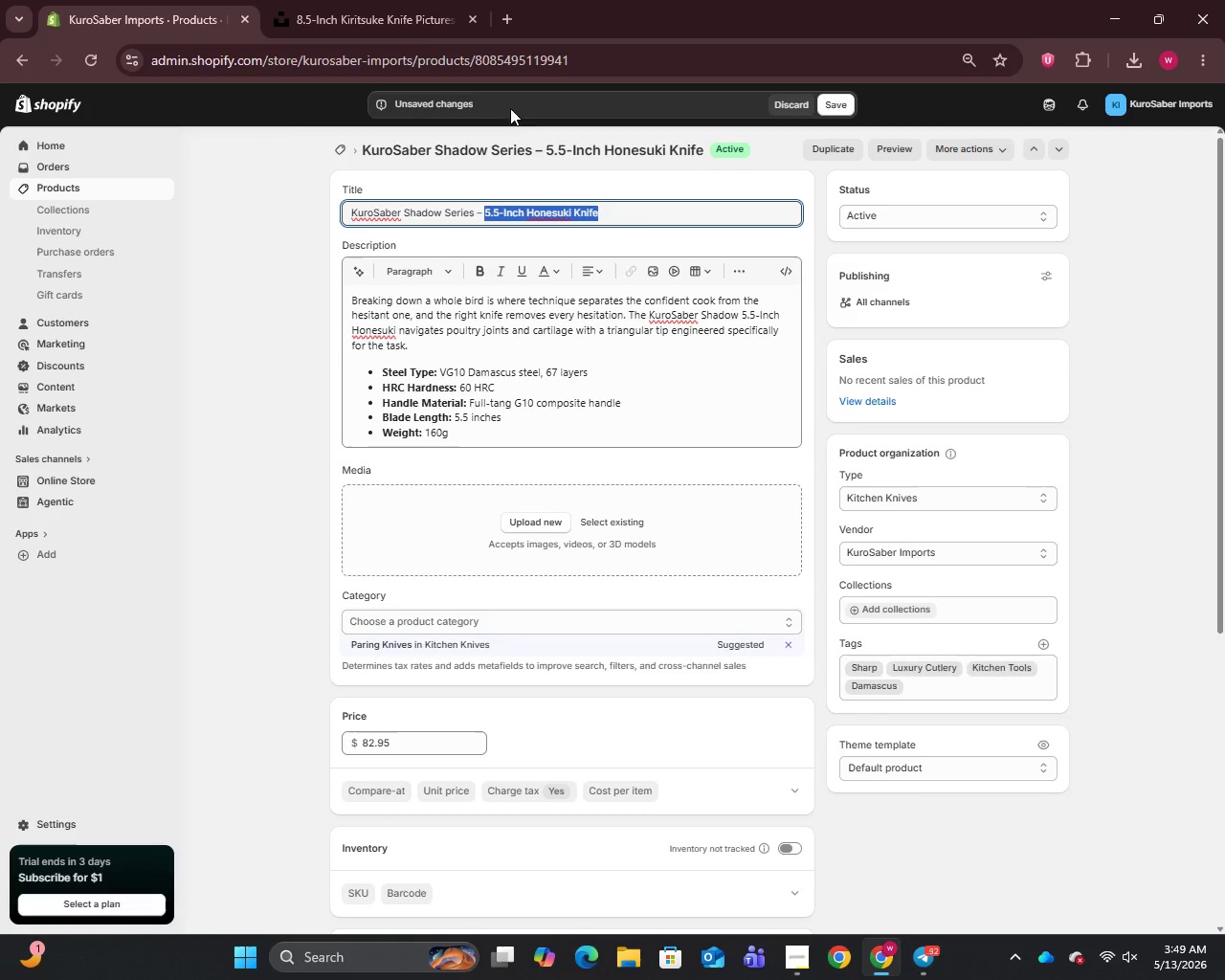 
left_click([387, 0])
 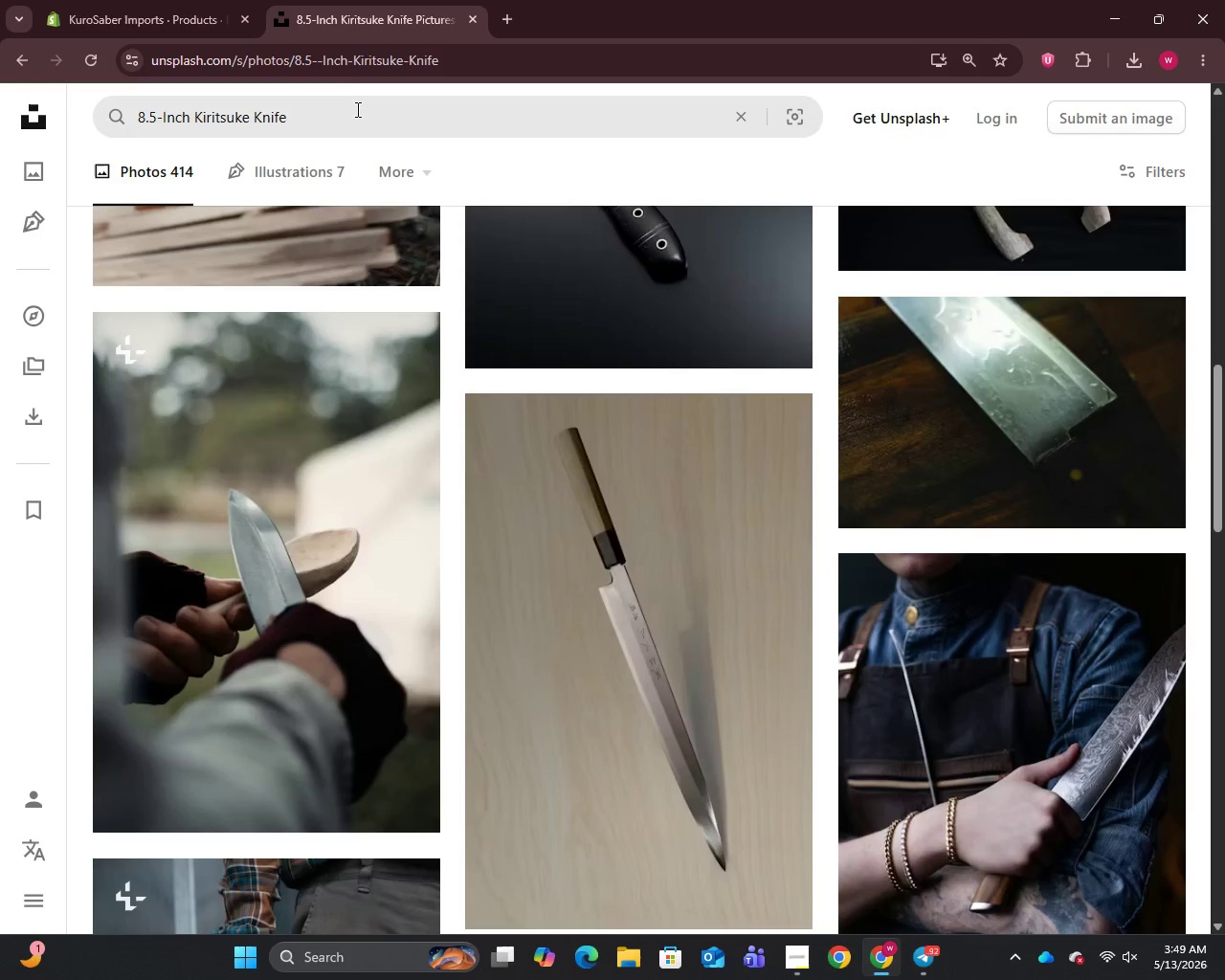 
left_click([356, 112])
 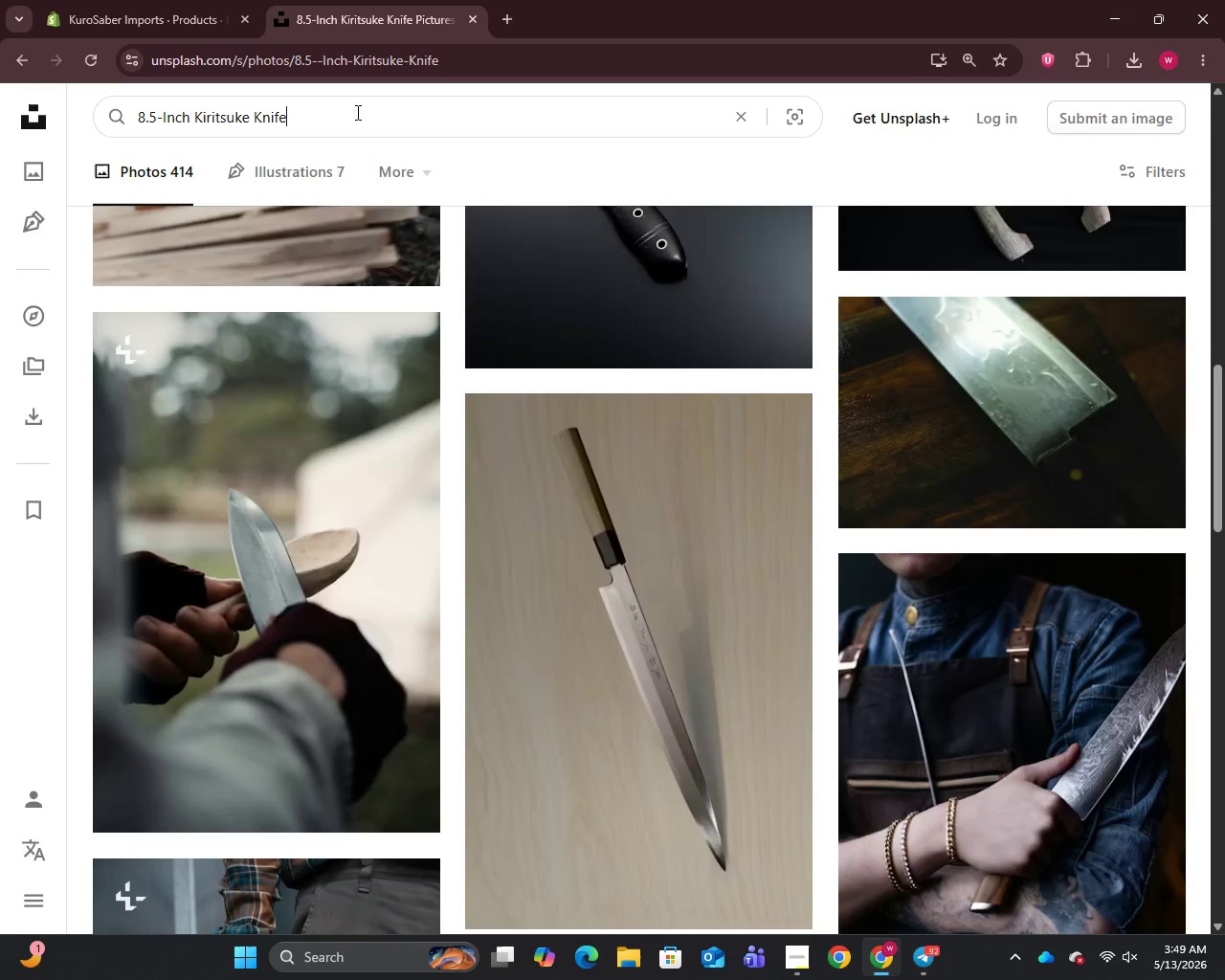 
key(Control+A)
 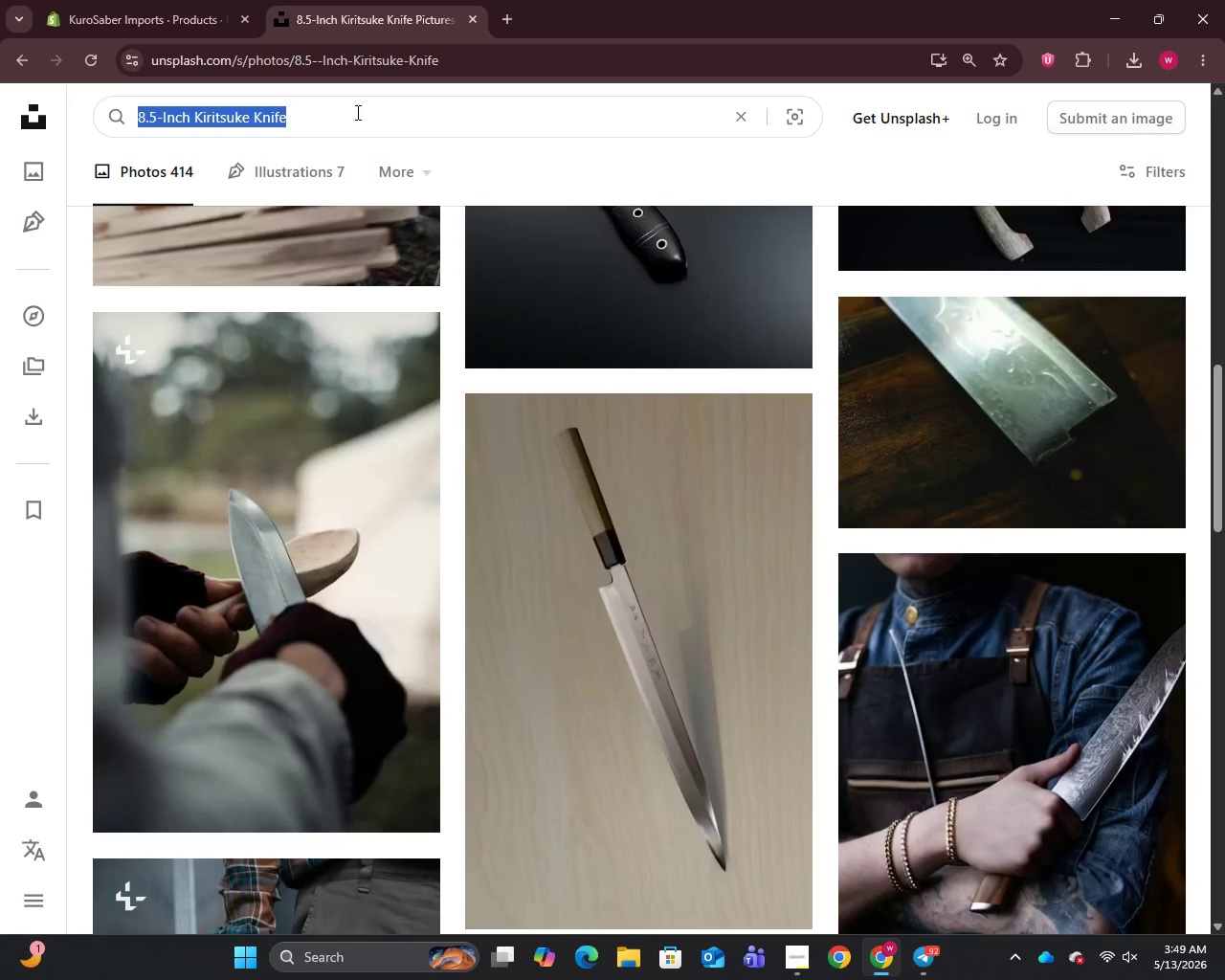 
hold_key(key=V, duration=0.33)
 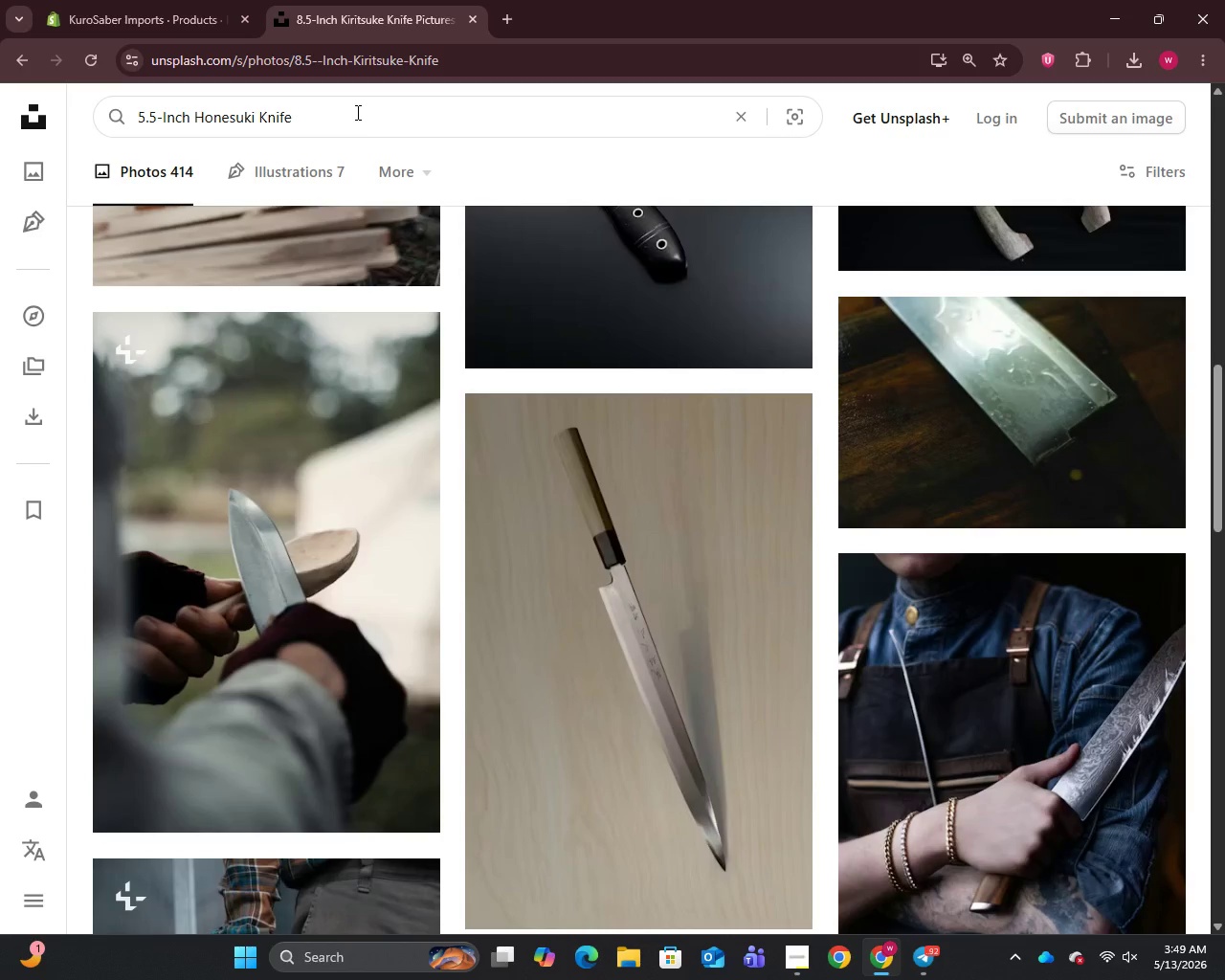 
key(Enter)
 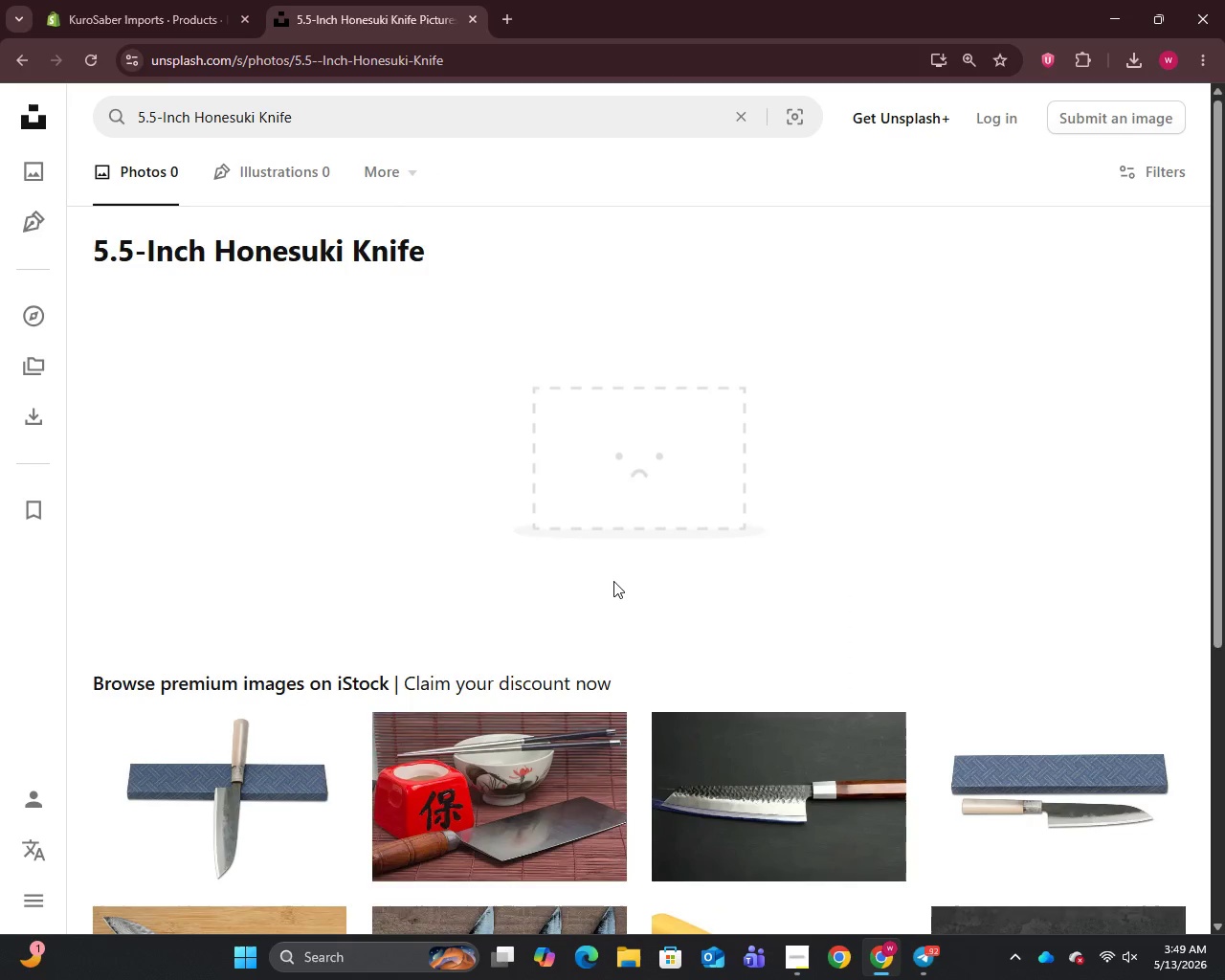 
scroll: coordinate [611, 580], scroll_direction: down, amount: 3.0
 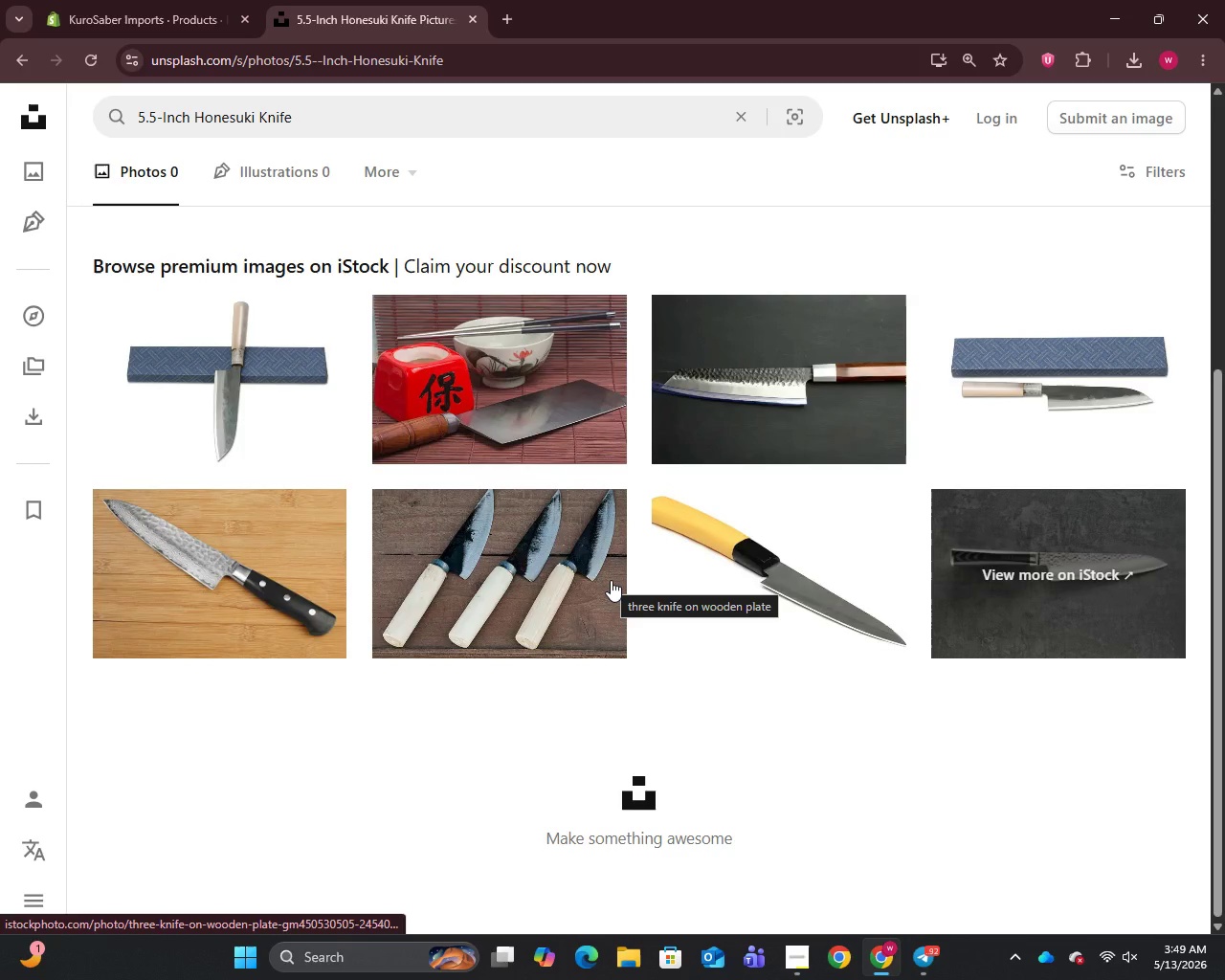 
scroll: coordinate [611, 580], scroll_direction: up, amount: 1.0
 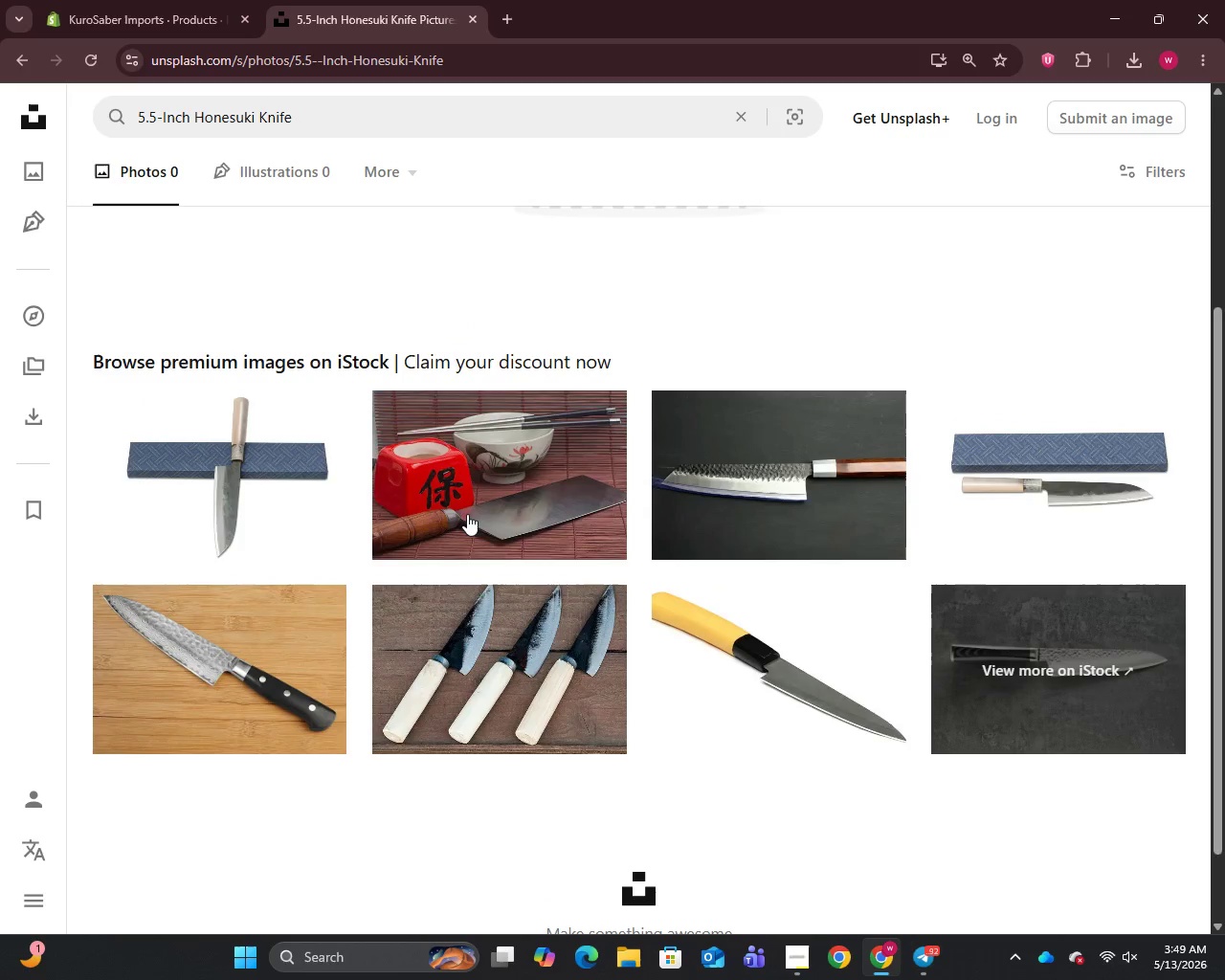 
wait(7.25)
 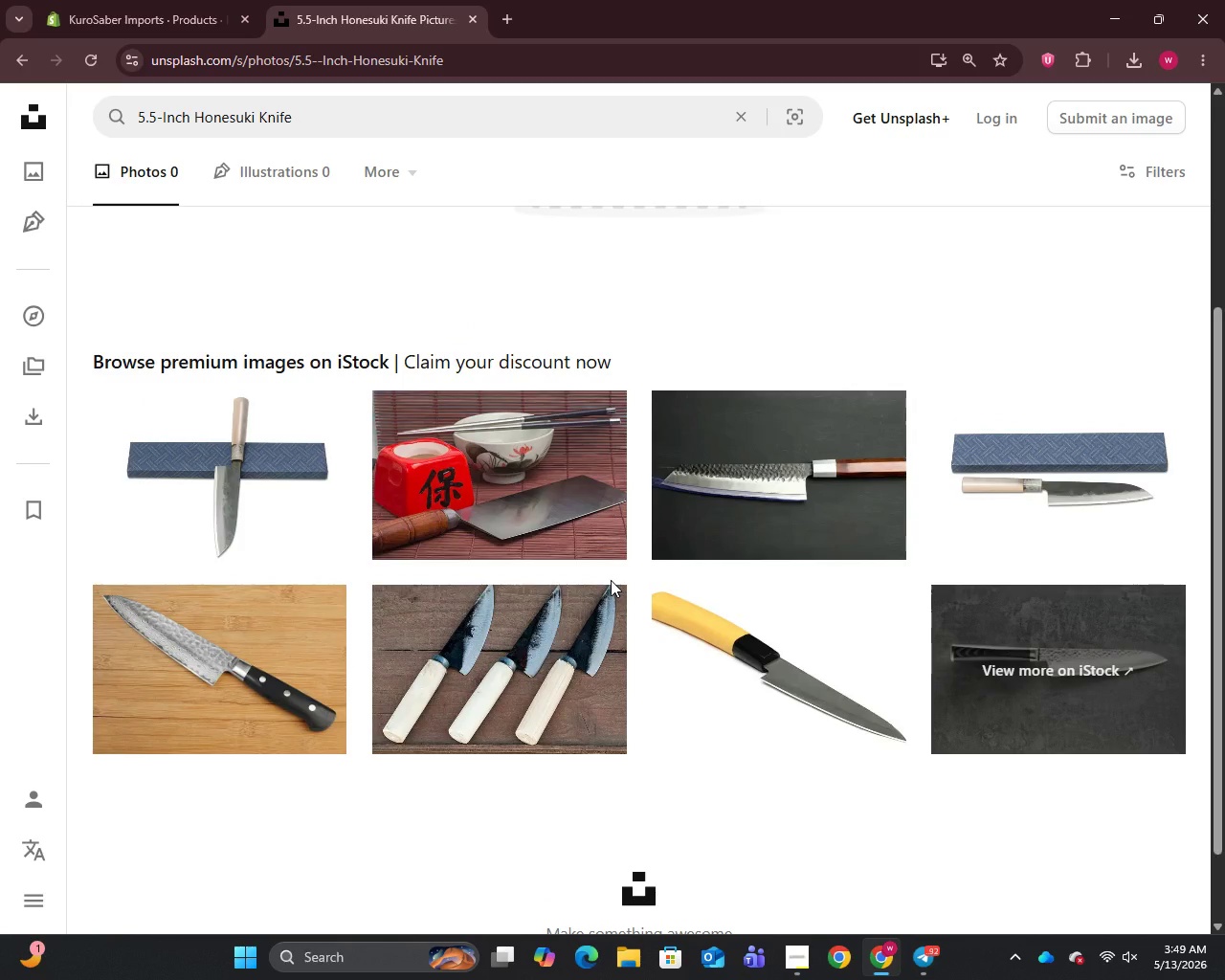 
left_click([703, 645])
 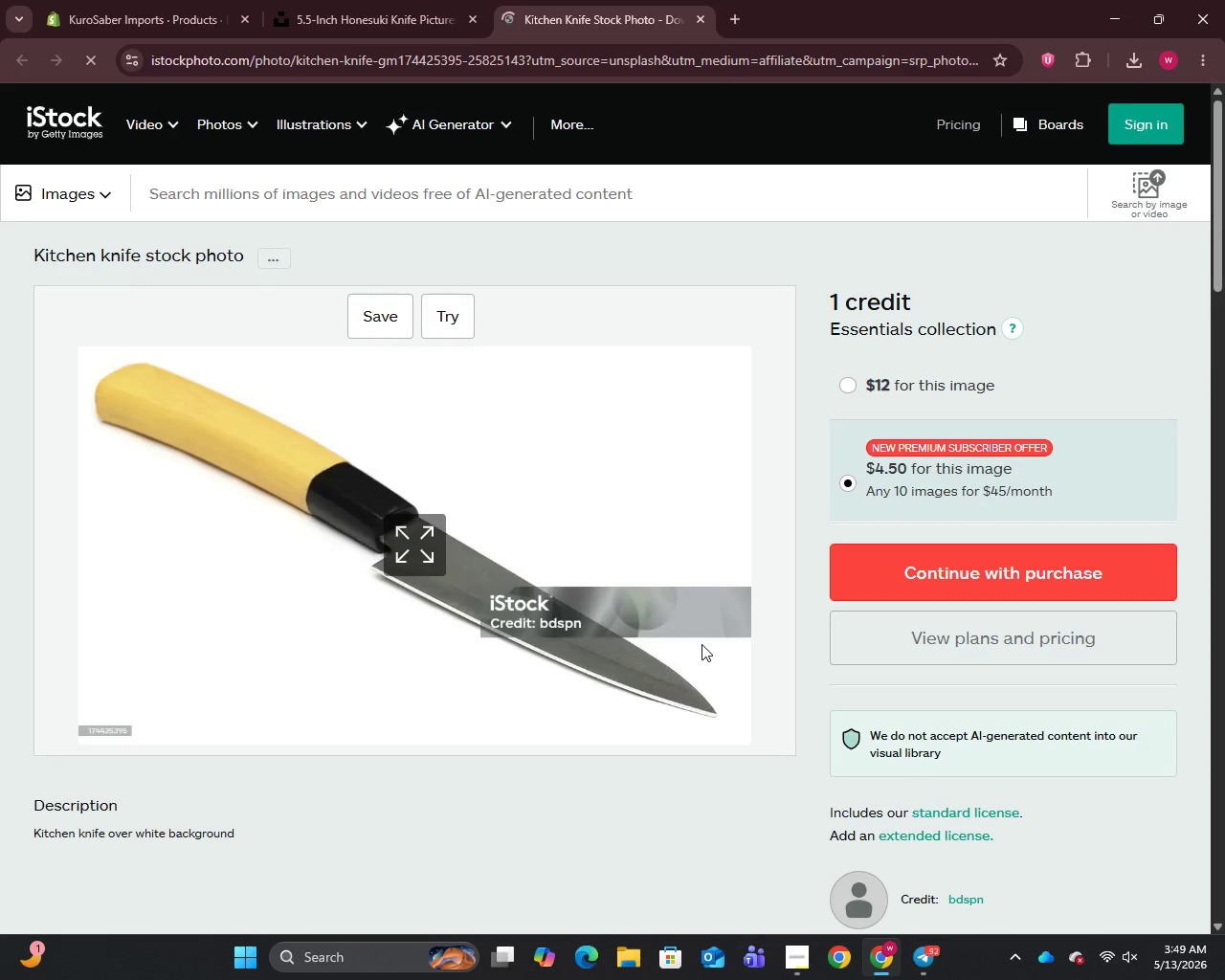 
scroll: coordinate [593, 614], scroll_direction: down, amount: 21.0
 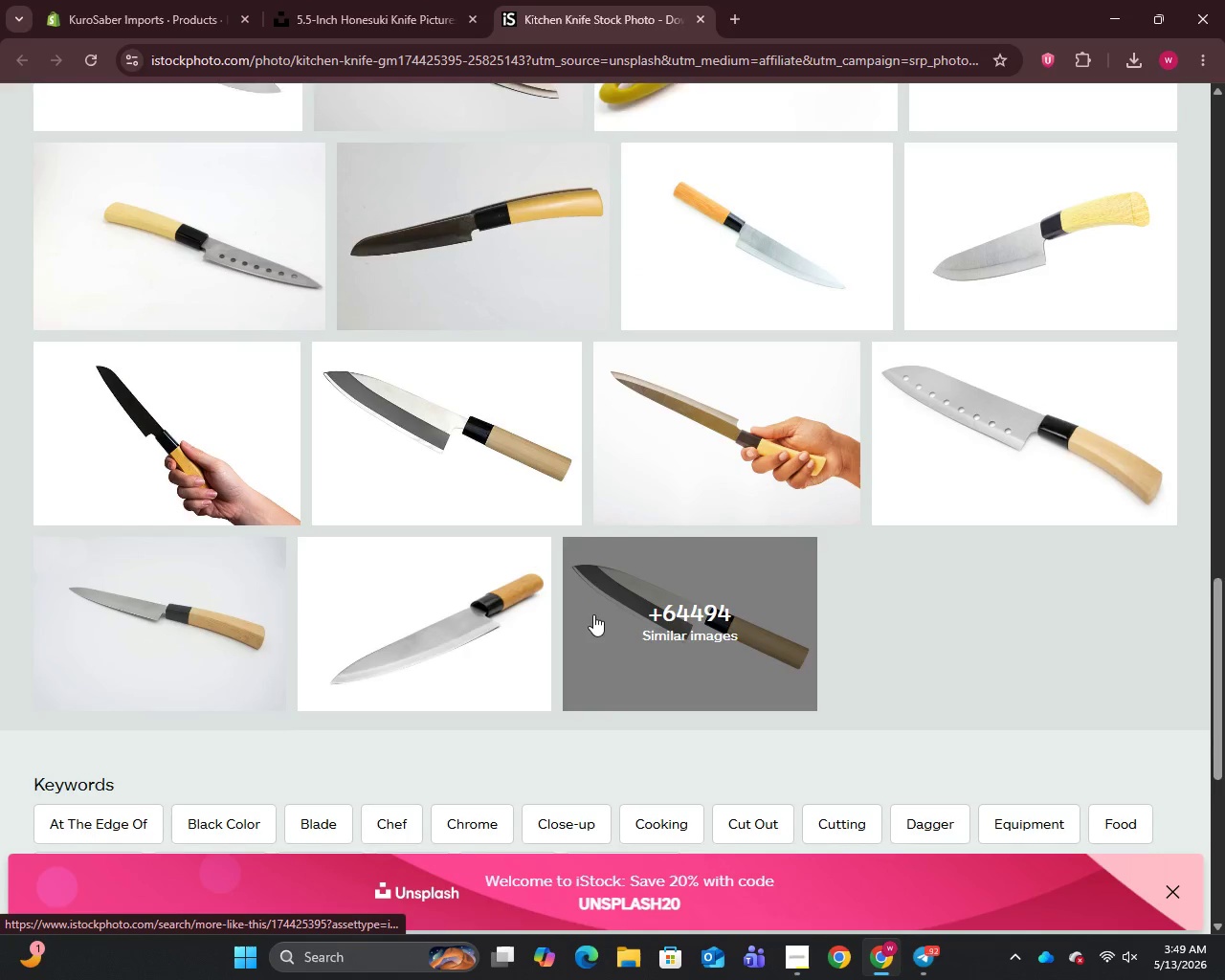 
scroll: coordinate [593, 614], scroll_direction: up, amount: 7.0
 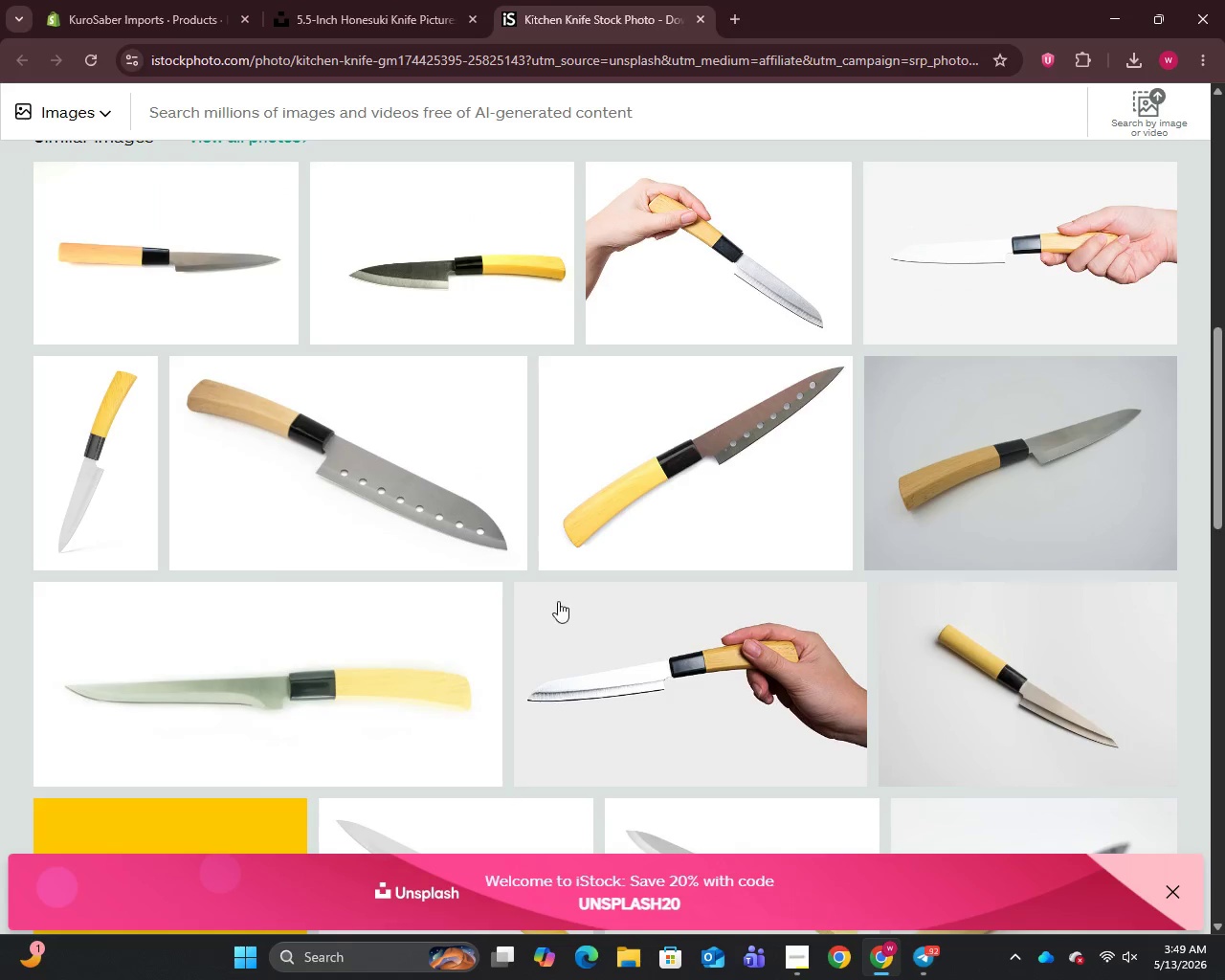 
right_click([131, 447])
 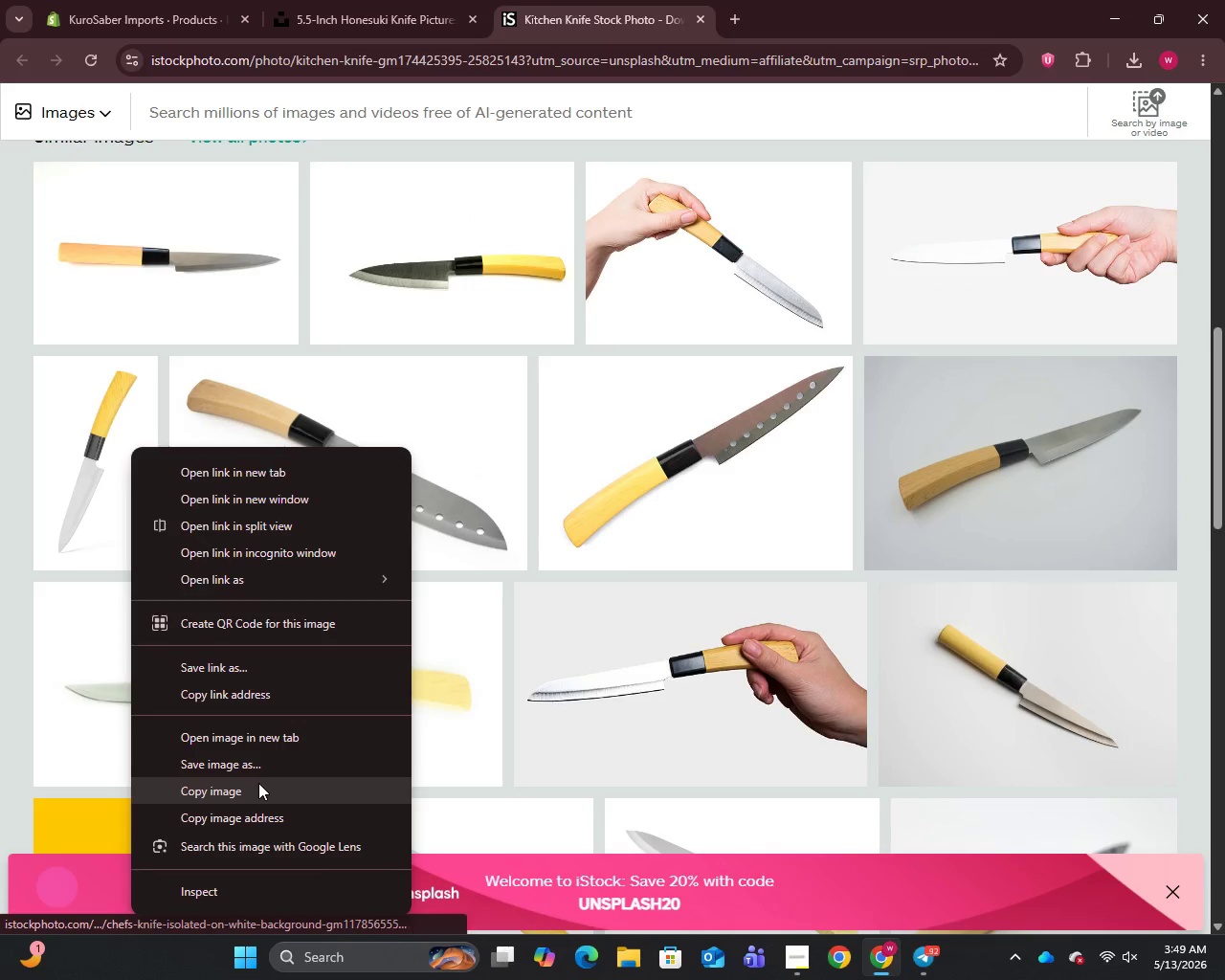 
left_click([256, 768])
 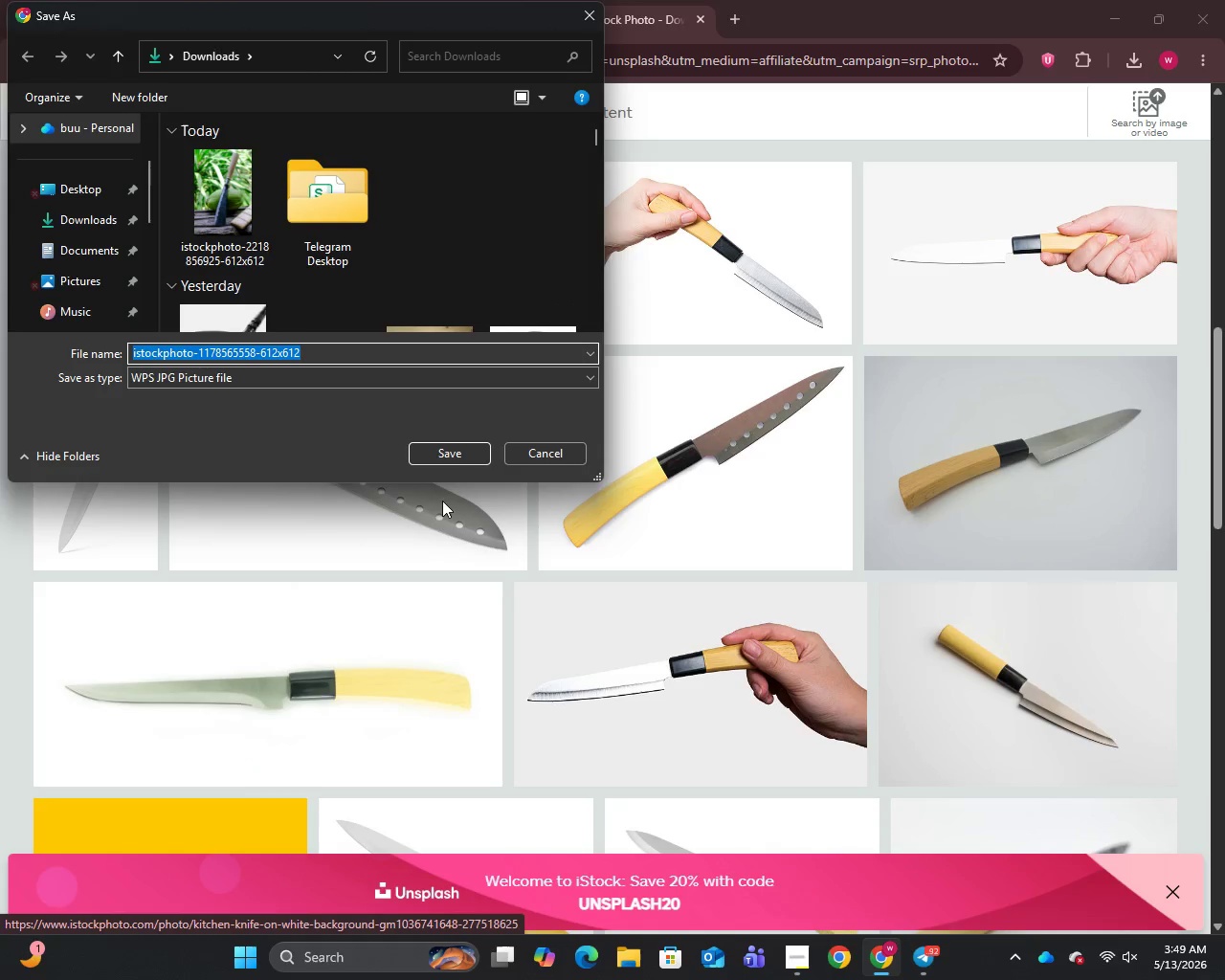 
left_click([450, 458])
 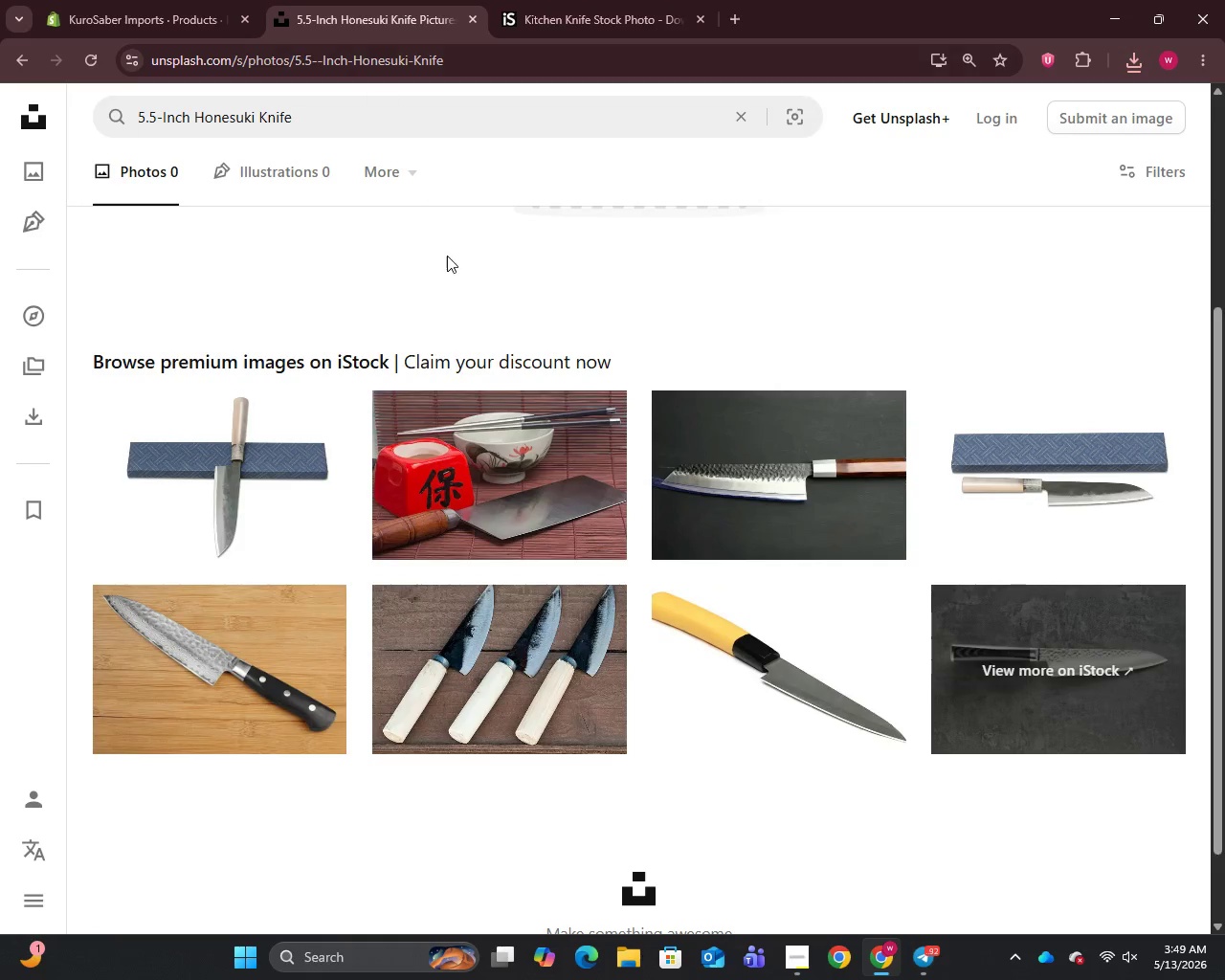 
scroll: coordinate [393, 316], scroll_direction: up, amount: 1.0
 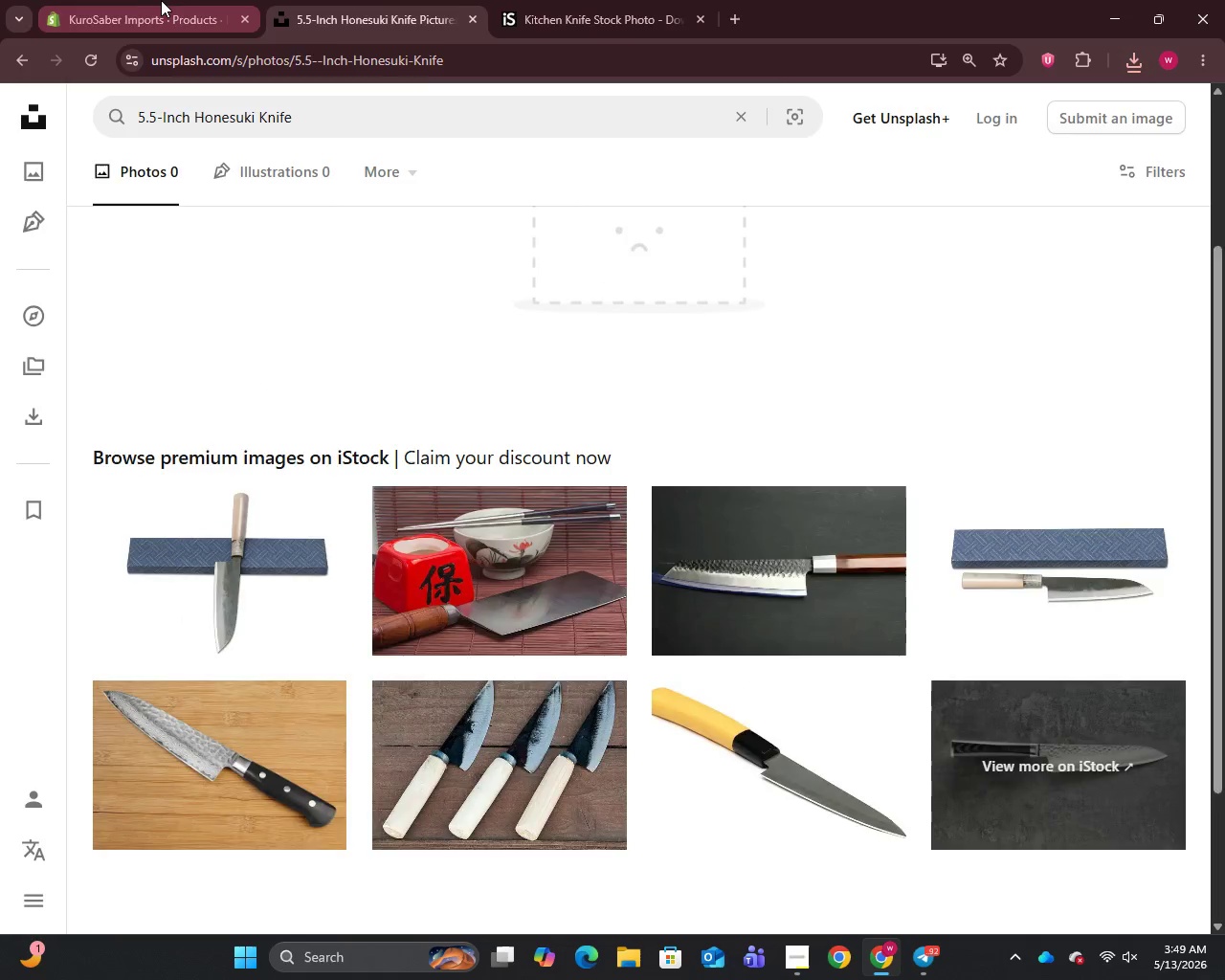 
left_click([173, 8])
 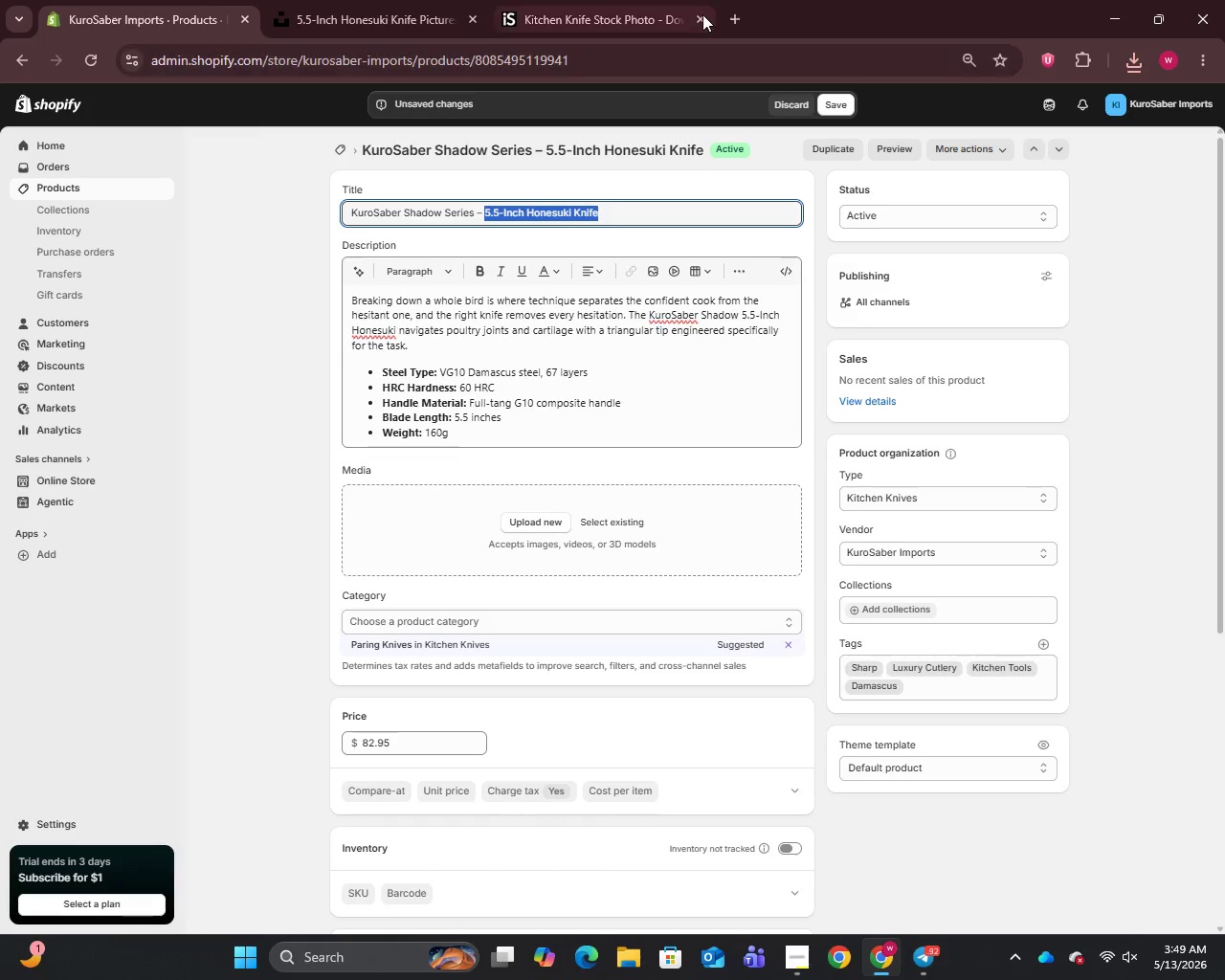 
left_click([702, 12])
 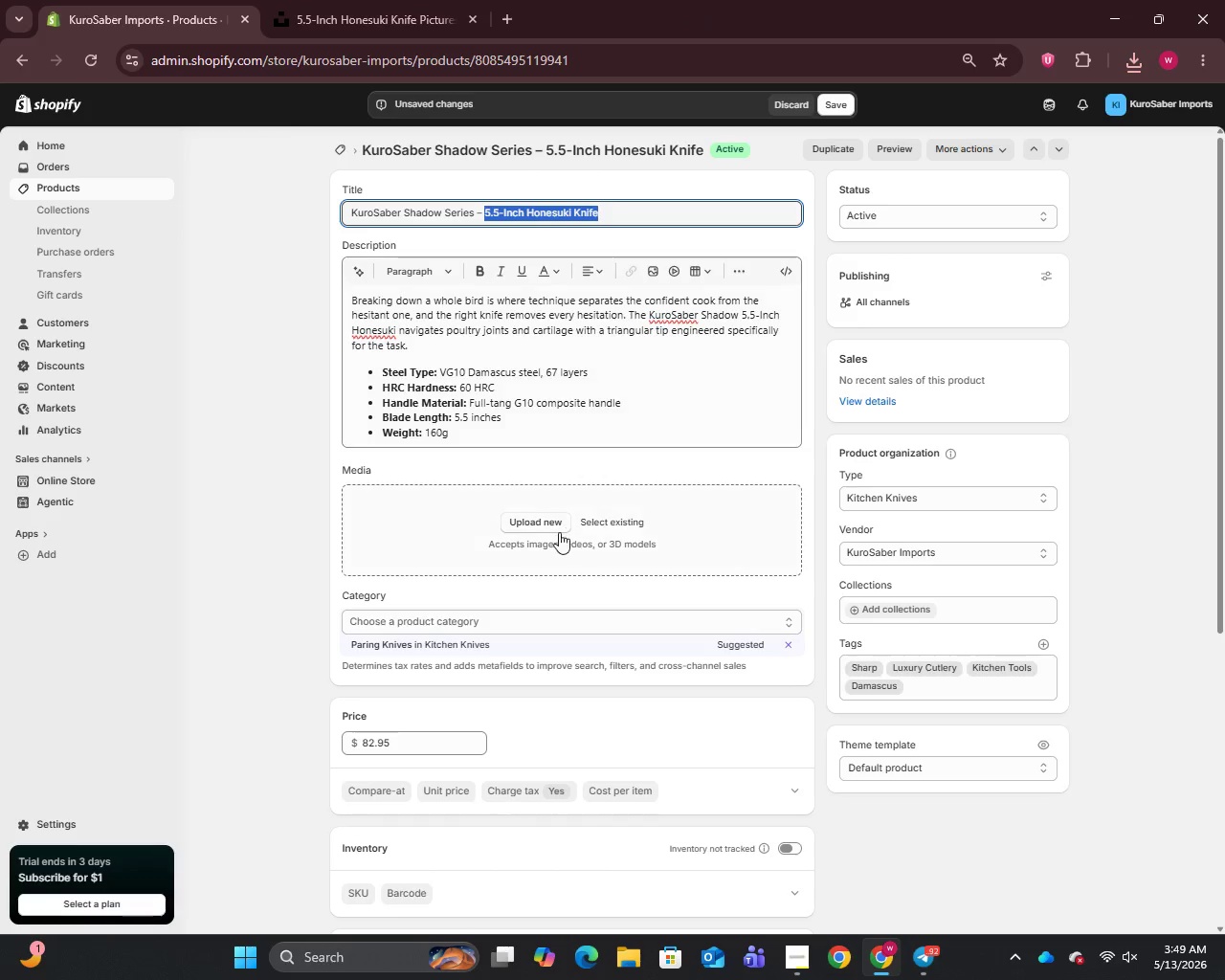 
left_click([540, 517])
 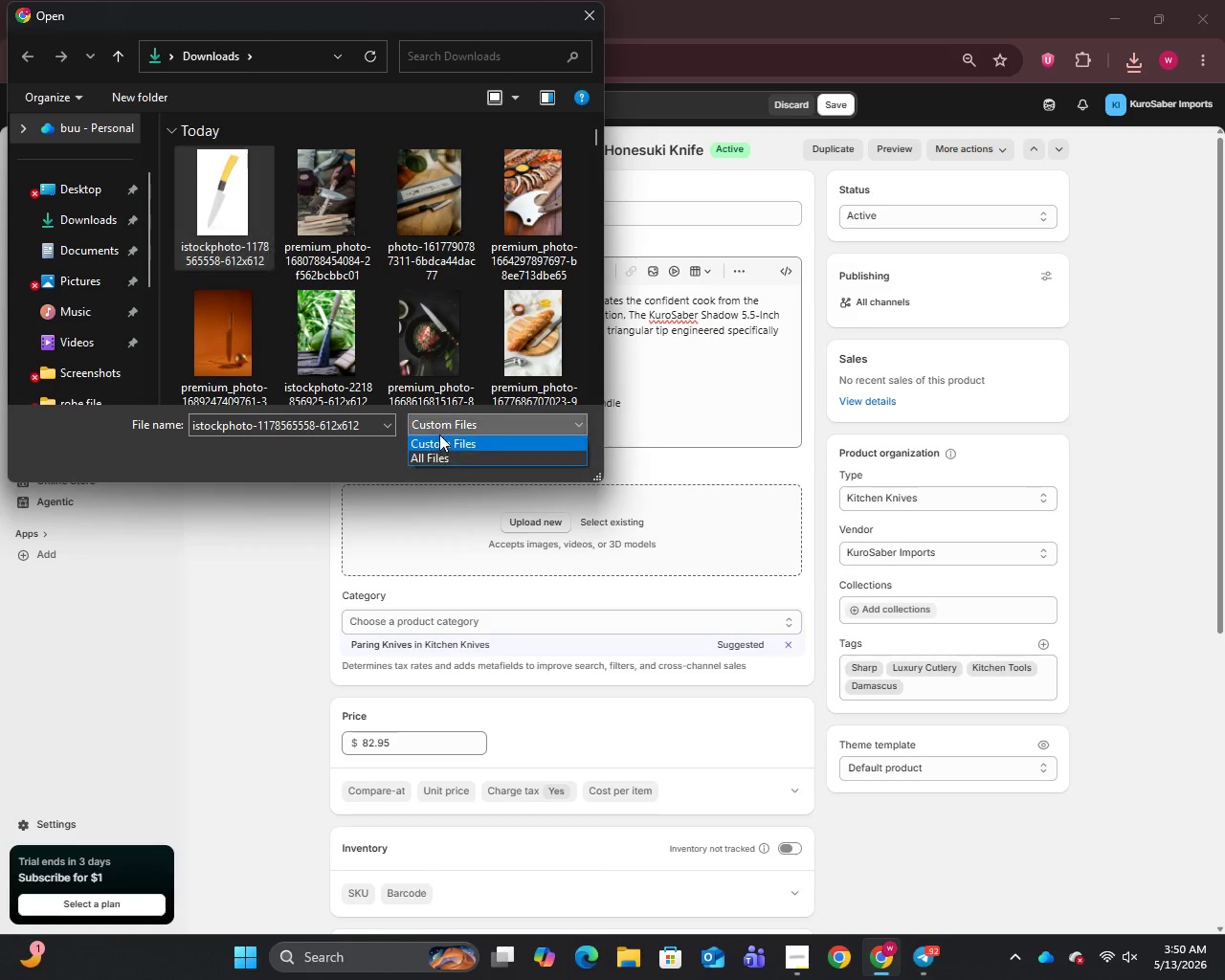 
left_click([376, 454])
 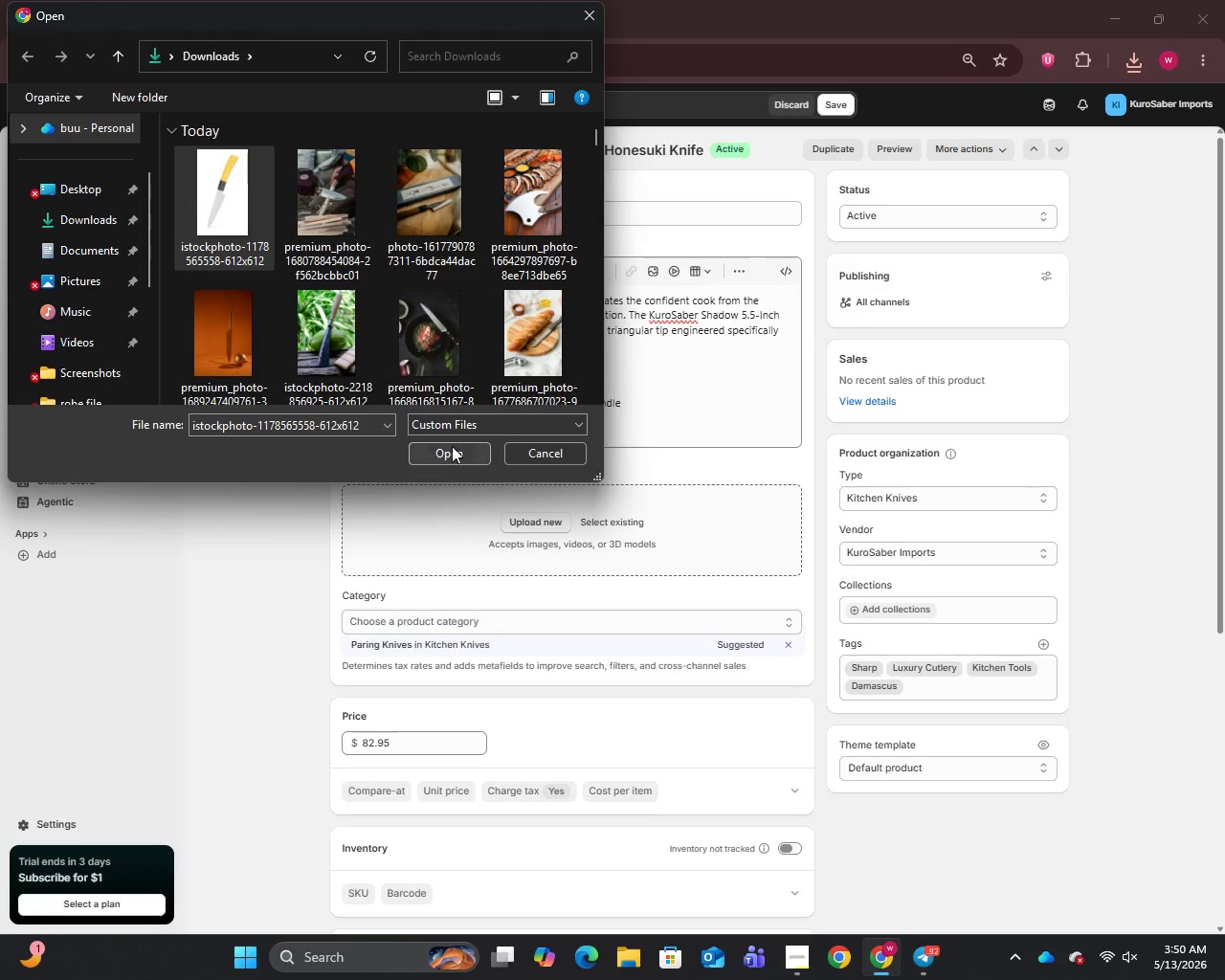 
left_click([452, 446])
 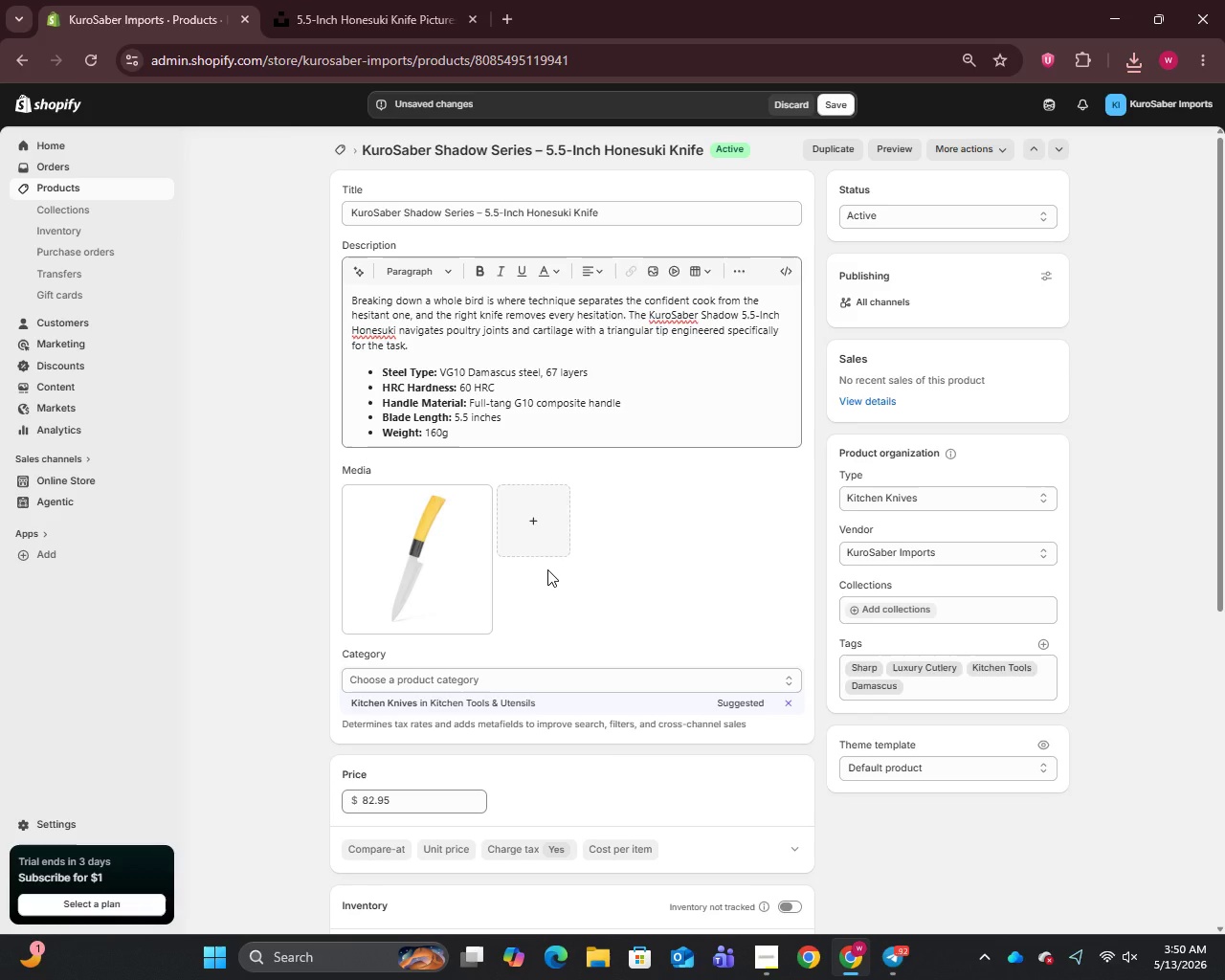 
wait(19.94)
 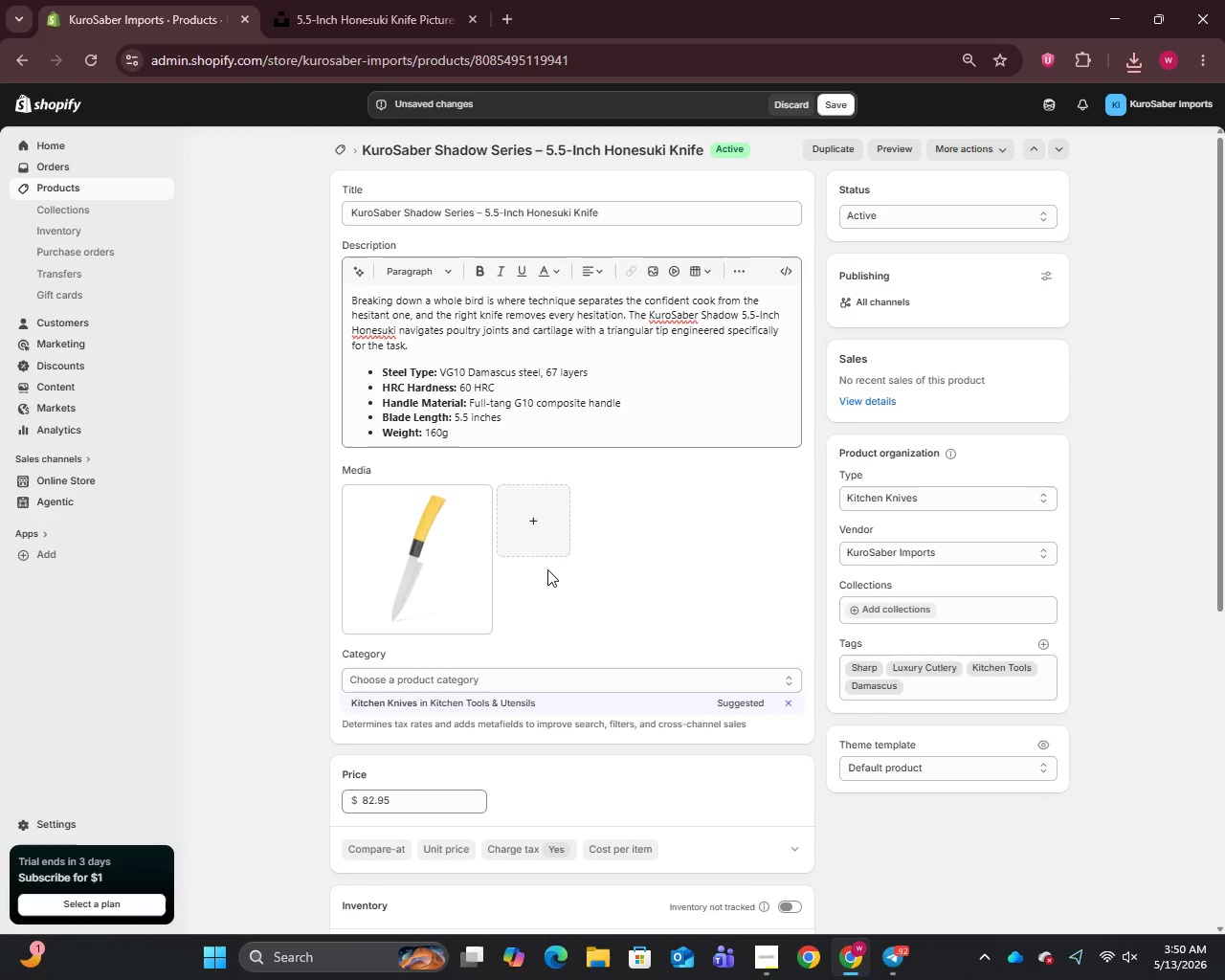 
left_click([417, 576])
 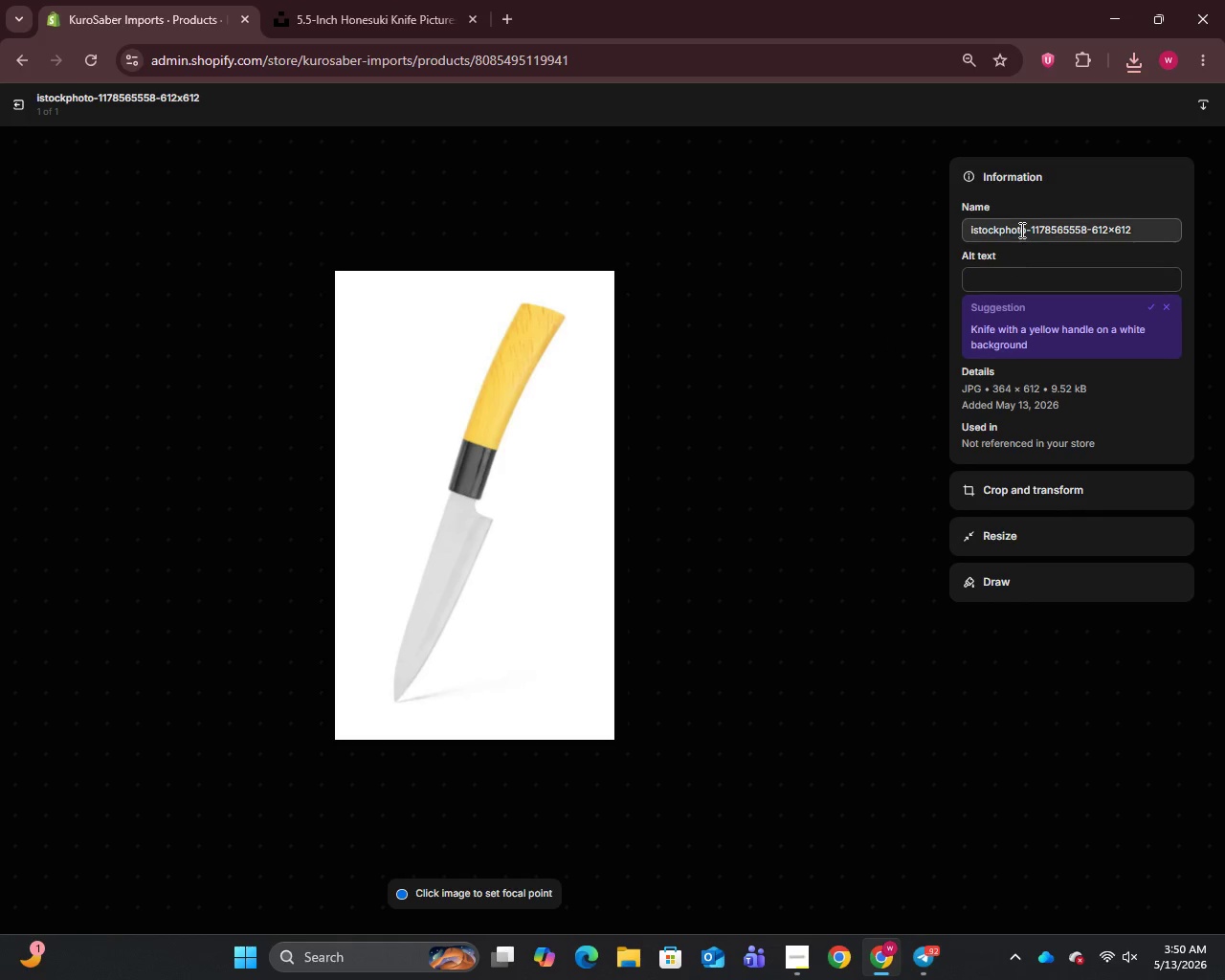 
key(Control+A)
 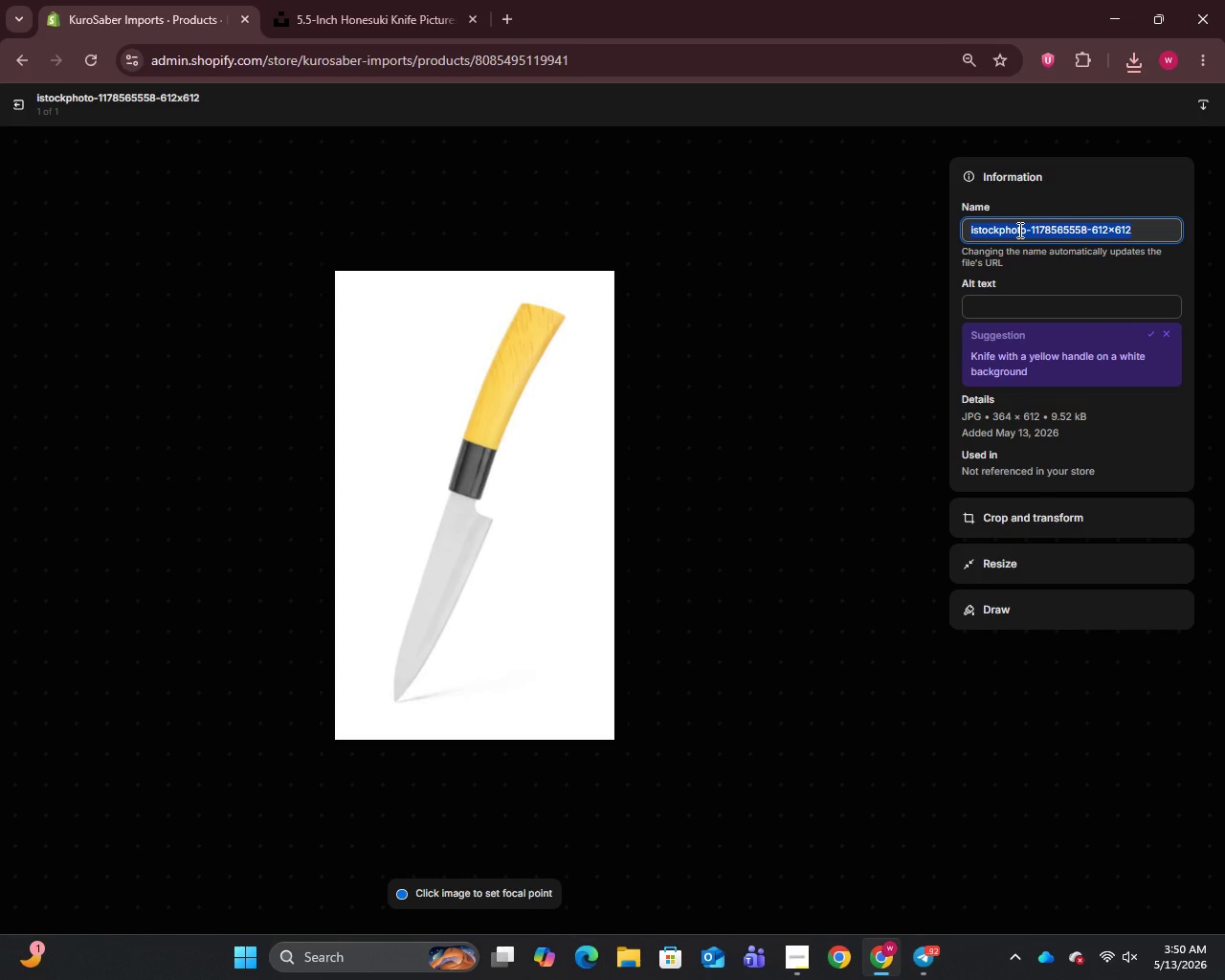 
key(Control+V)
 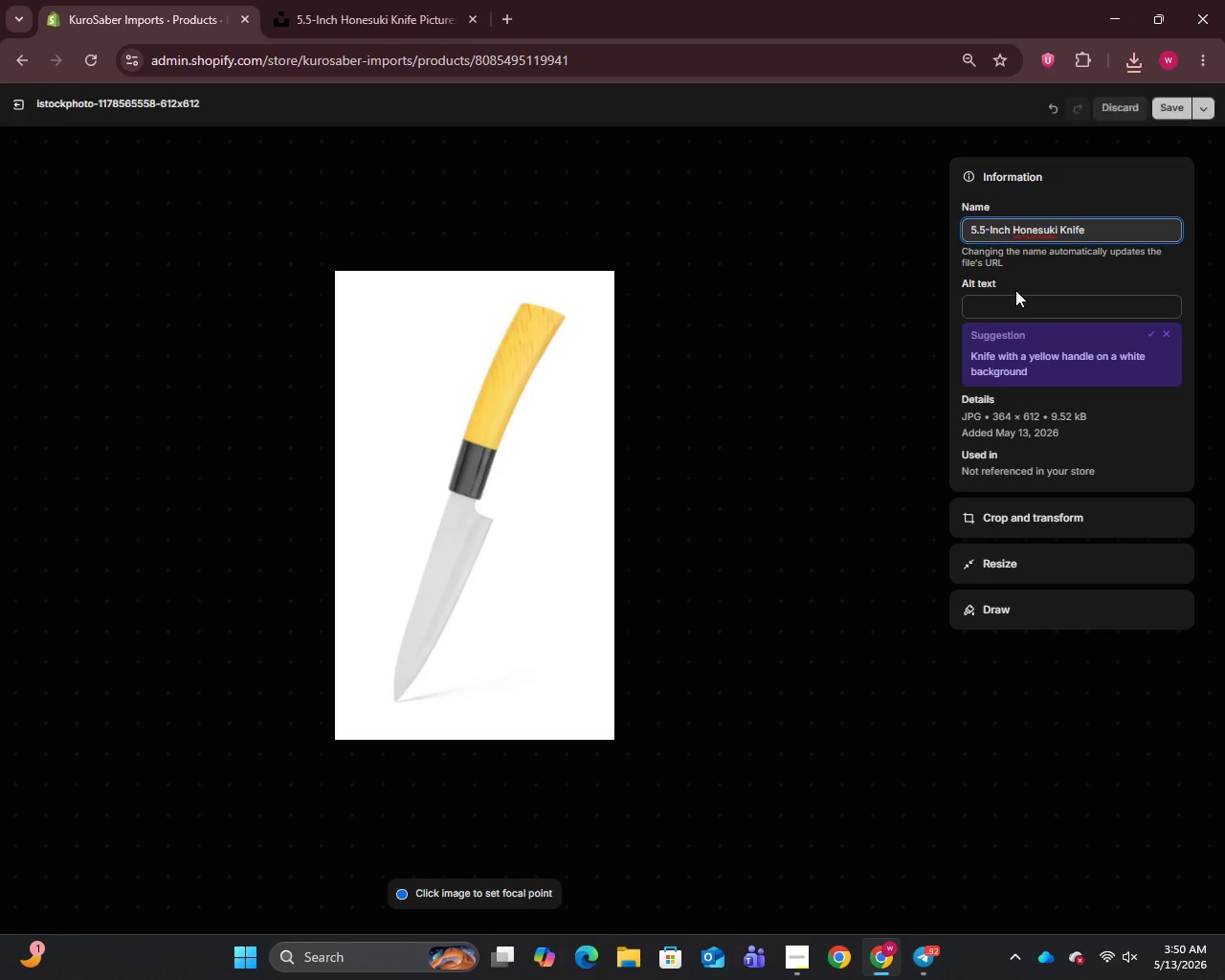 
left_click([1015, 291])
 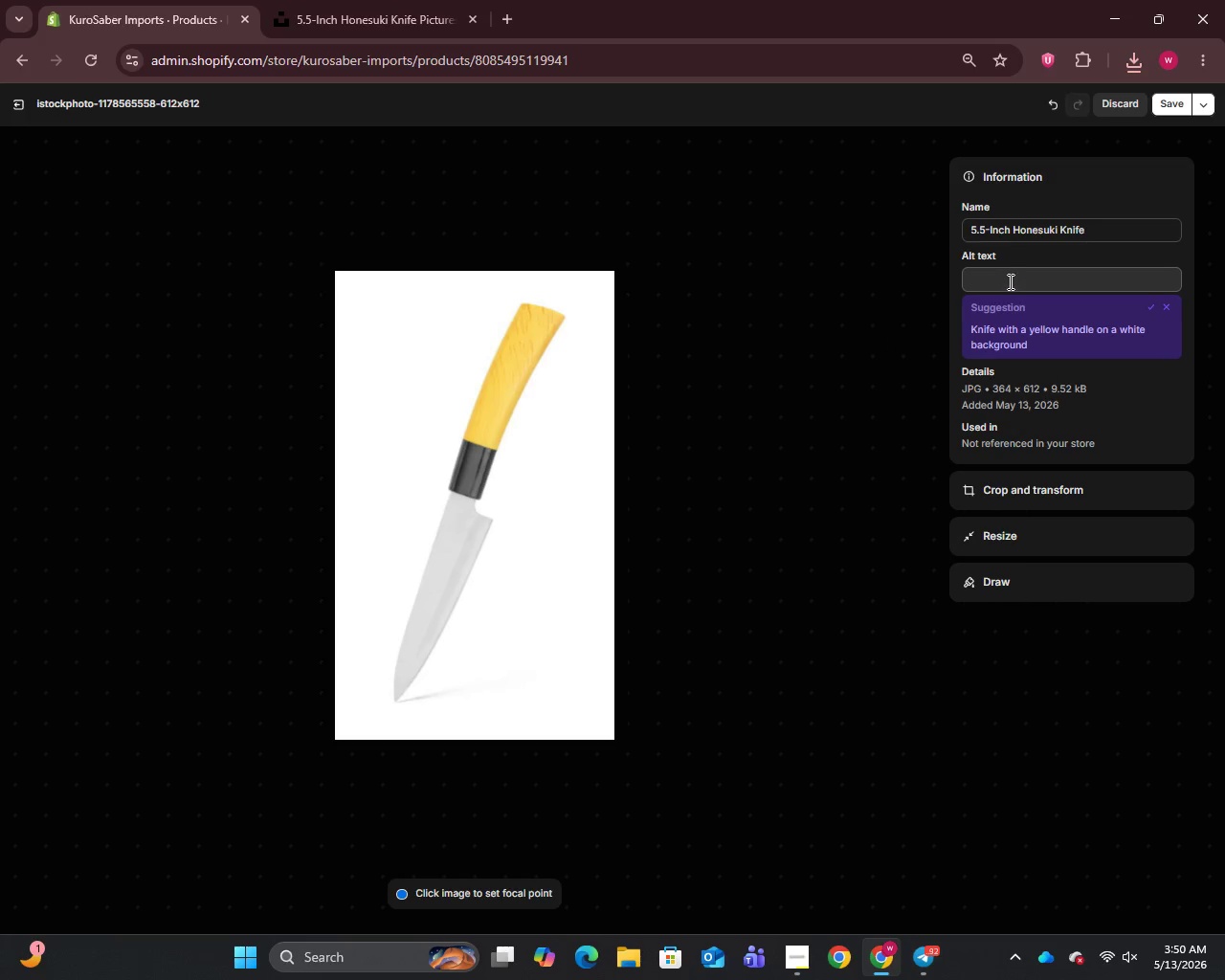 
left_click([1008, 281])
 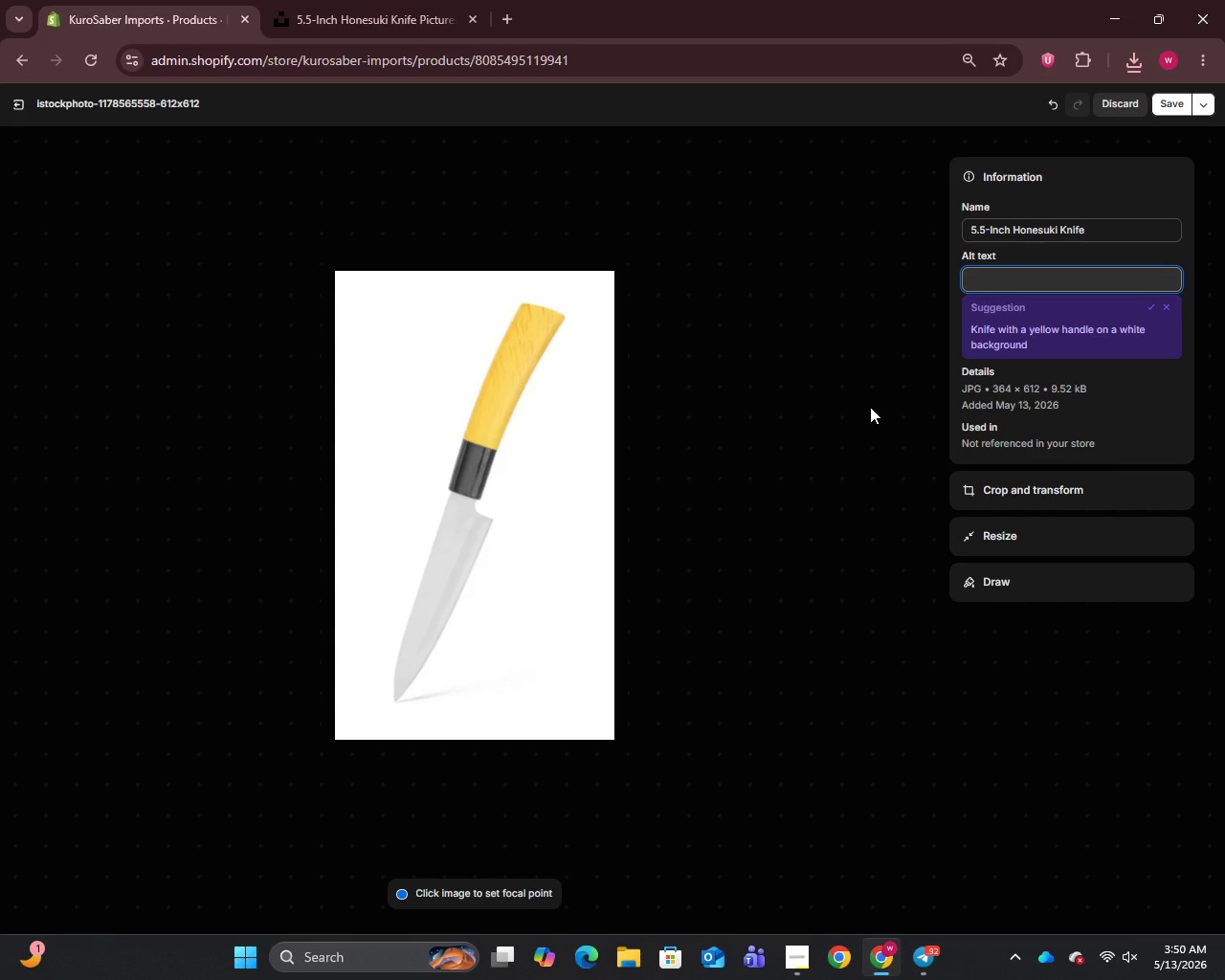 
wait(10.05)
 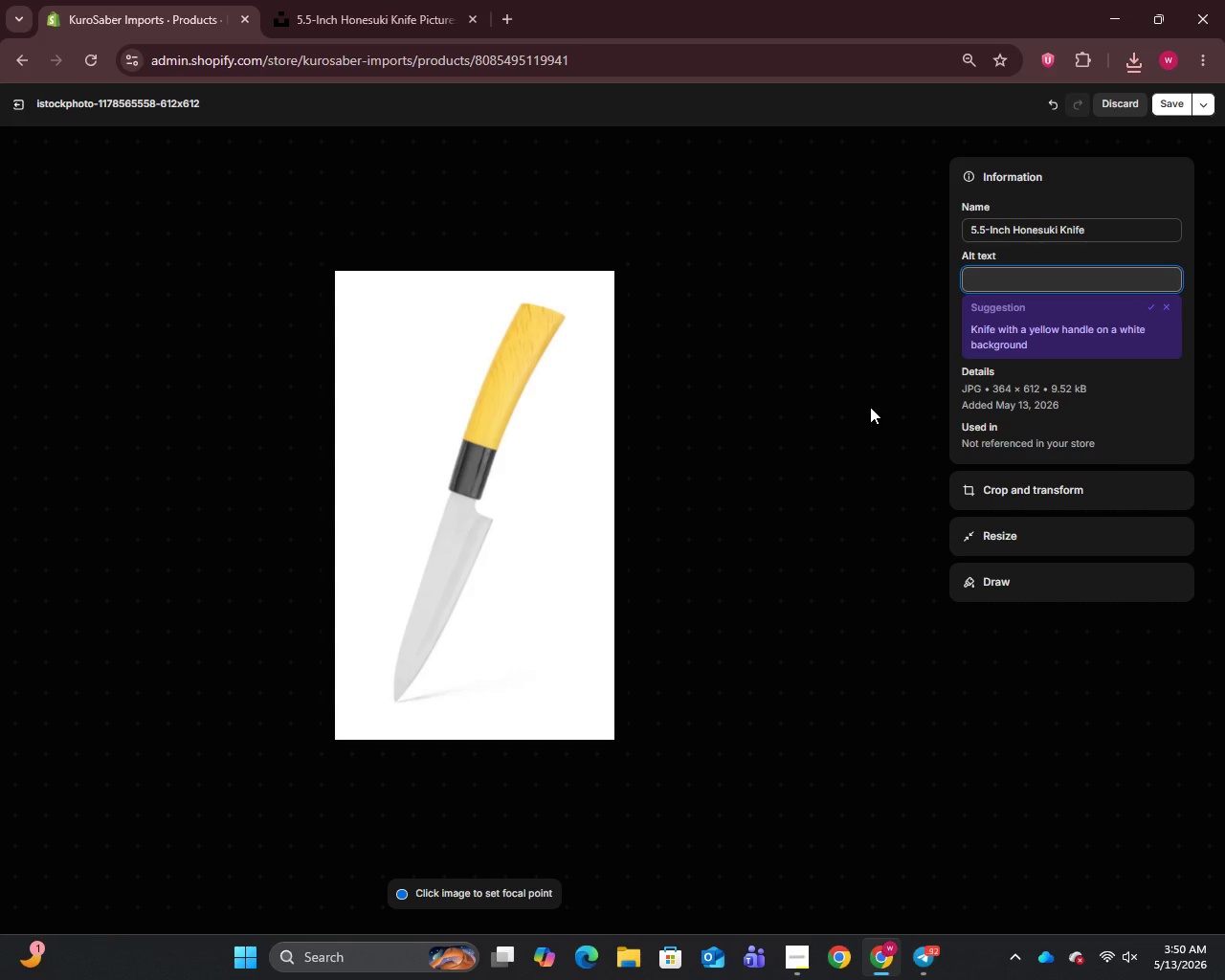 
type(Kuro)
 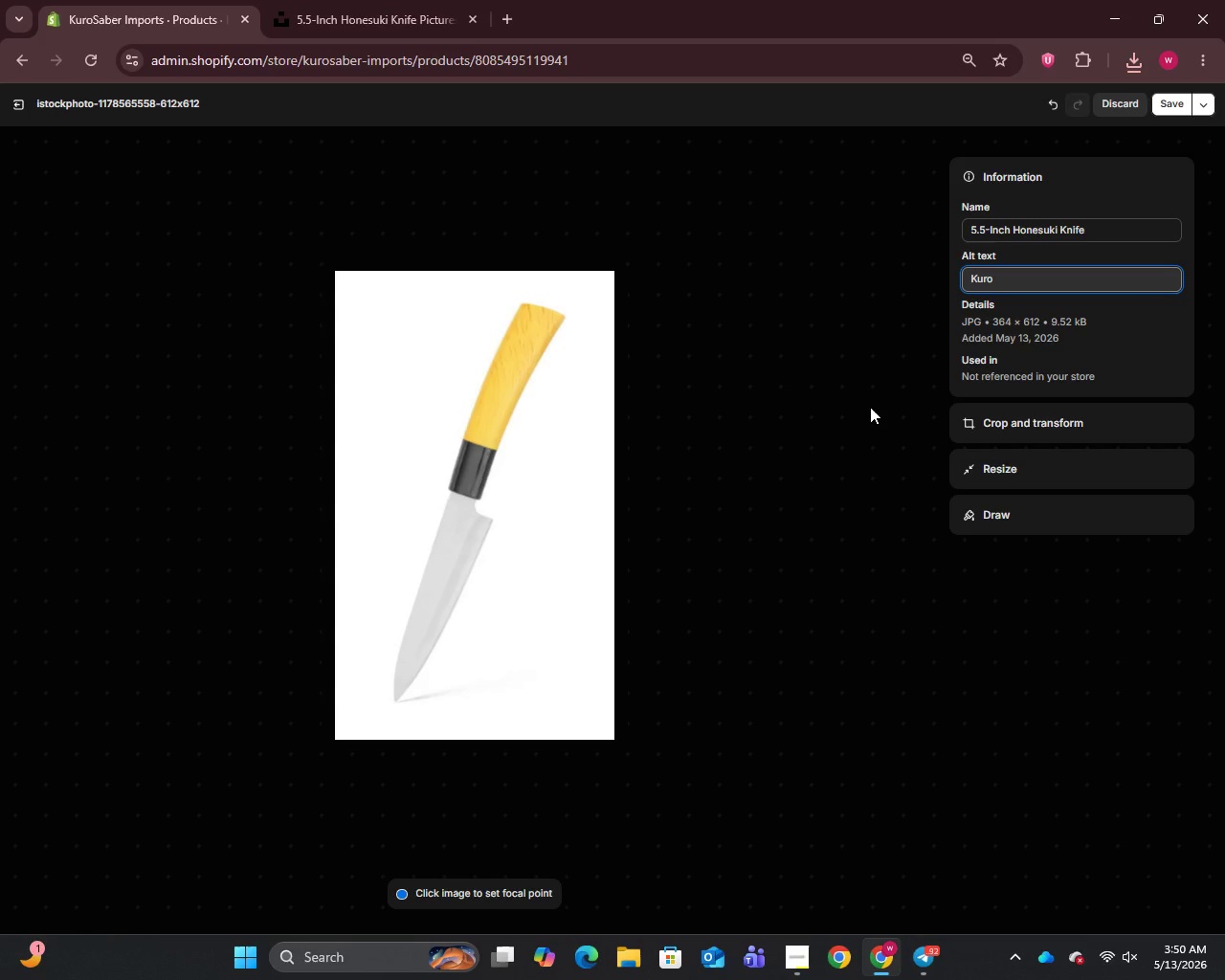 
wait(5.28)
 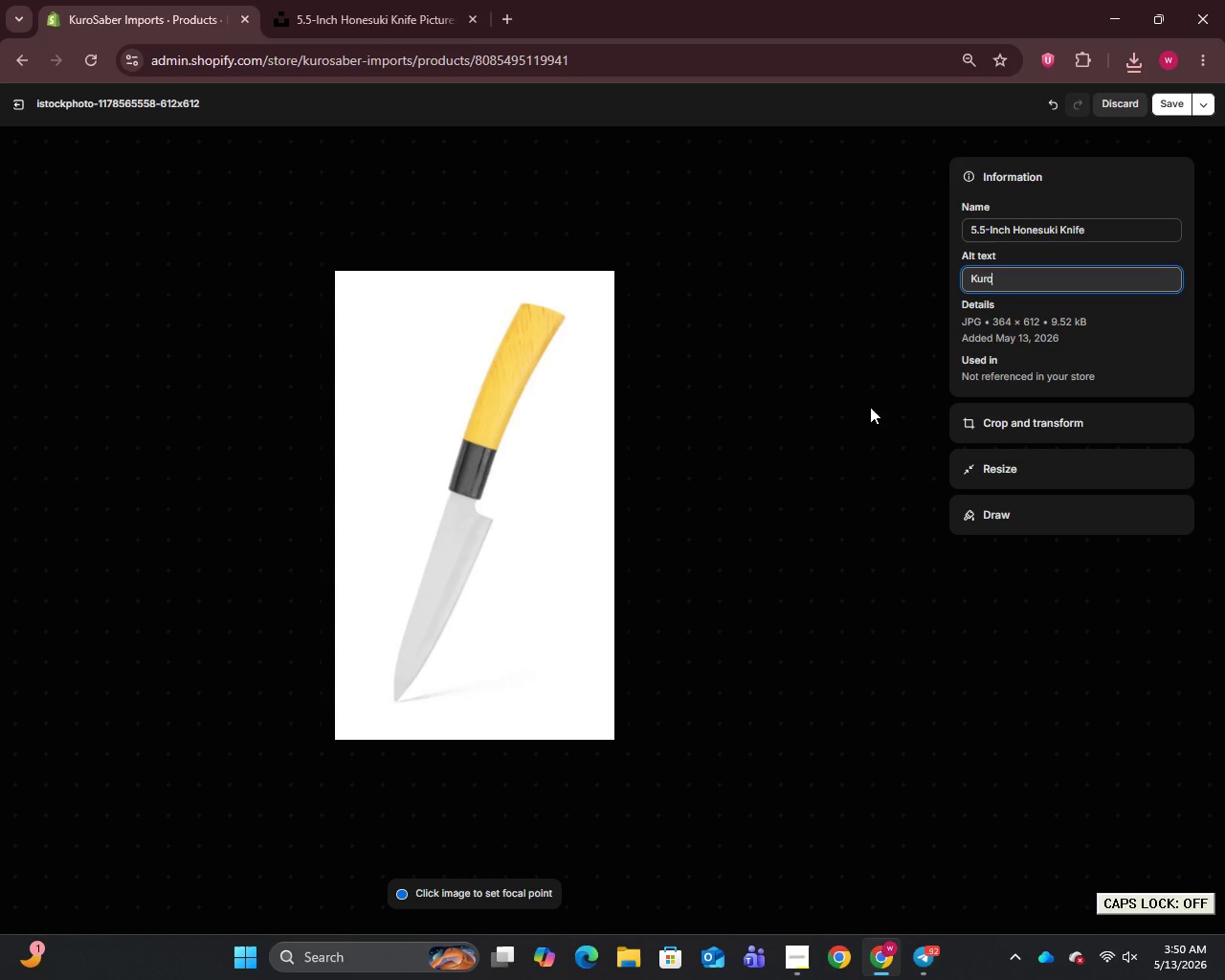 
type(Saber Shadow Series 5.5-inch Damascus steel honesuki knife with G10 handle on dark cutting board)
 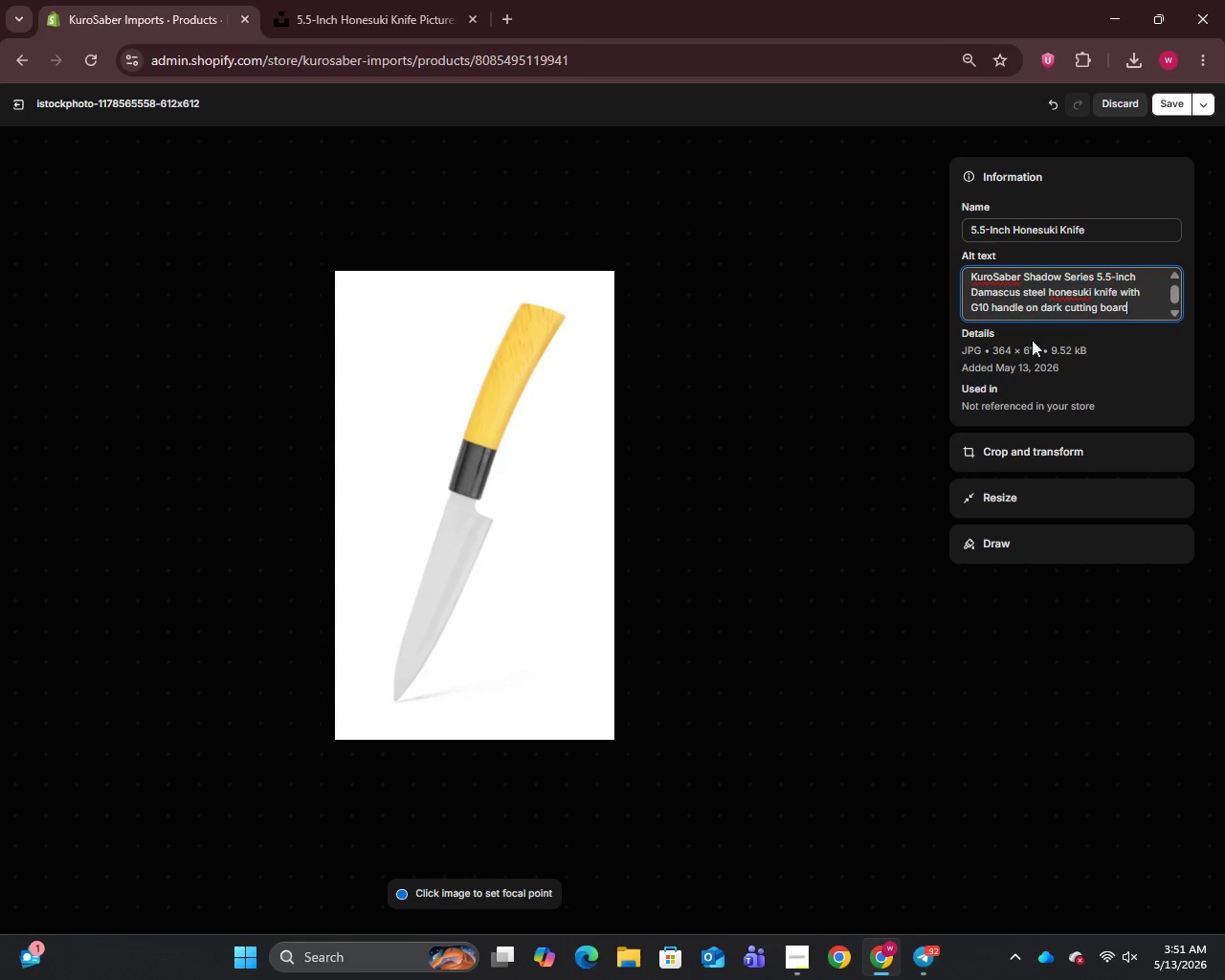 
left_click([1171, 108])
 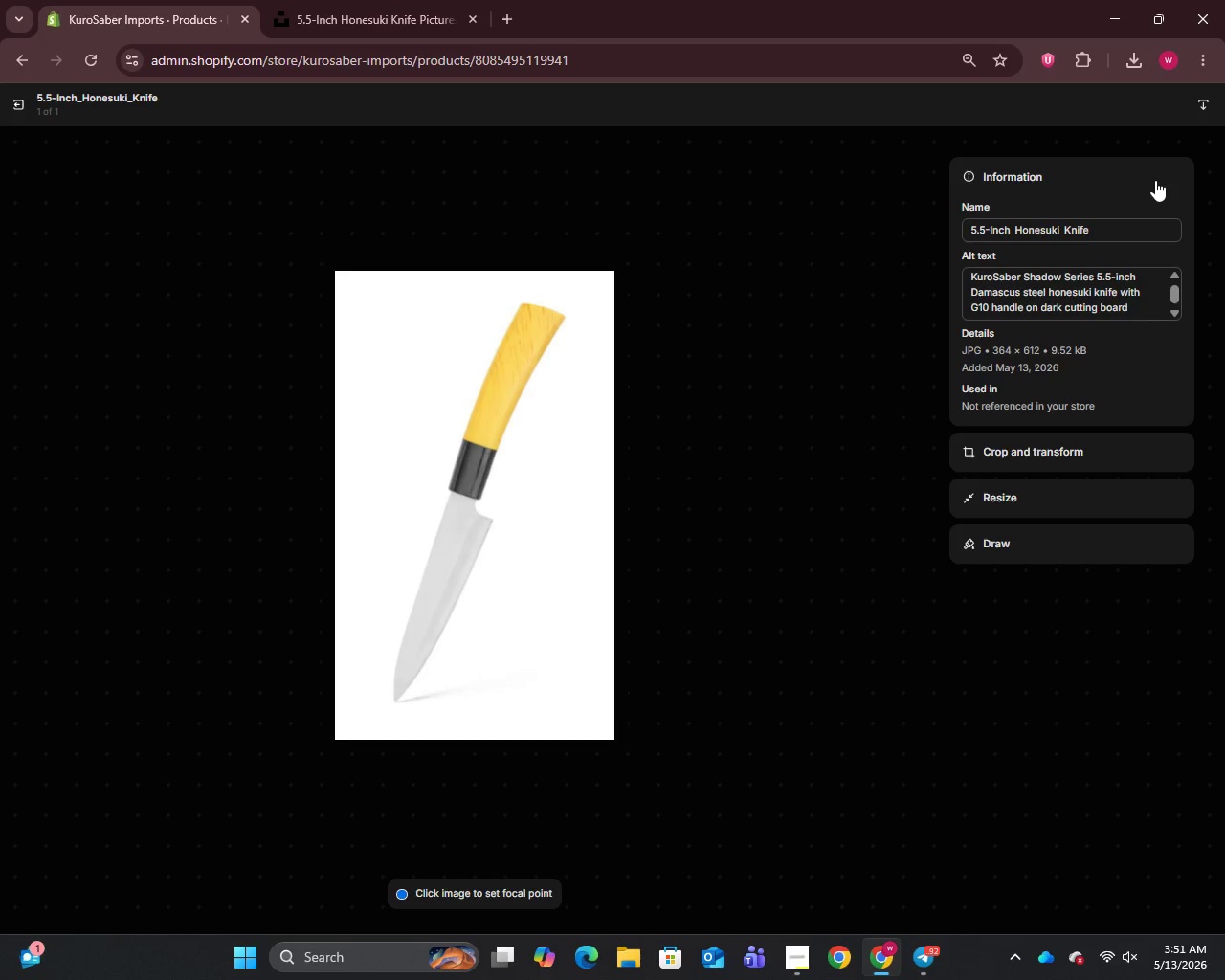 
wait(11.8)
 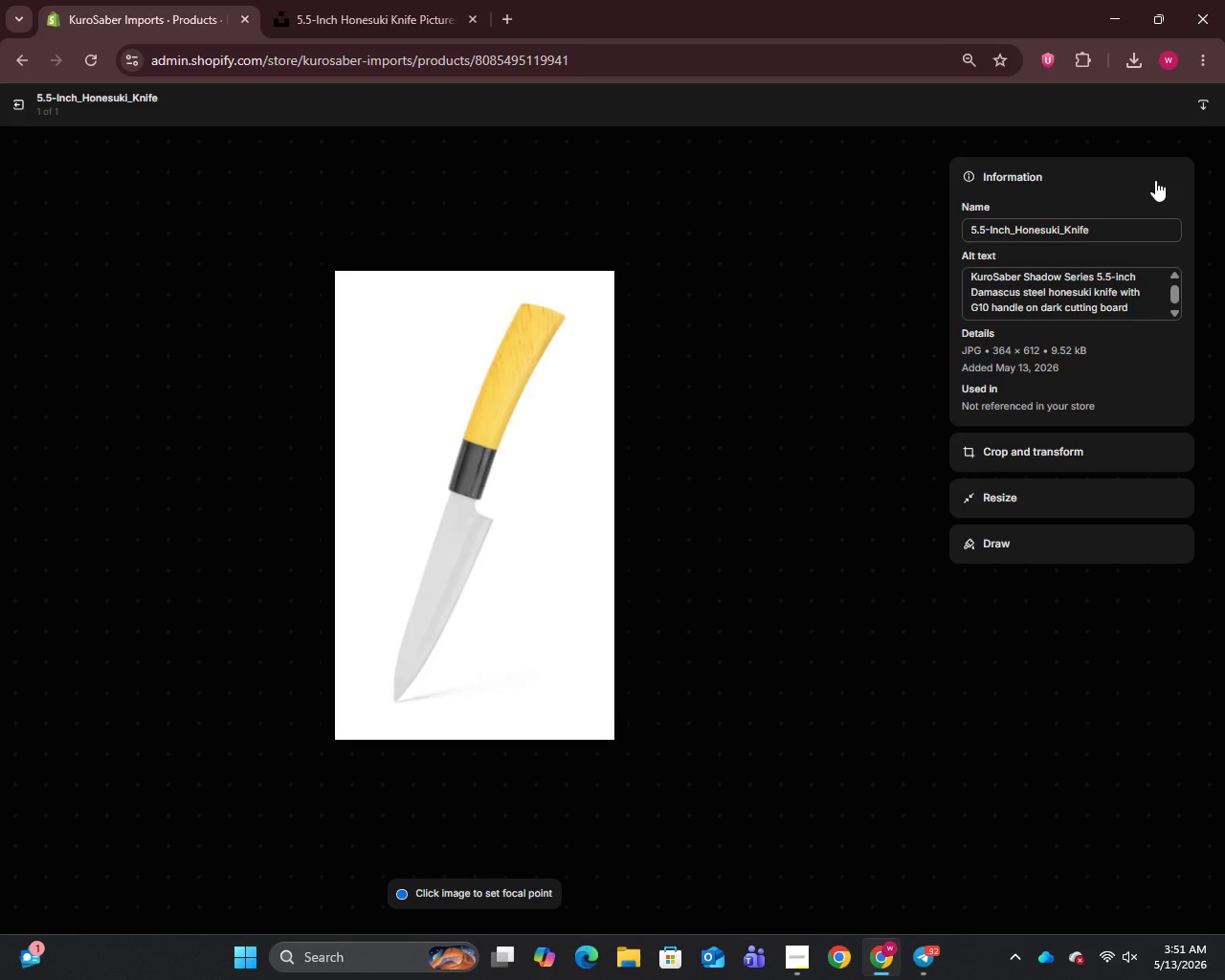 
left_click([12, 100])
 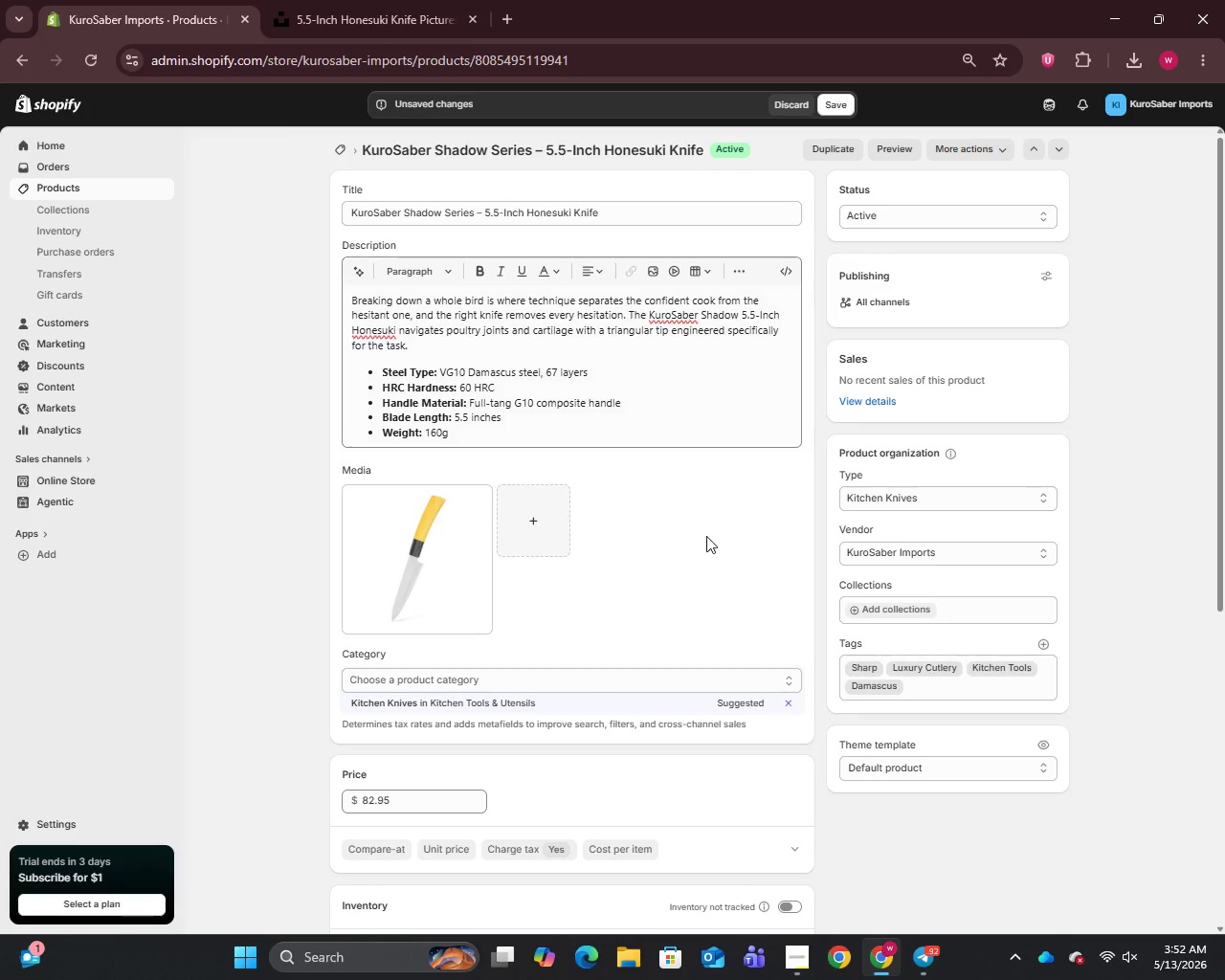 
scroll: coordinate [709, 544], scroll_direction: down, amount: 10.0
 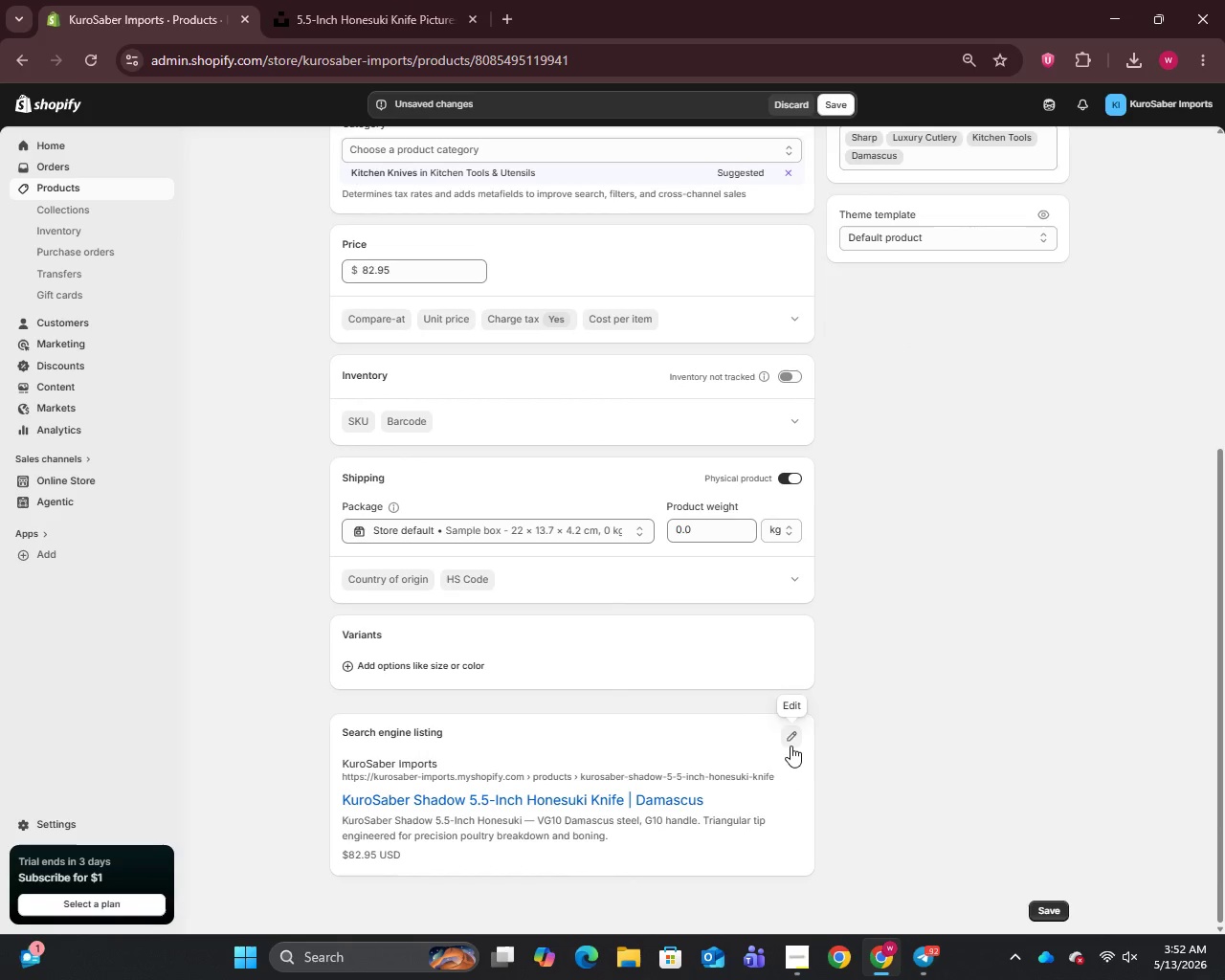 
left_click([796, 737])
 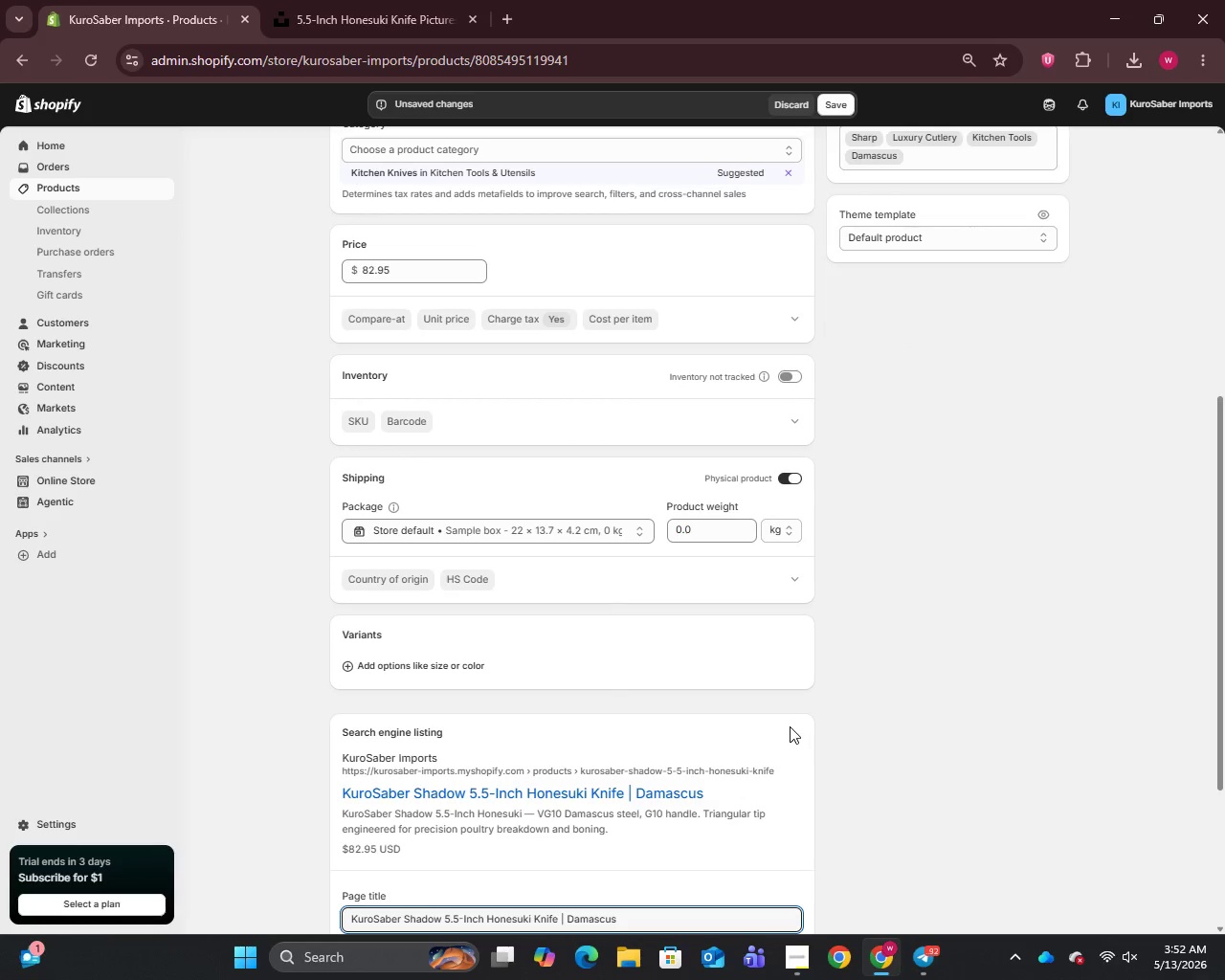 
scroll: coordinate [769, 718], scroll_direction: down, amount: 4.0
 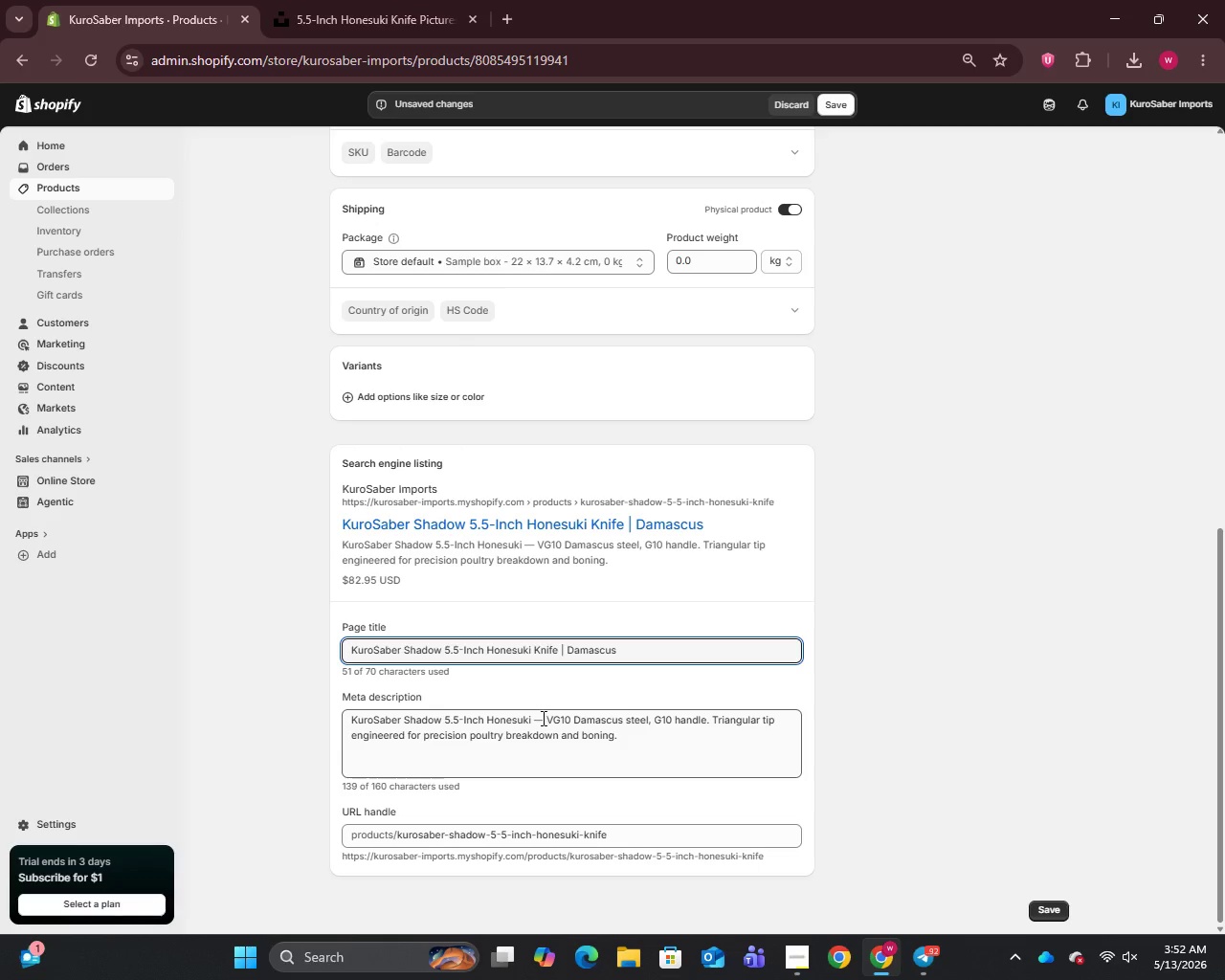 
left_click([542, 718])
 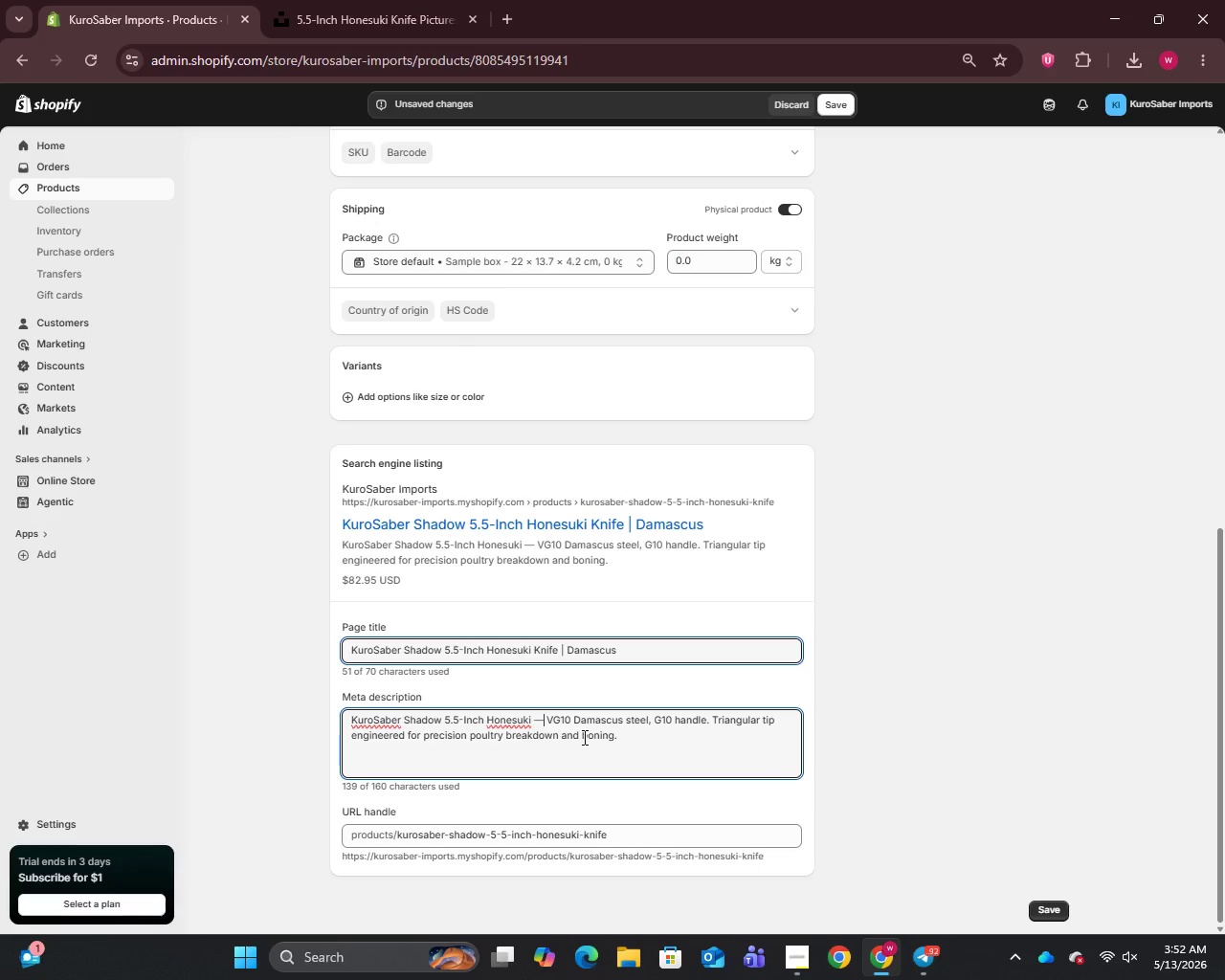 
key(Backspace)
 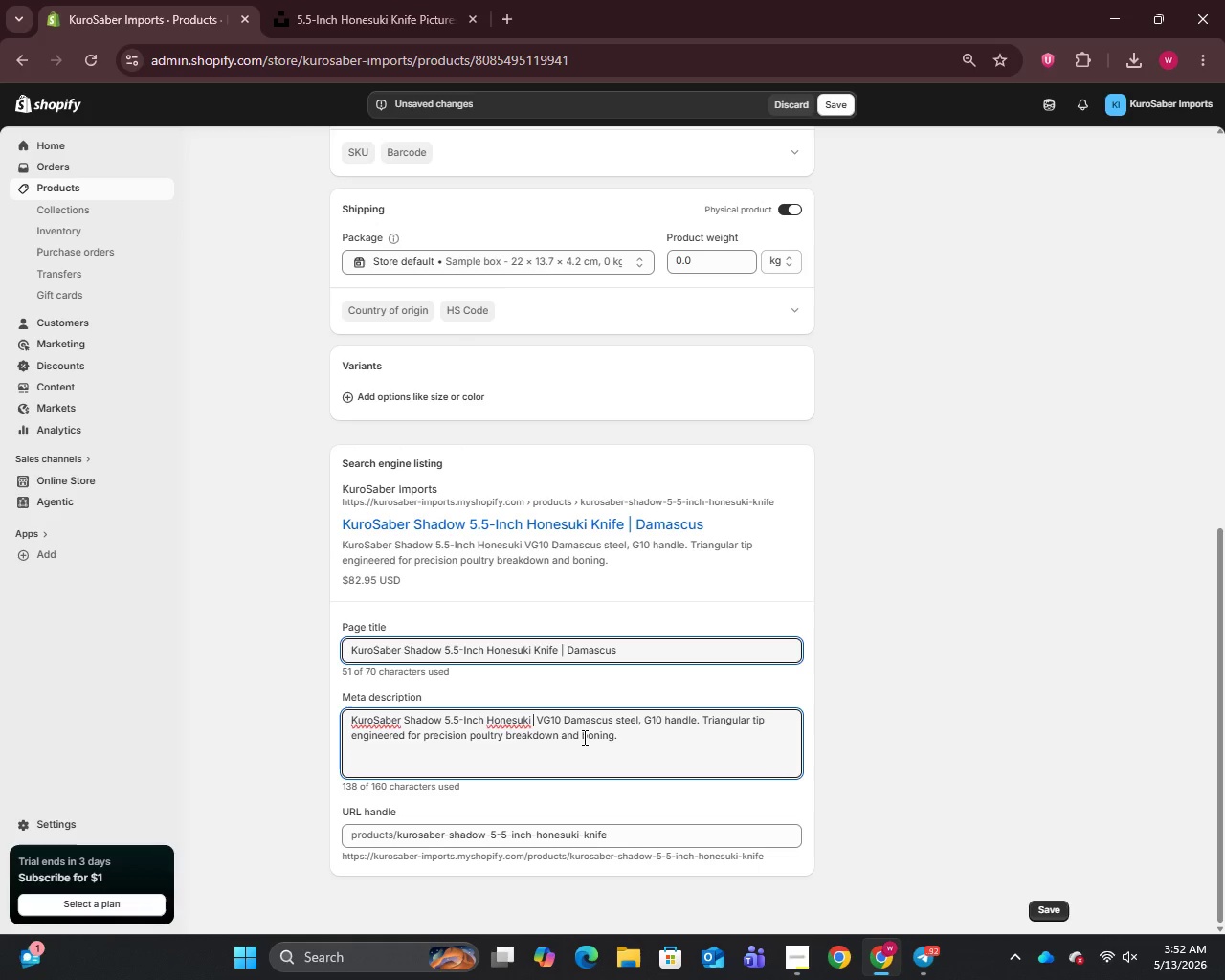 
key(Minus)
 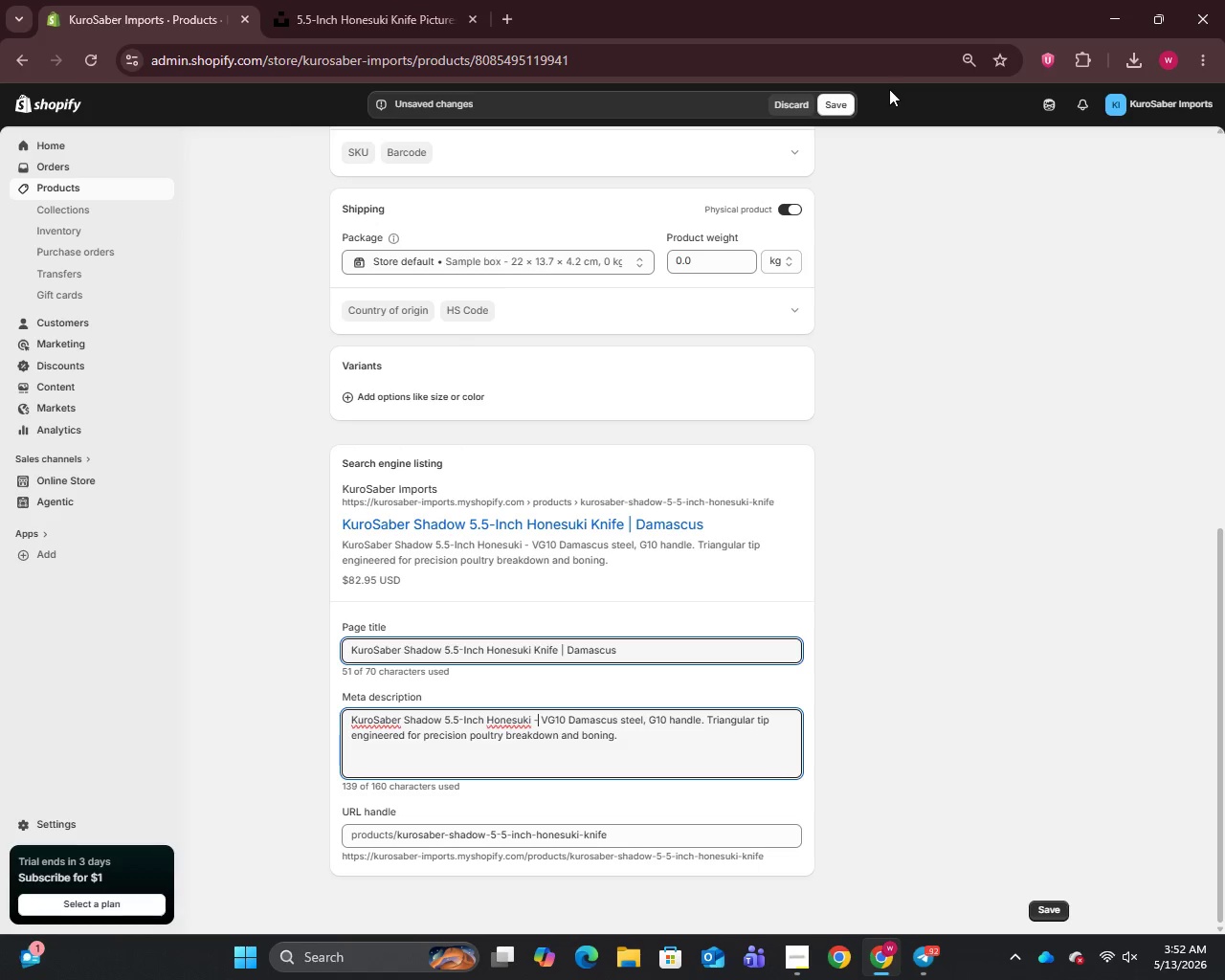 
left_click([841, 104])
 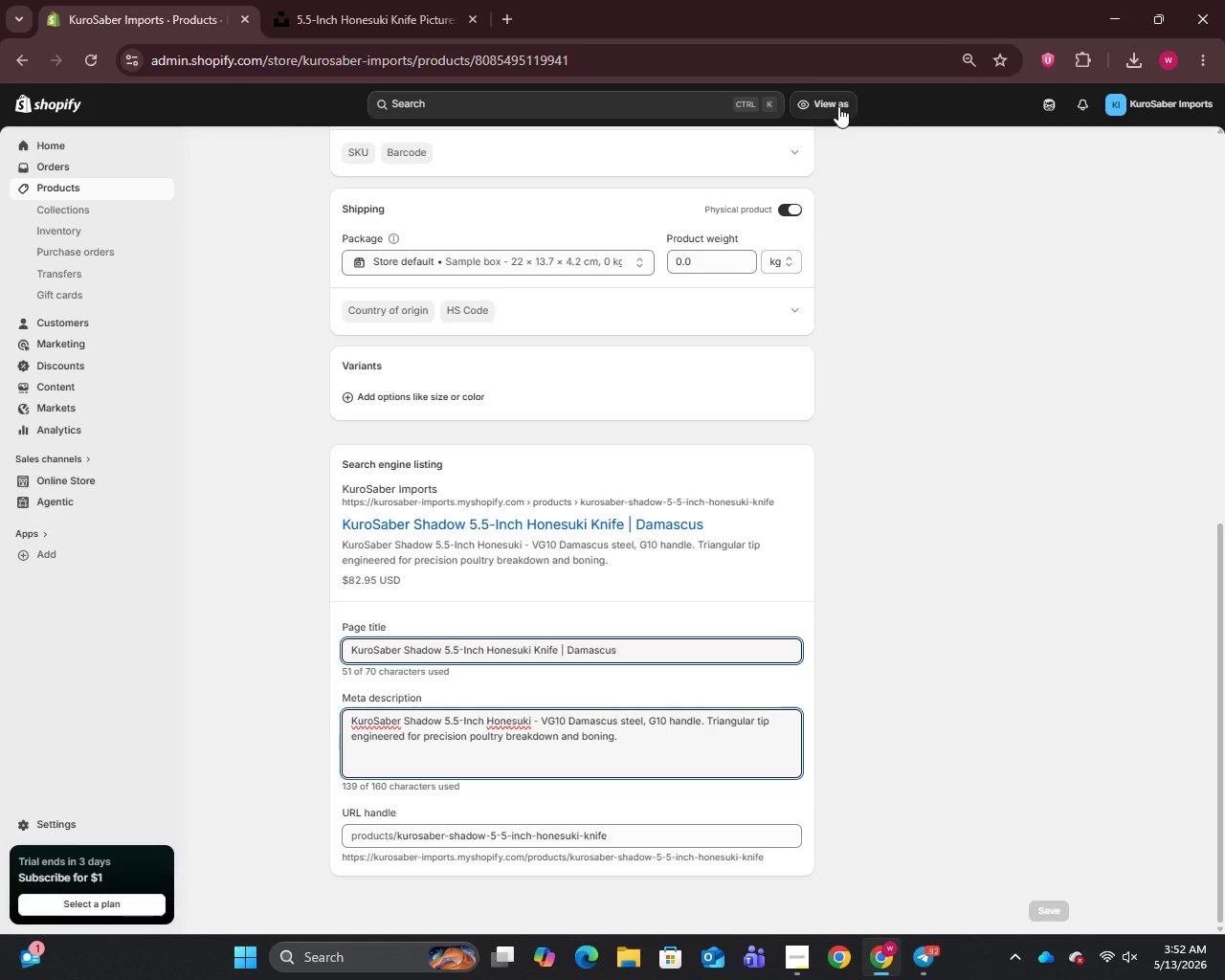 
wait(13.66)
 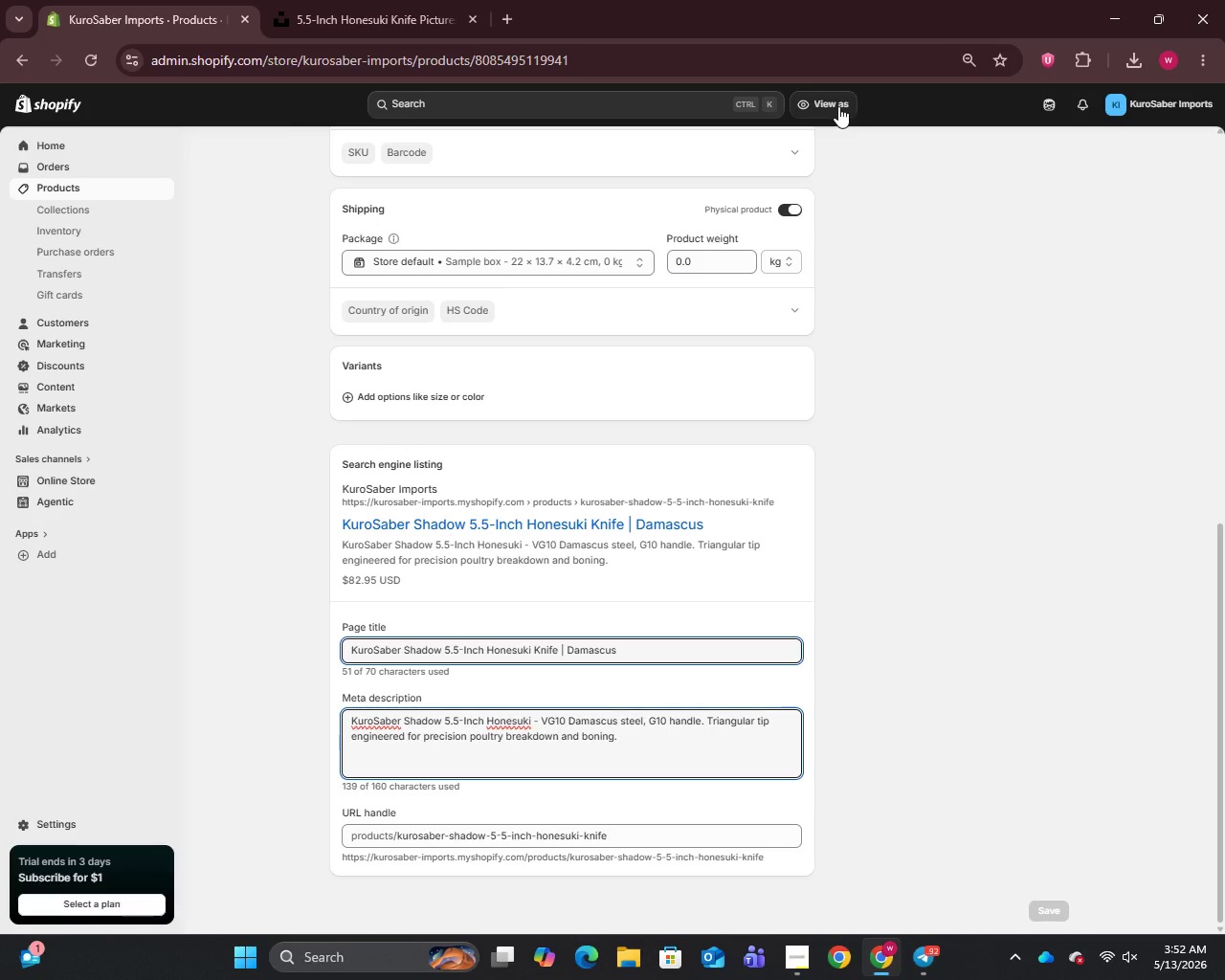 
left_click([51, 192])
 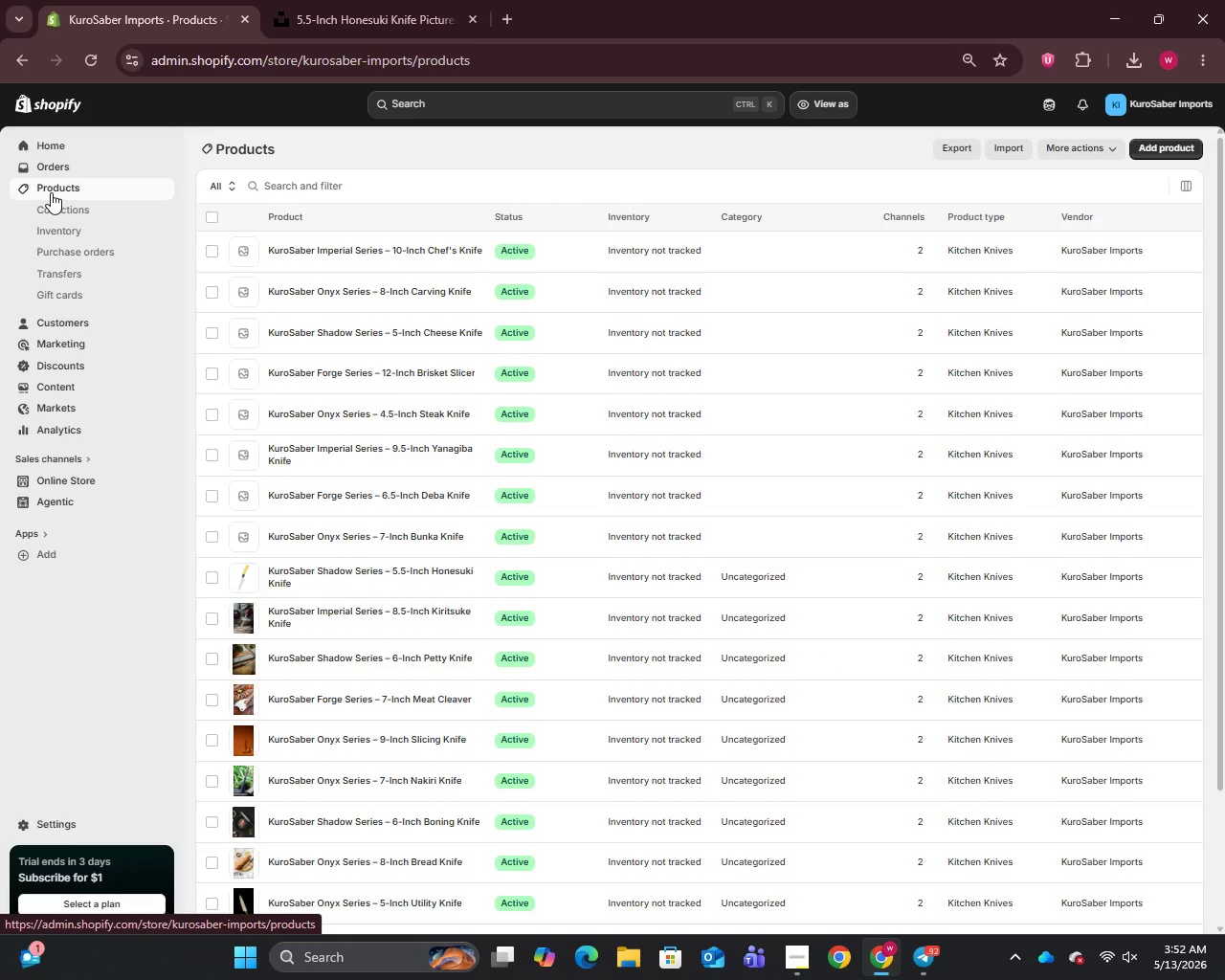 
wait(9.62)
 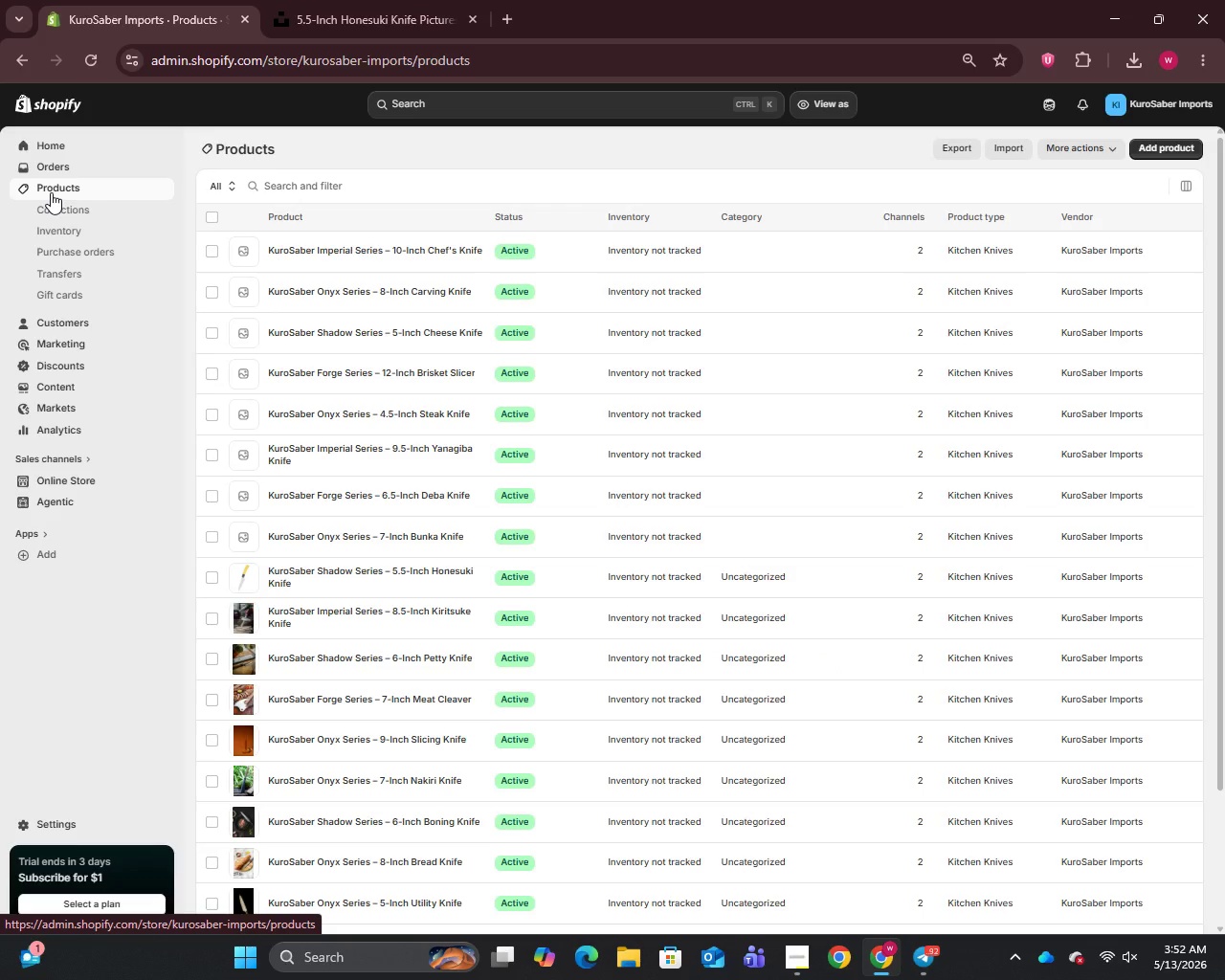 
left_click([286, 538])
 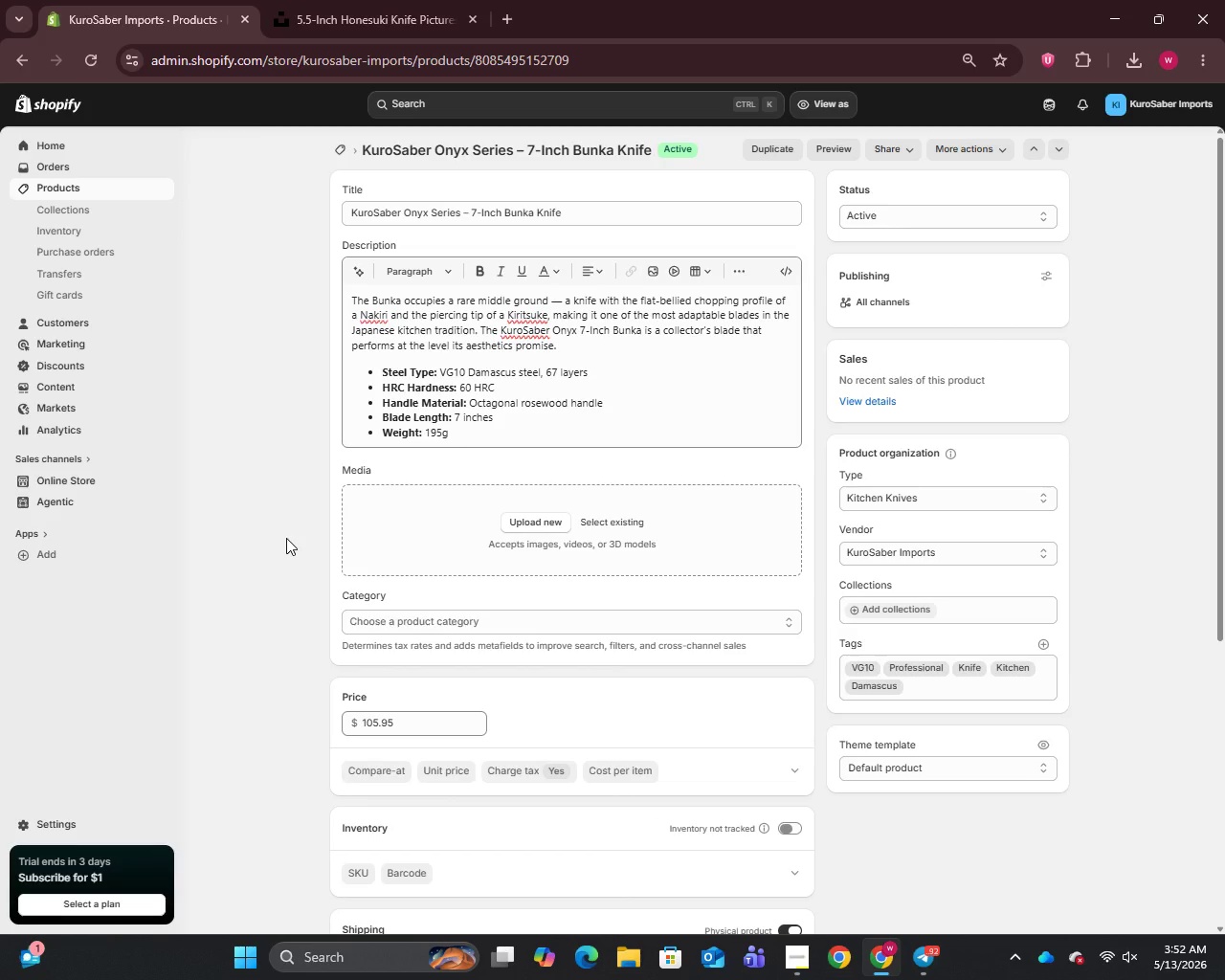 
wait(20.22)
 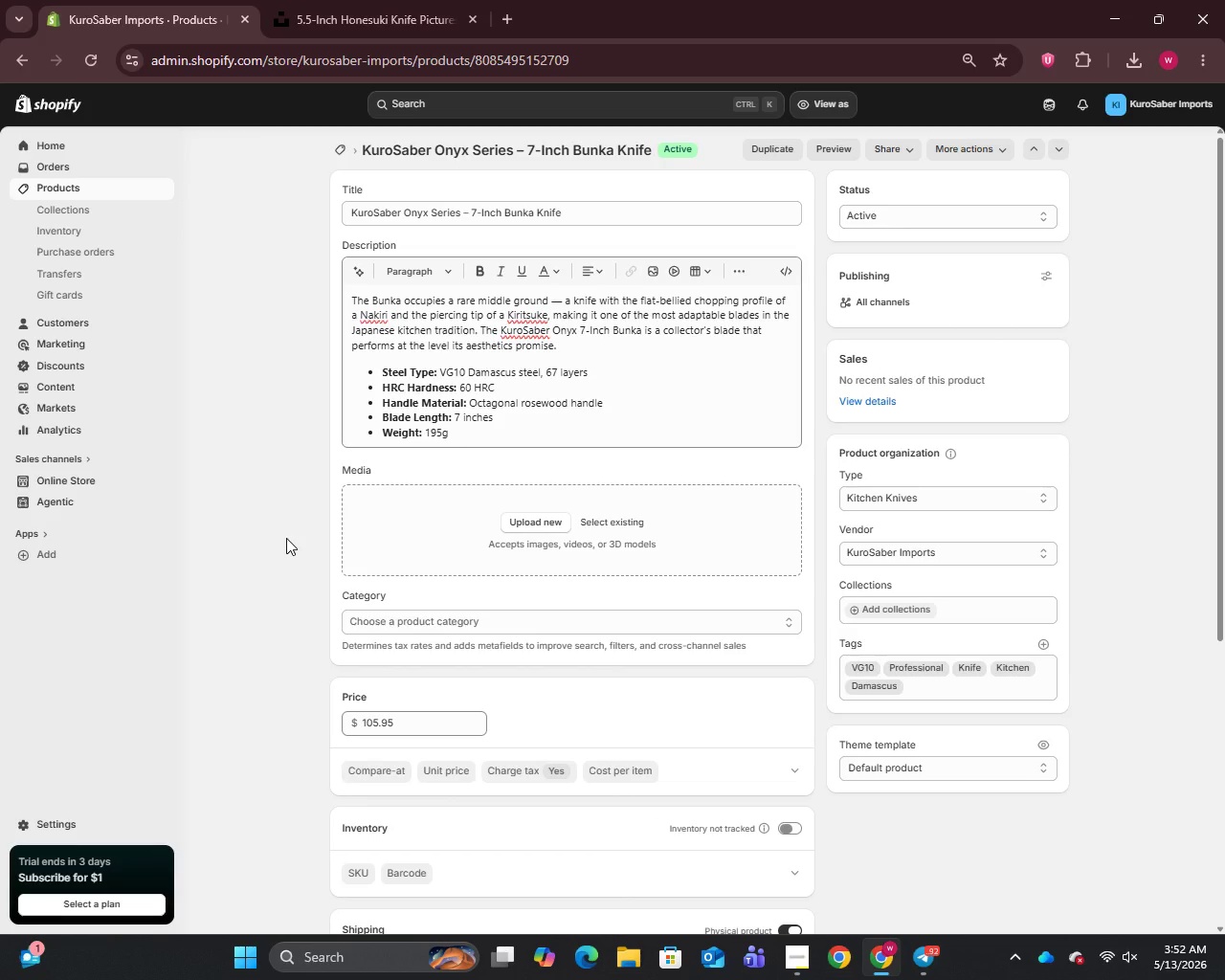 
left_click_drag(start_coordinate=[471, 209], to_coordinate=[614, 214])
 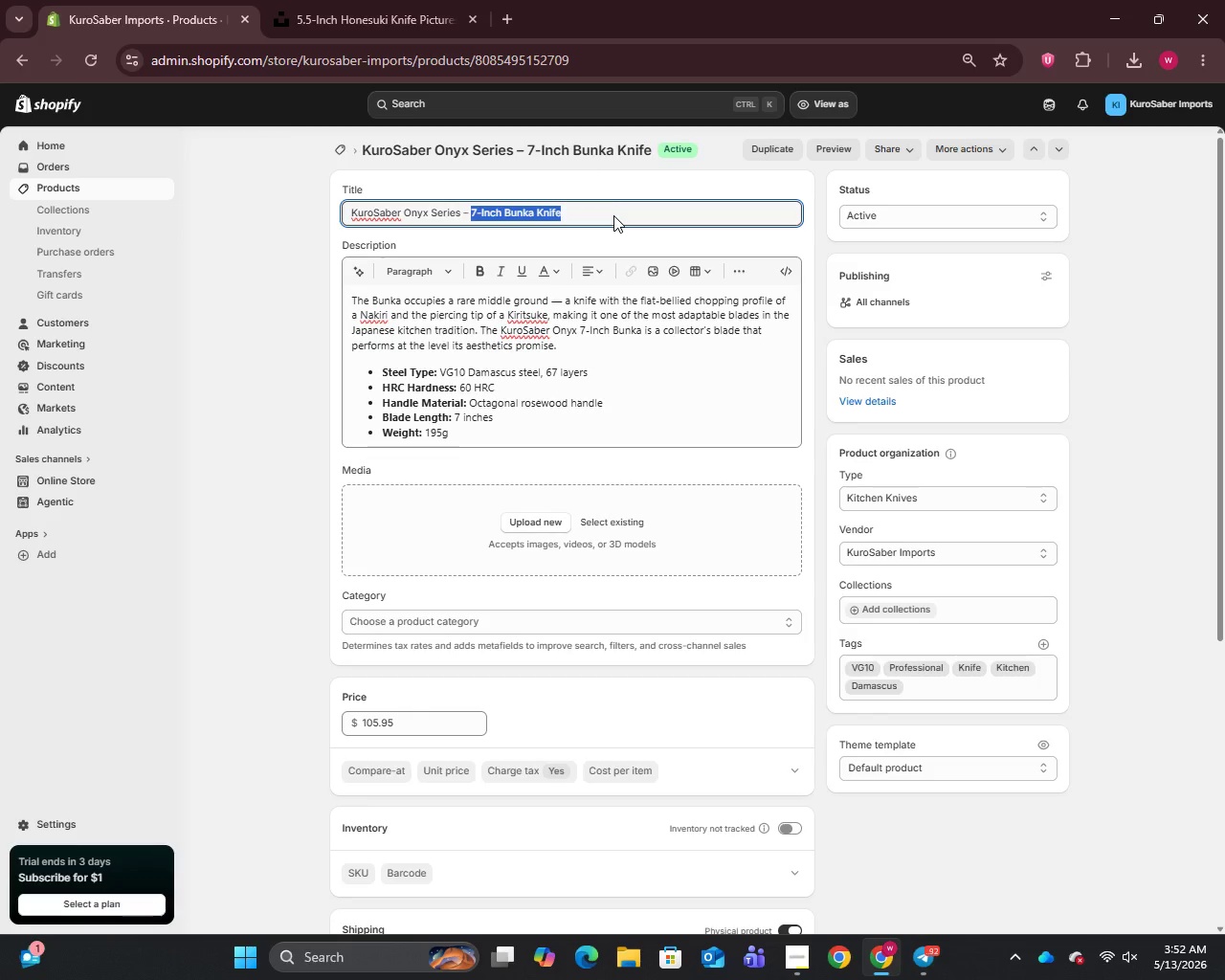 
key(Control+C)
 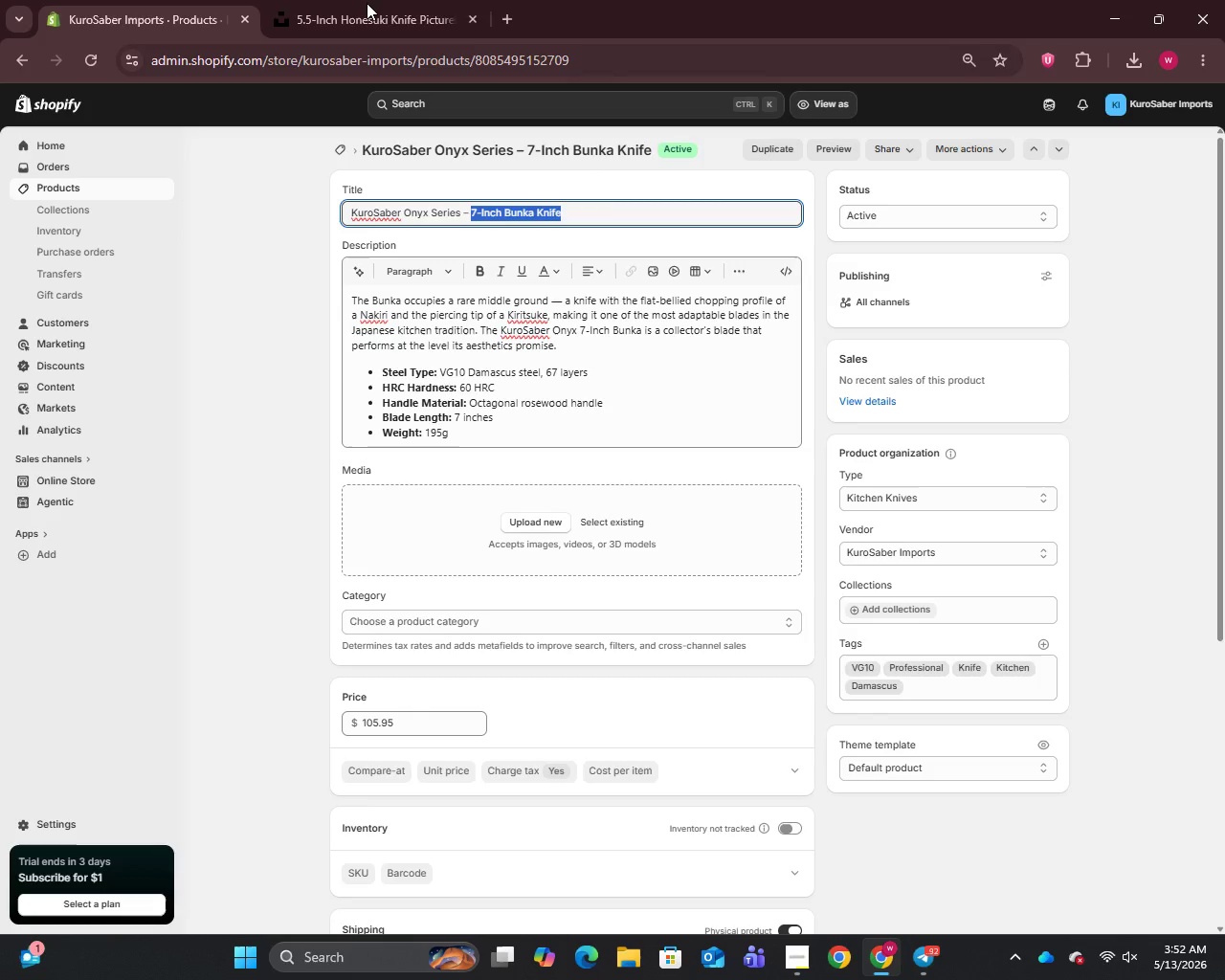 
left_click([367, 2])
 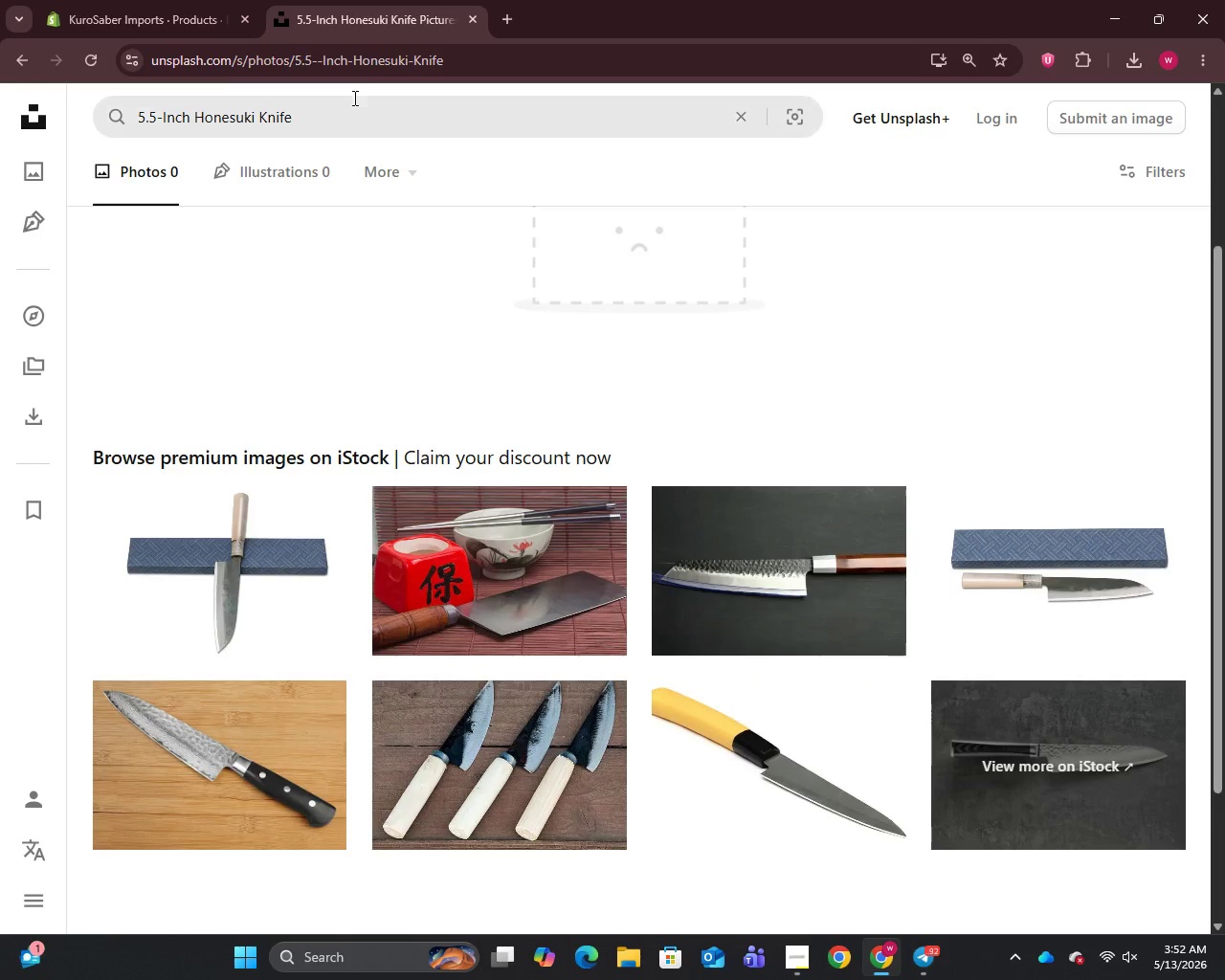 
left_click([351, 104])
 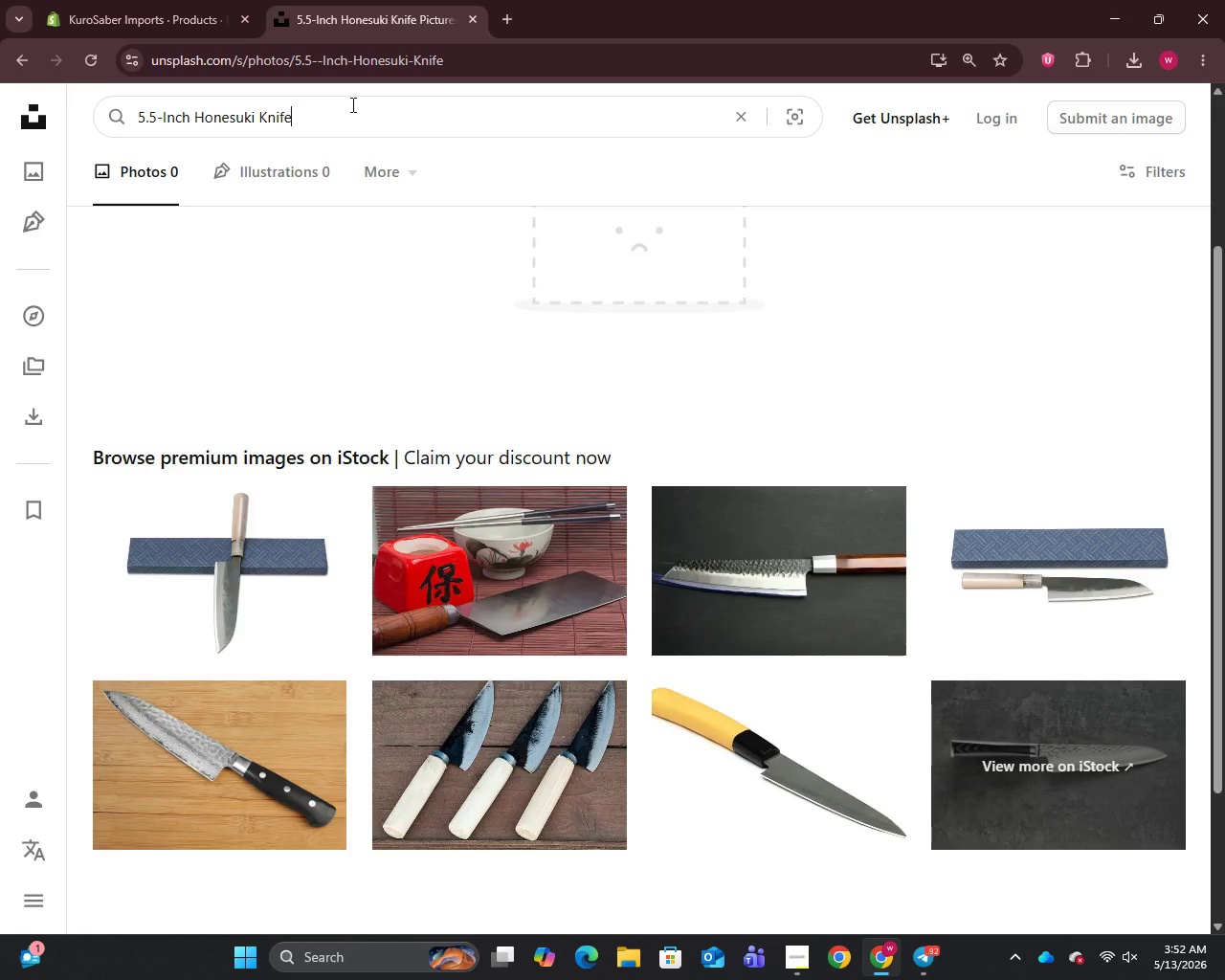 
key(Control+A)
 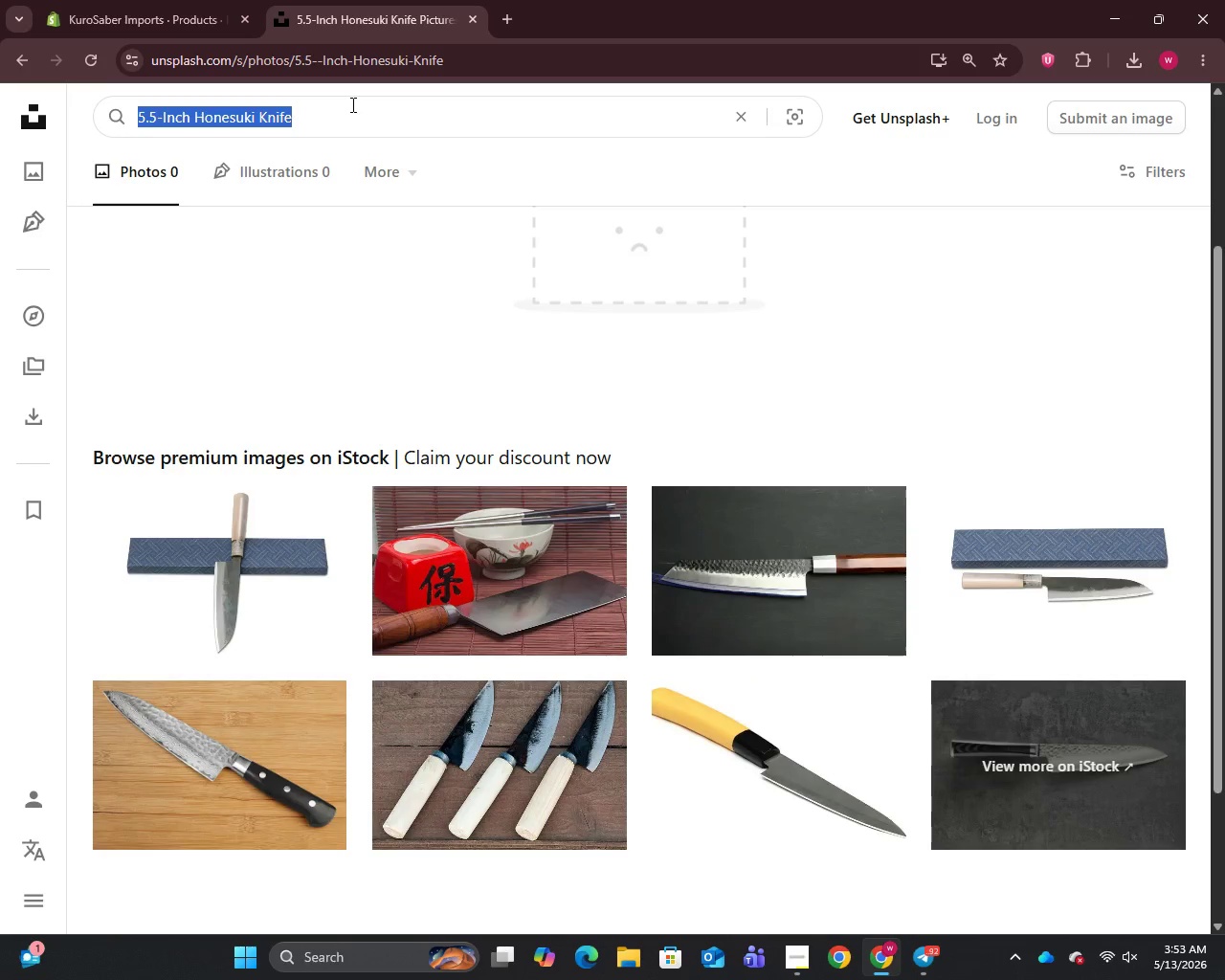 
key(Control+V)
 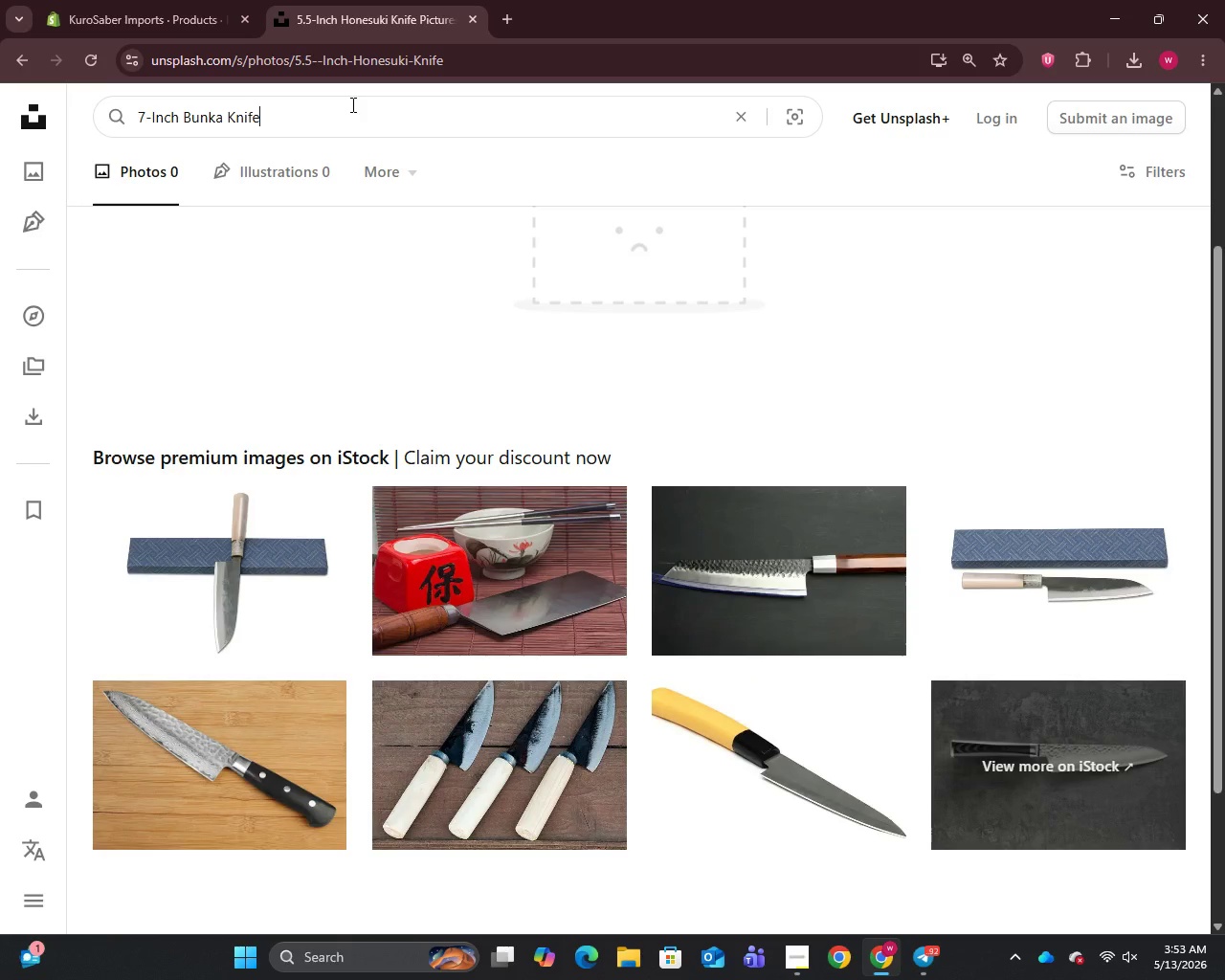 
key(Enter)
 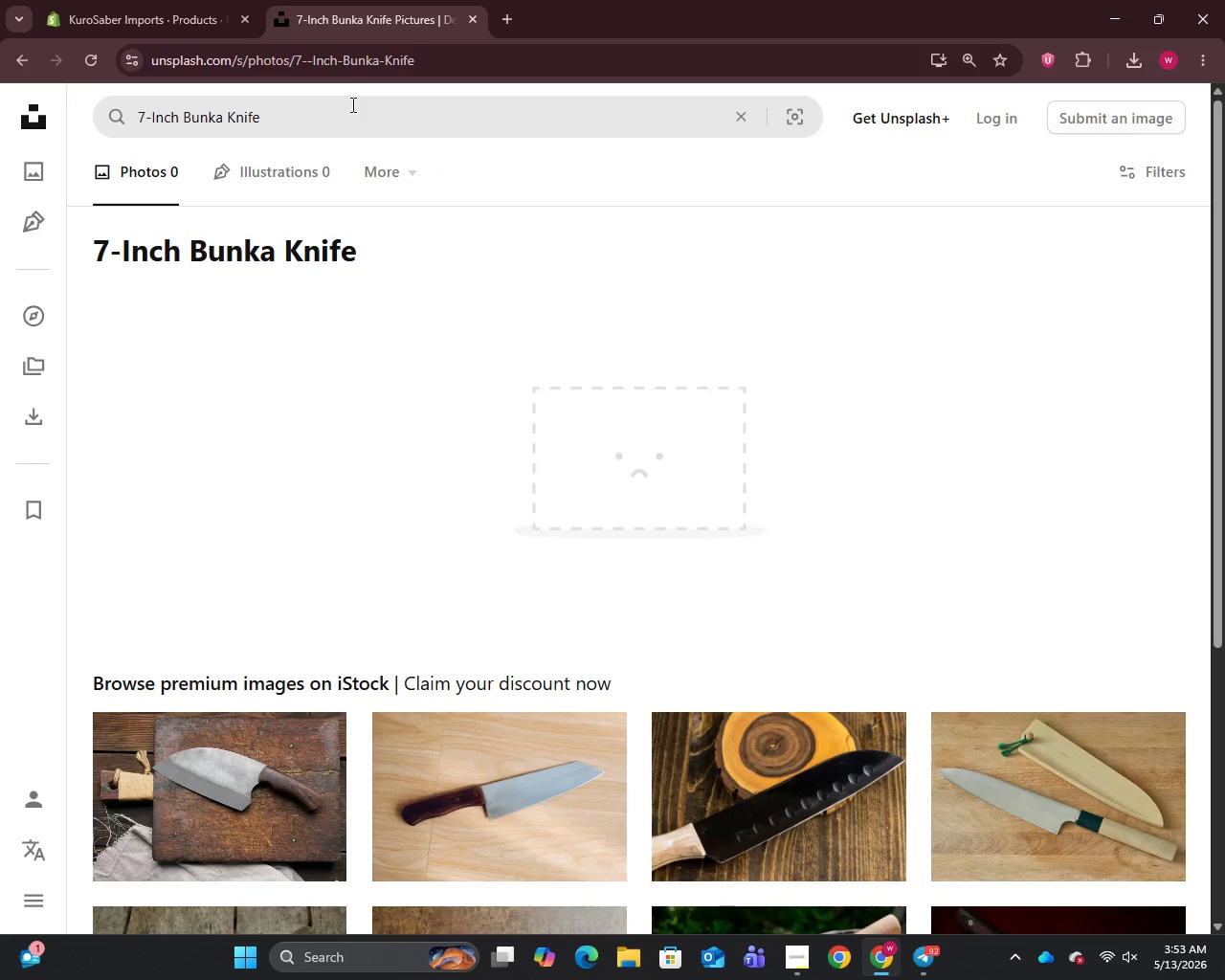 
scroll: coordinate [440, 534], scroll_direction: down, amount: 5.0
 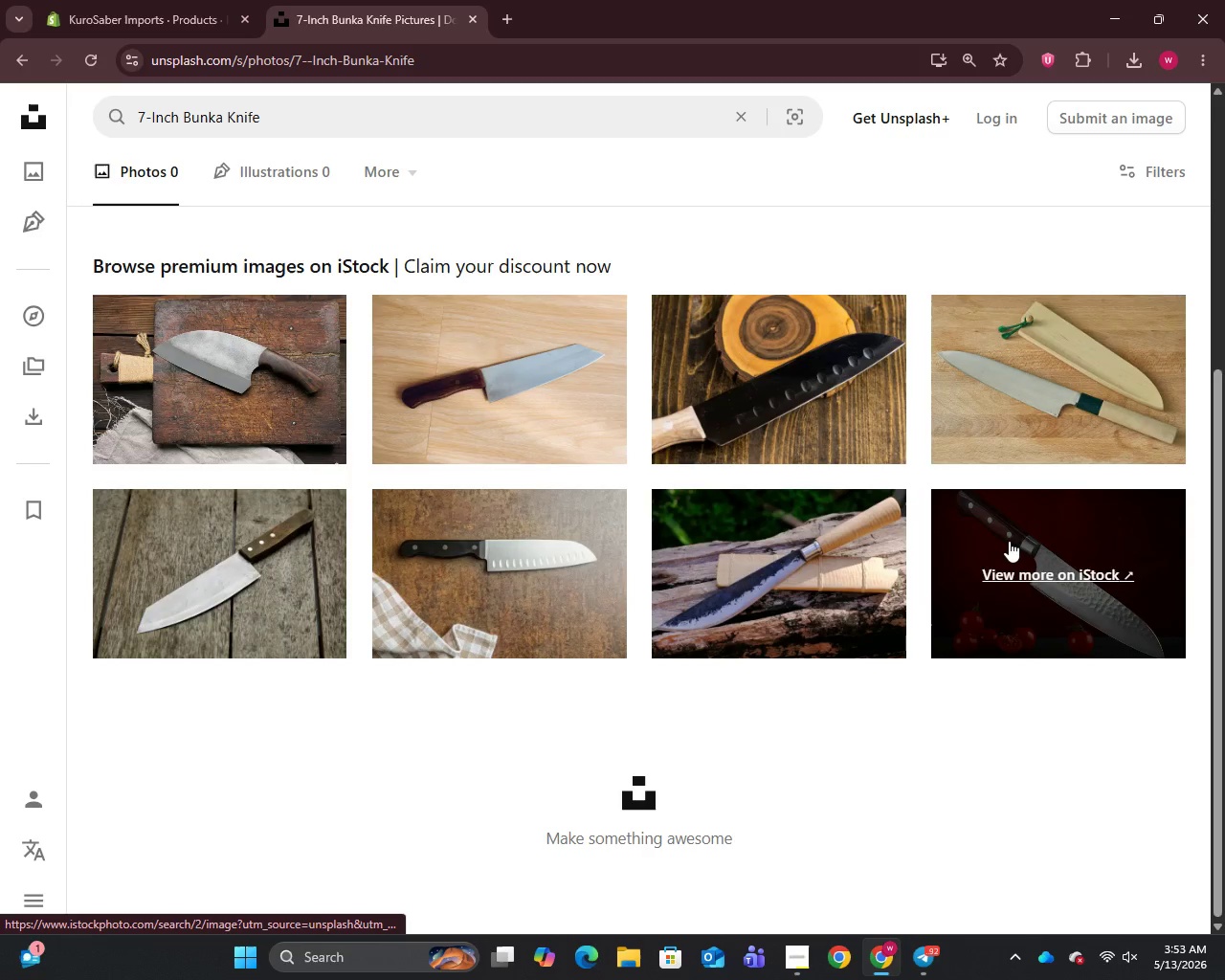 
left_click([988, 536])
 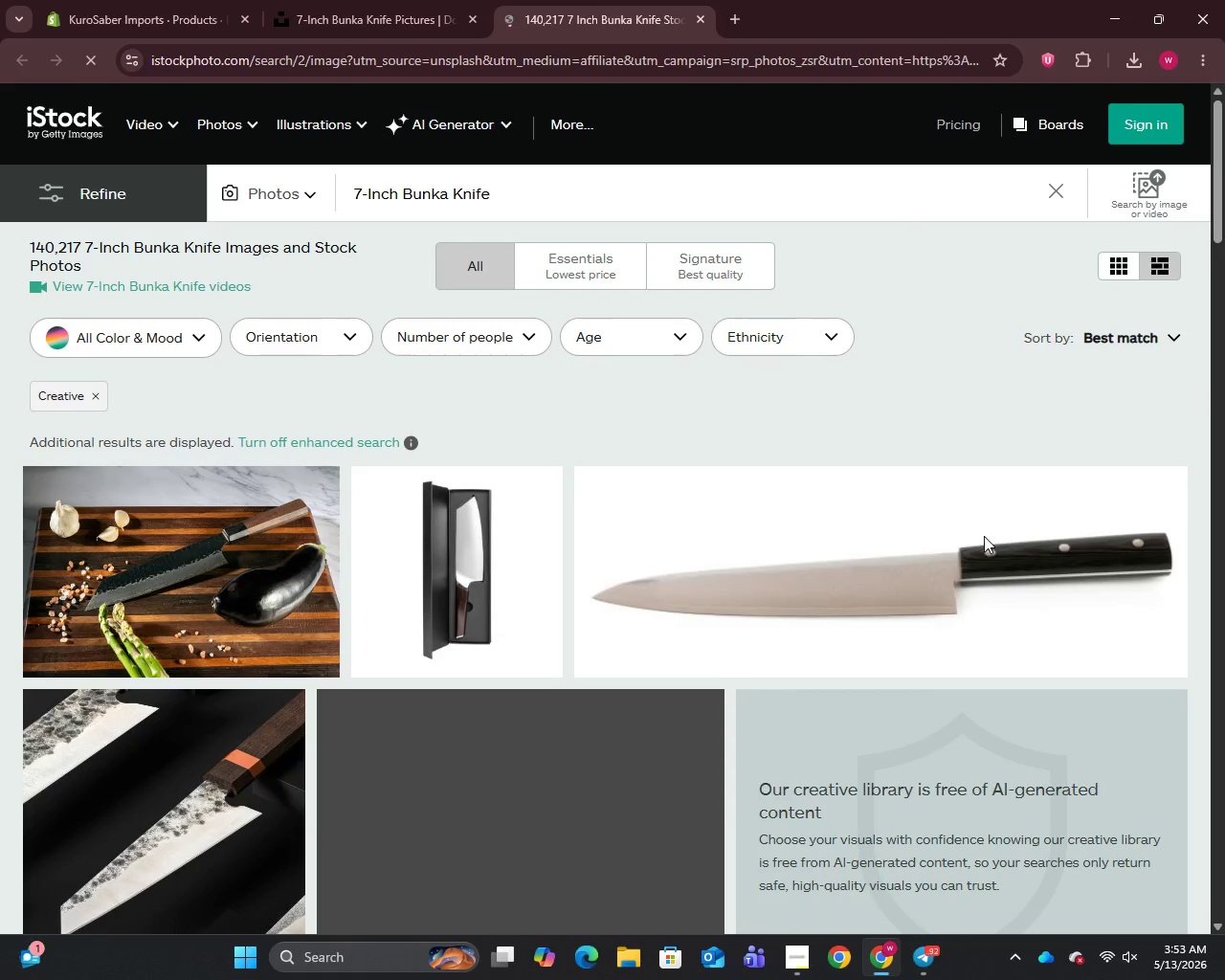 
scroll: coordinate [541, 519], scroll_direction: down, amount: 4.0
 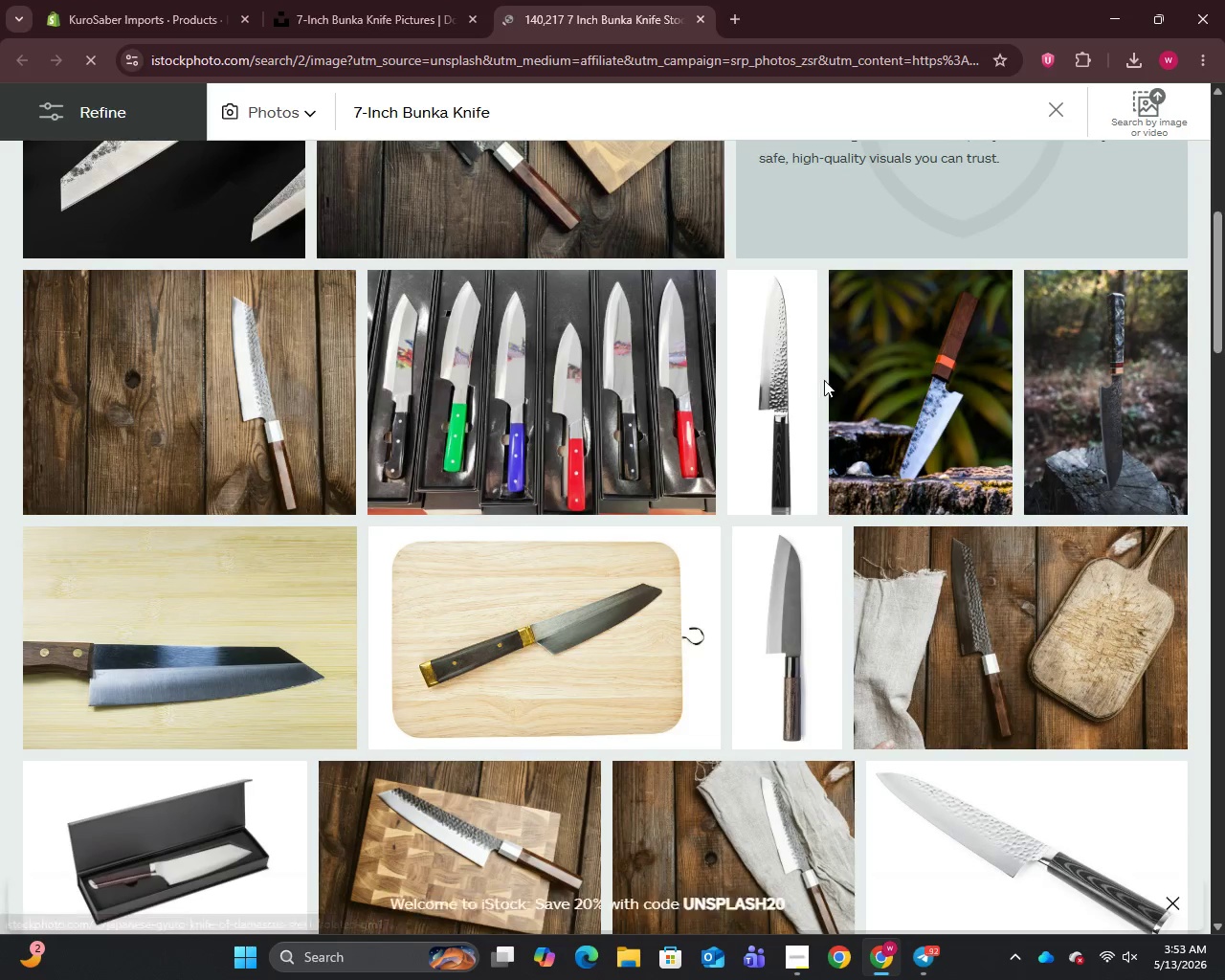 
right_click([878, 357])
 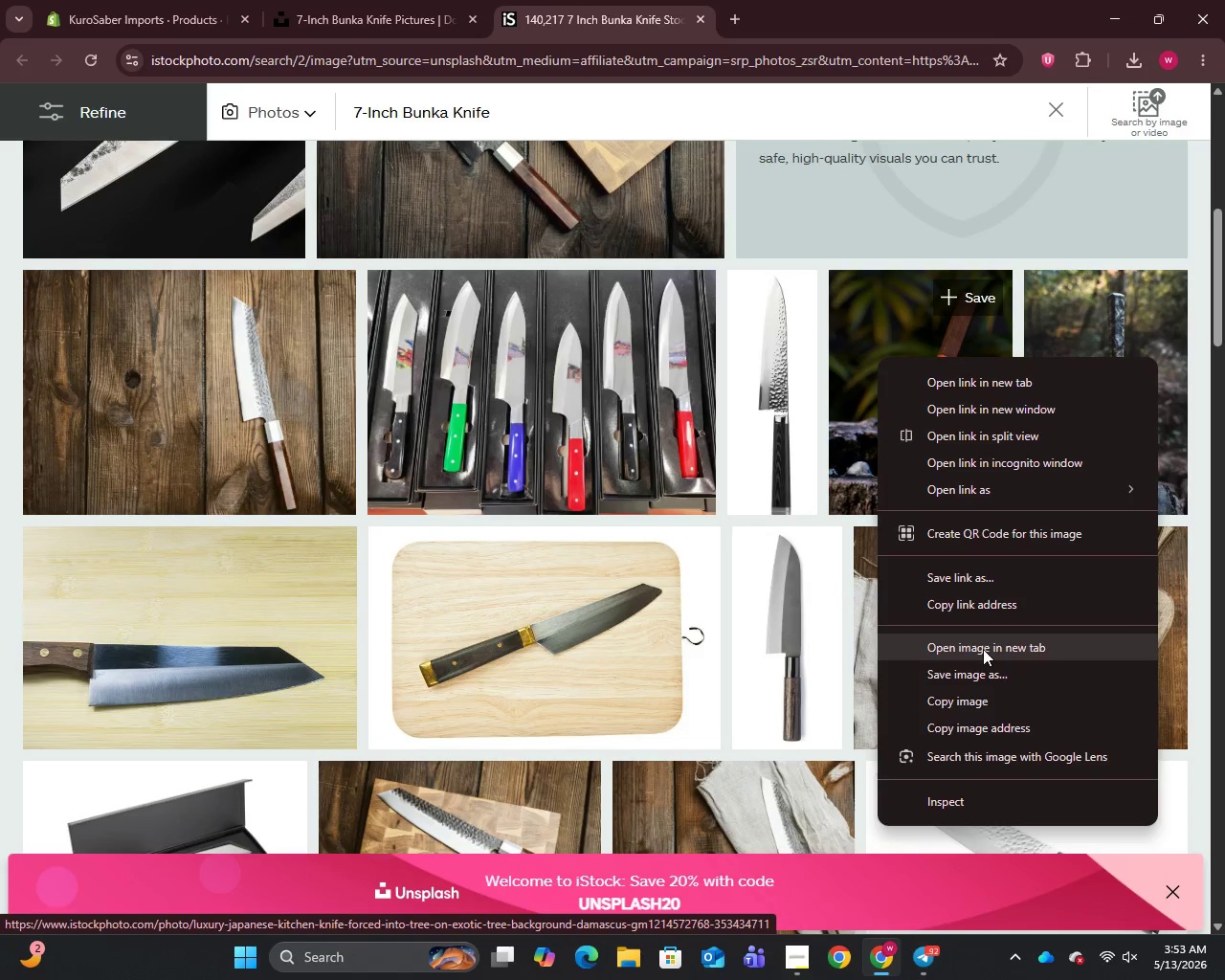 
left_click([969, 675])
 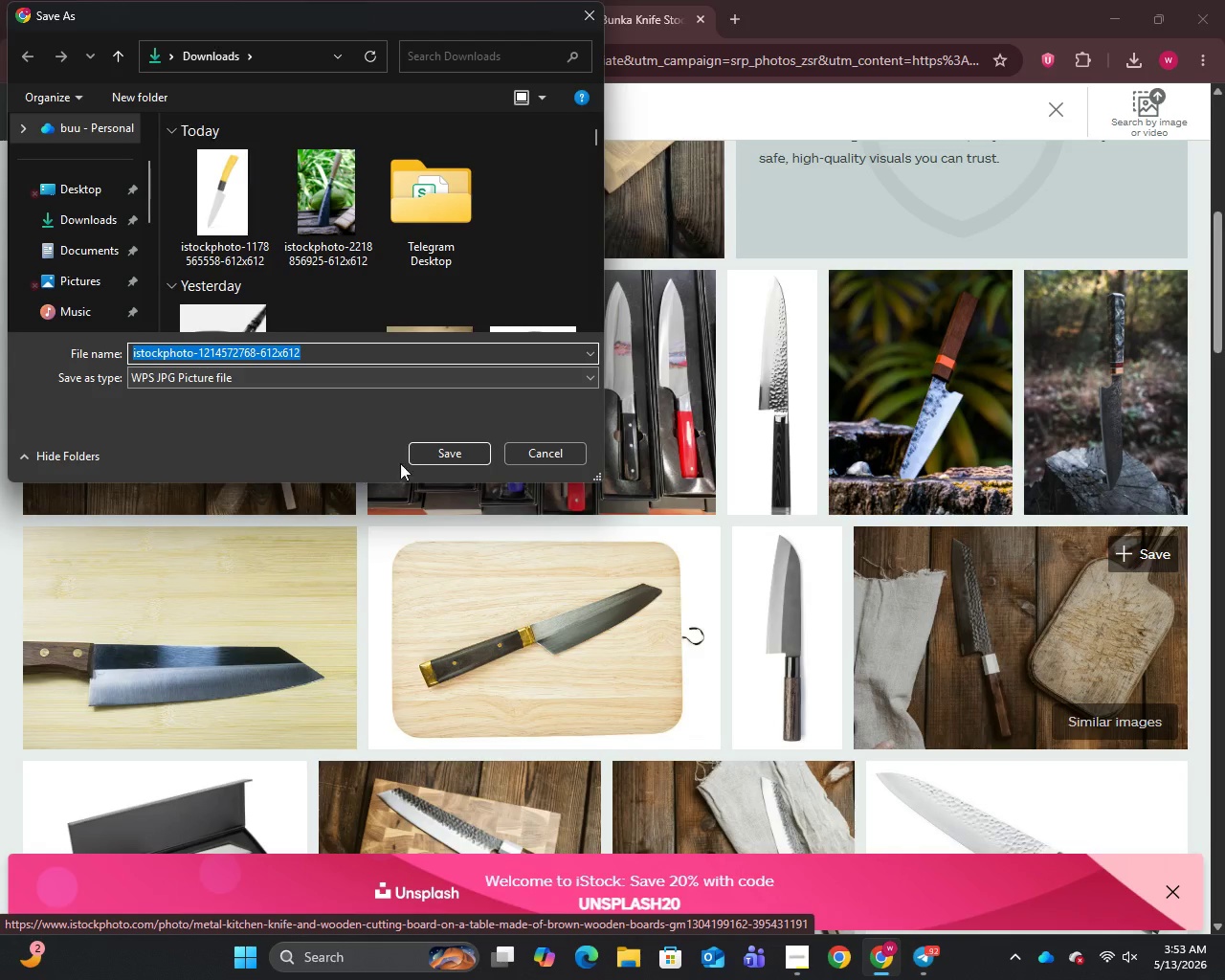 
left_click([442, 444])
 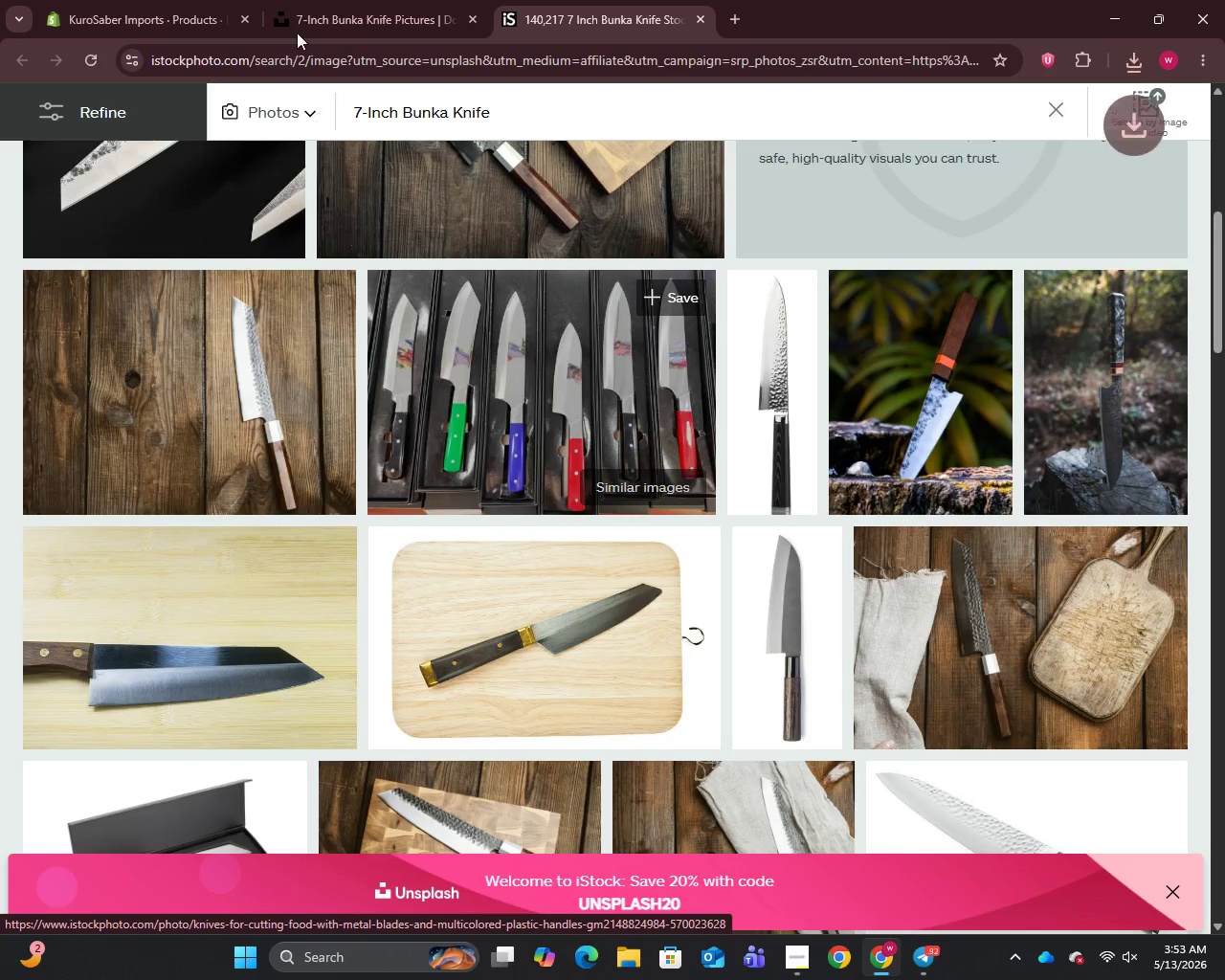 
left_click_drag(start_coordinate=[334, 0], to_coordinate=[335, 5])
 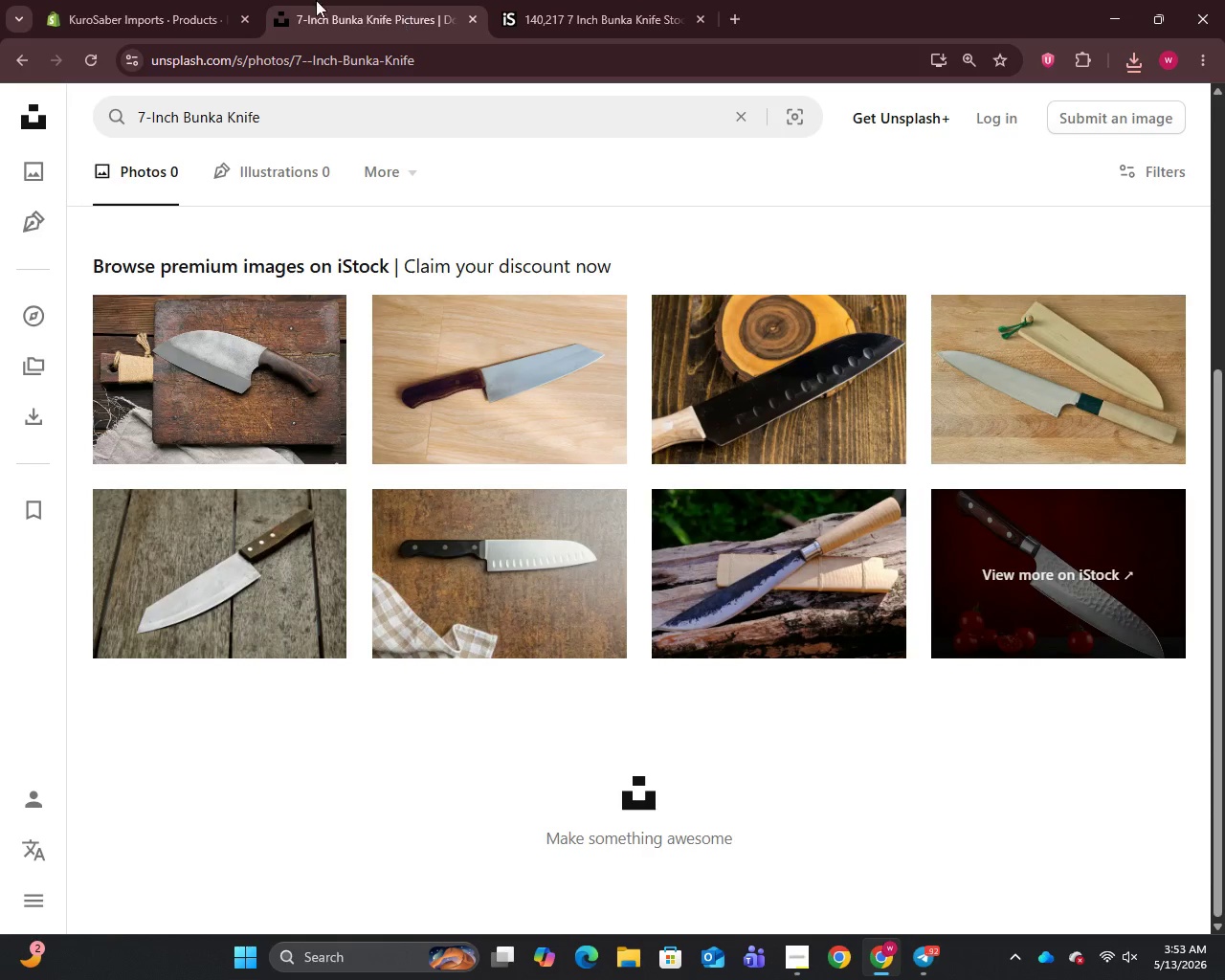 
left_click_drag(start_coordinate=[47, 0], to_coordinate=[56, 2])
 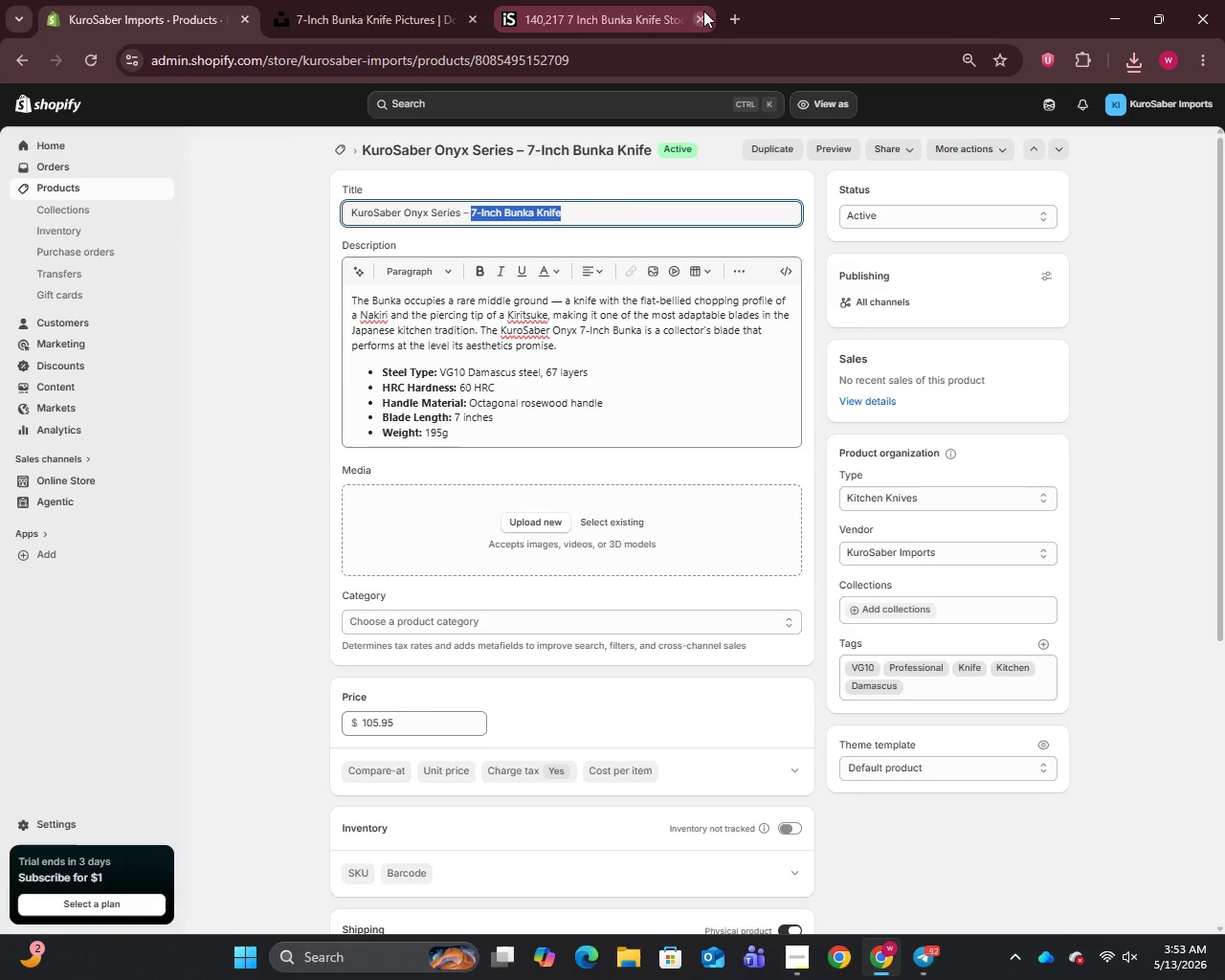 
left_click([699, 17])
 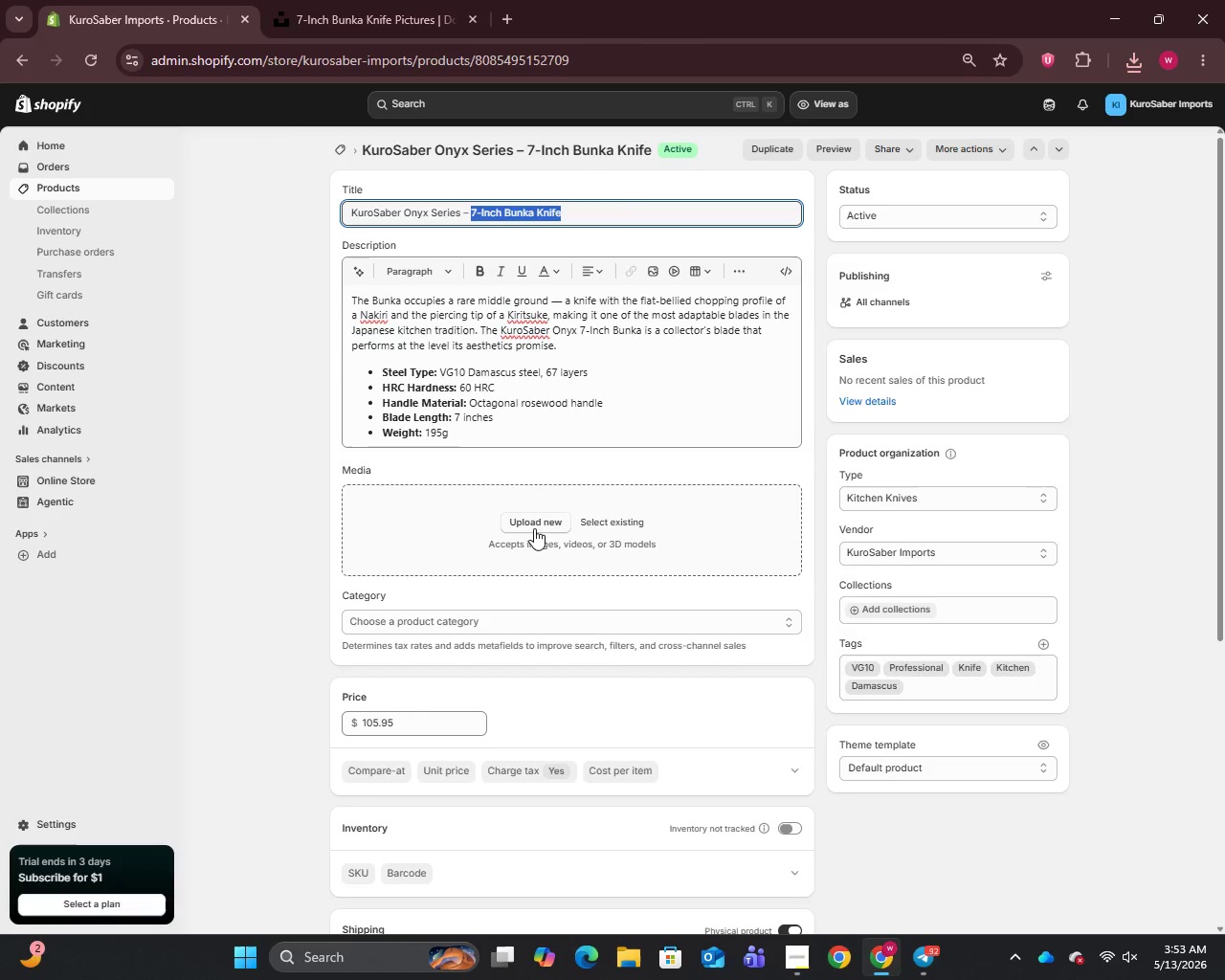 
left_click([535, 520])
 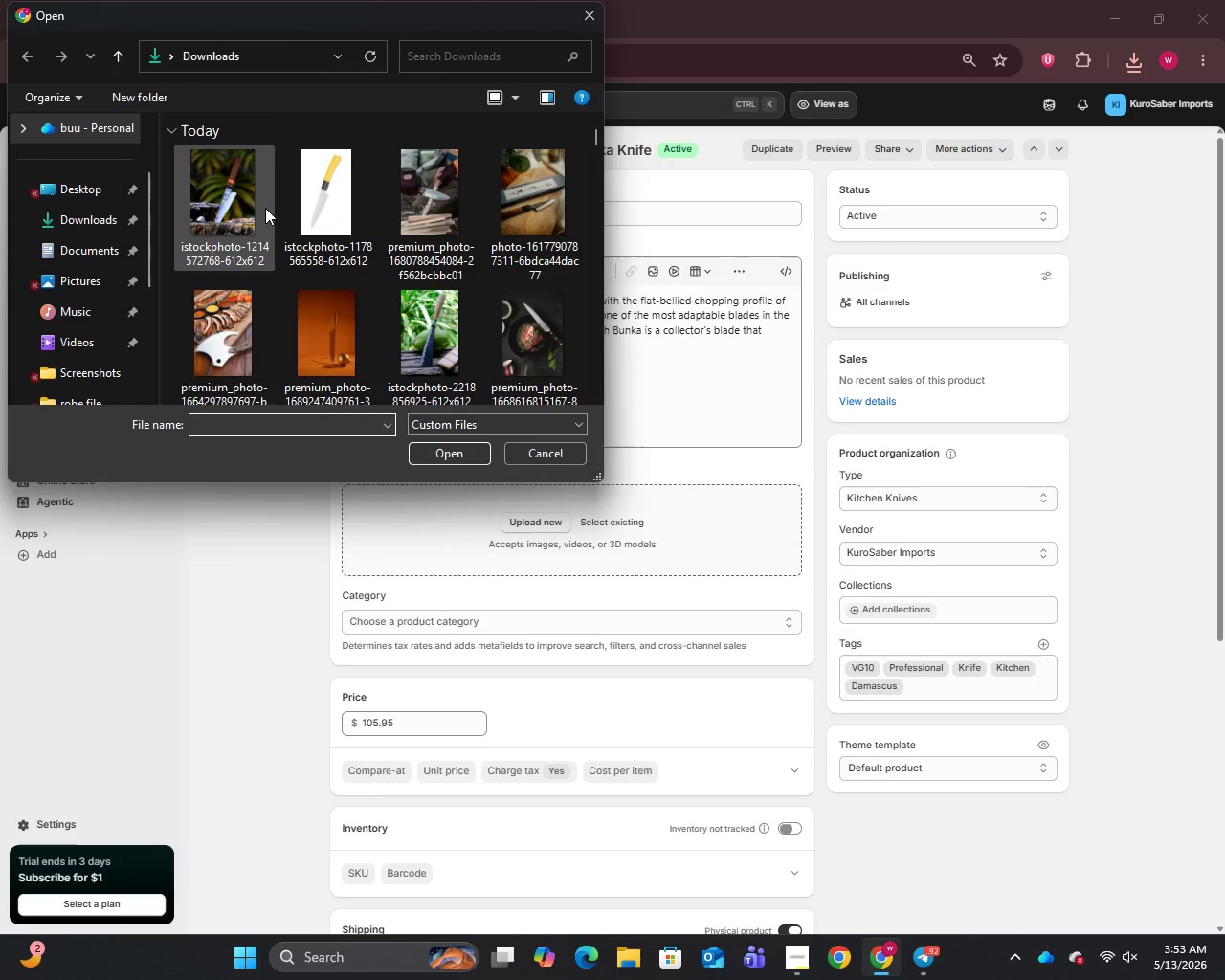 
left_click([247, 218])
 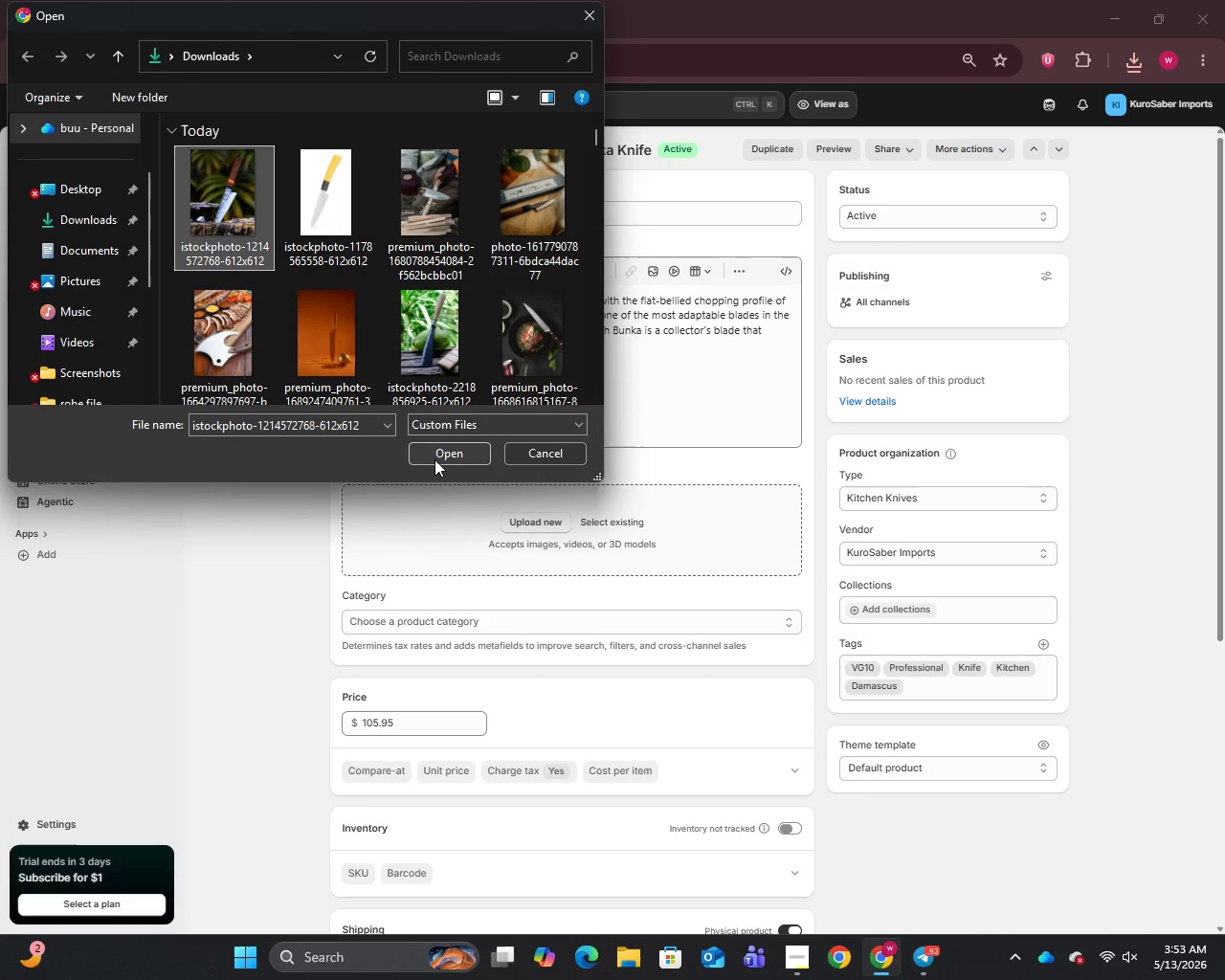 
left_click([434, 459])
 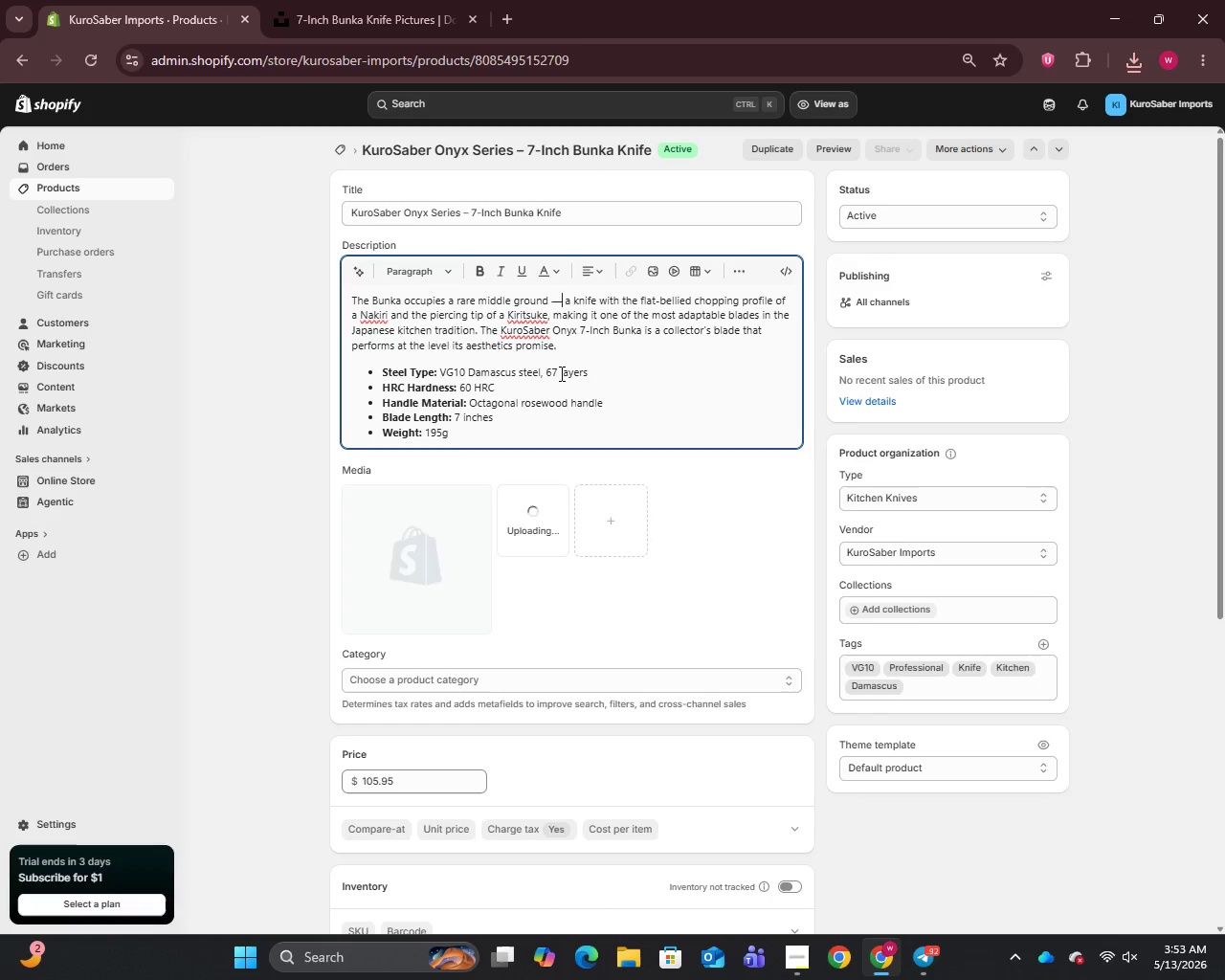 
key(Backspace)
 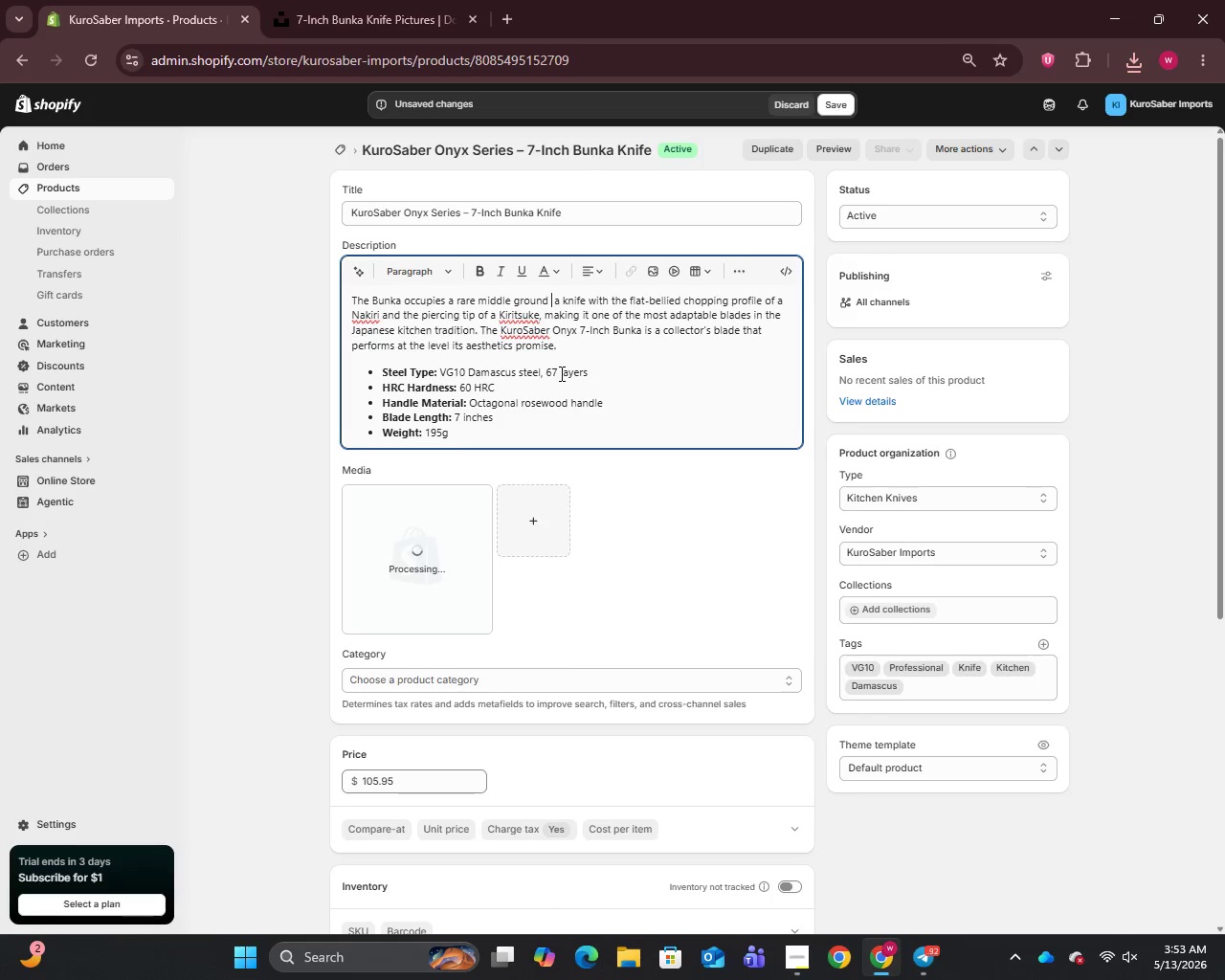 
key(Backspace)
 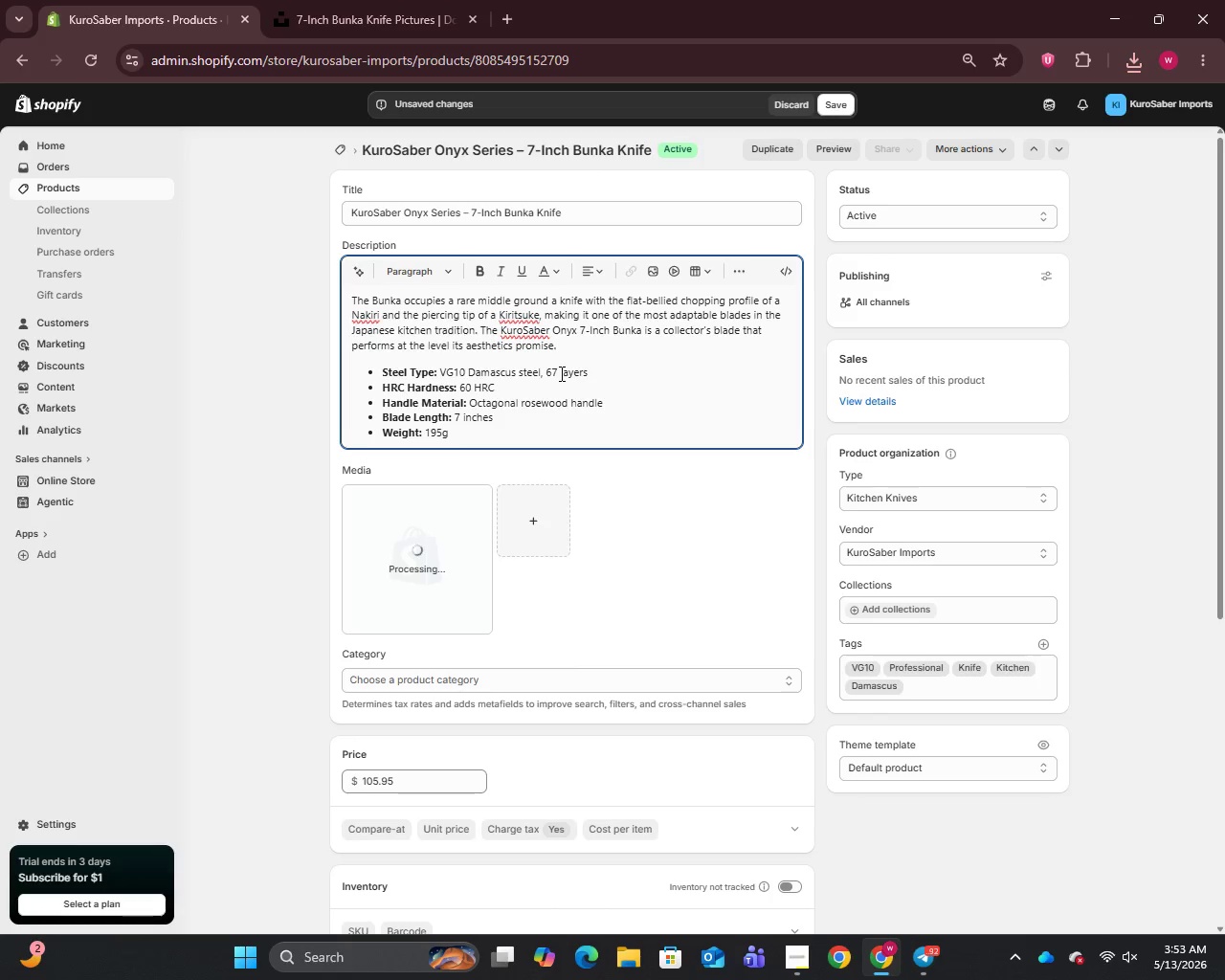 
key(Comma)
 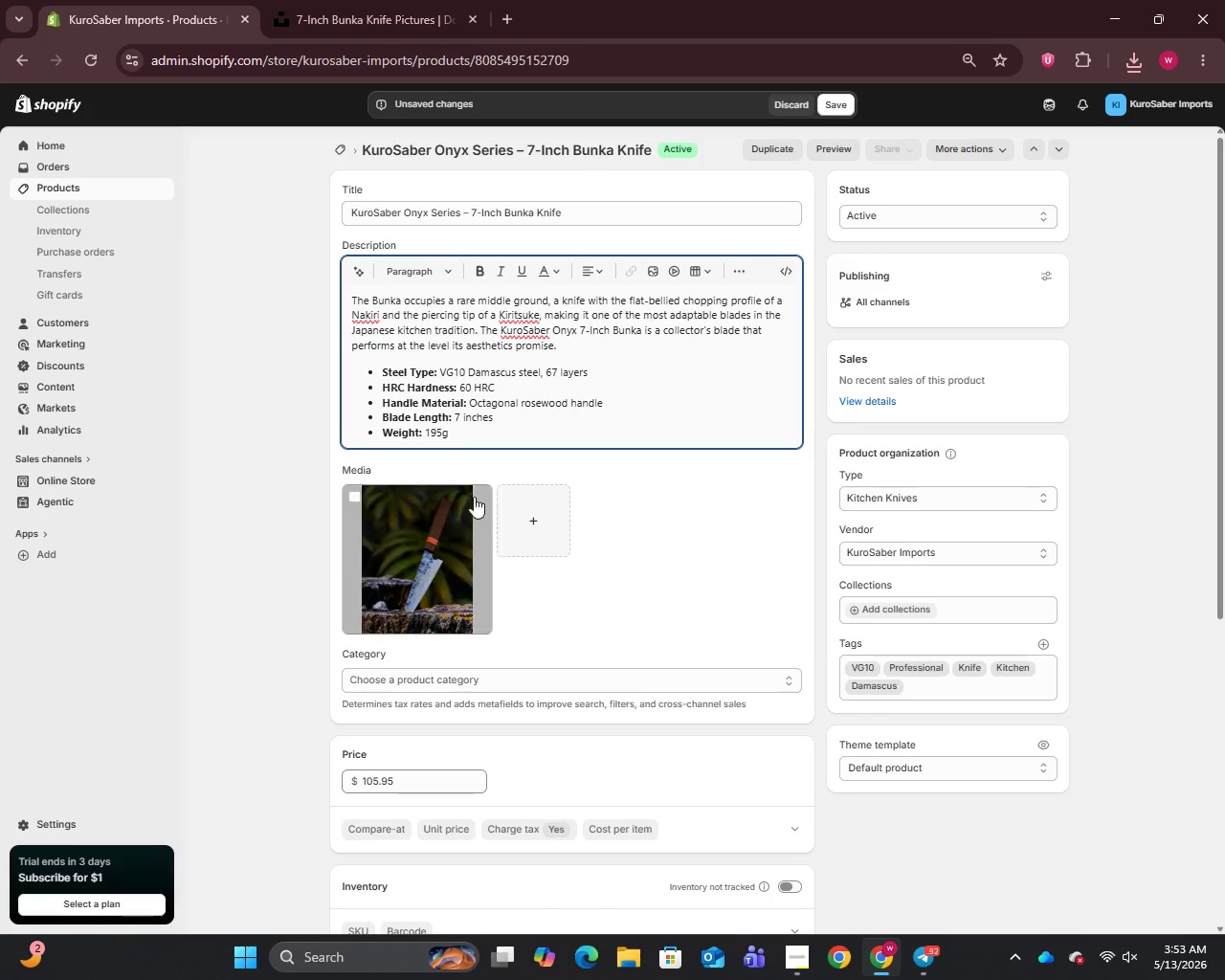 
left_click([412, 568])
 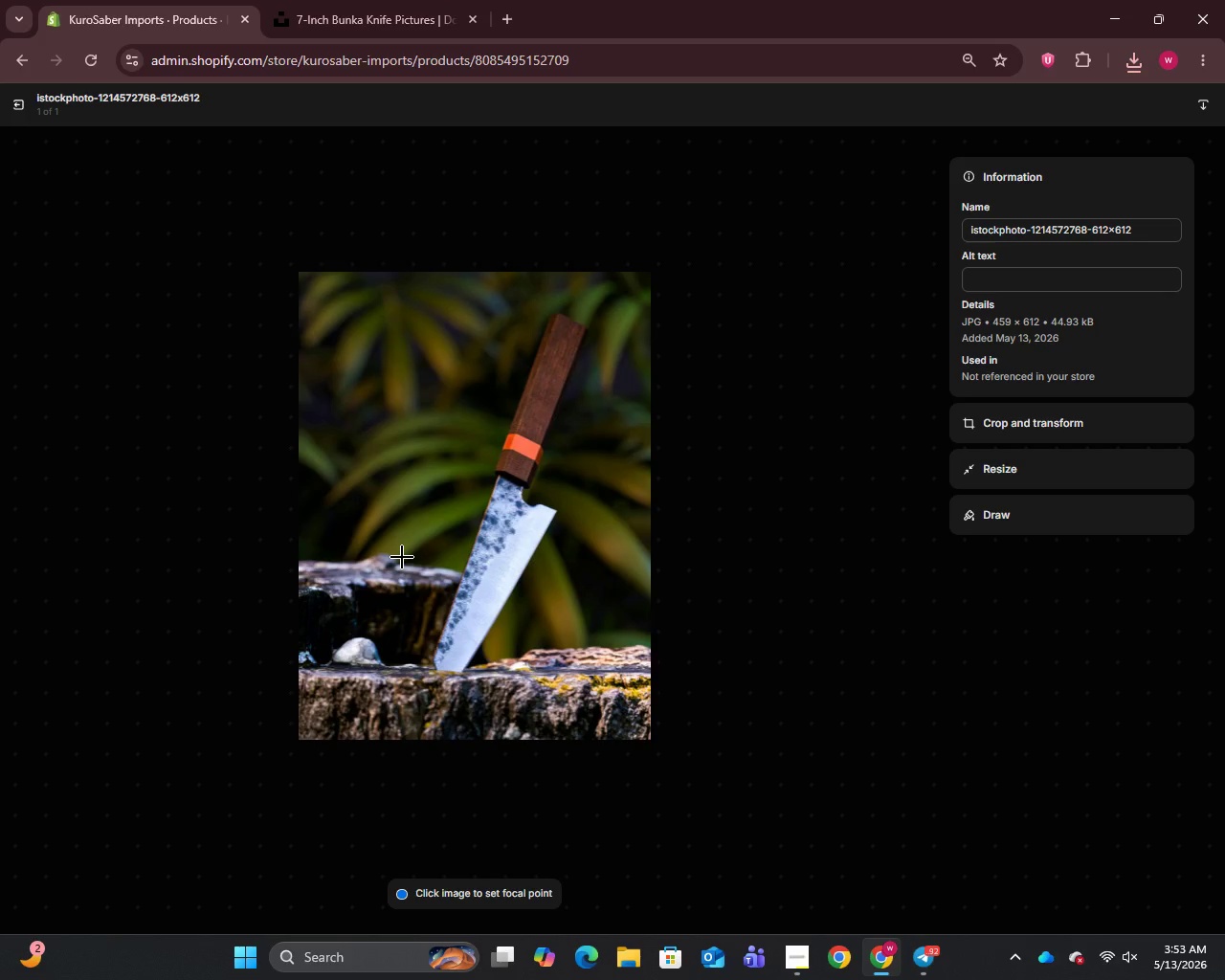 
wait(14.38)
 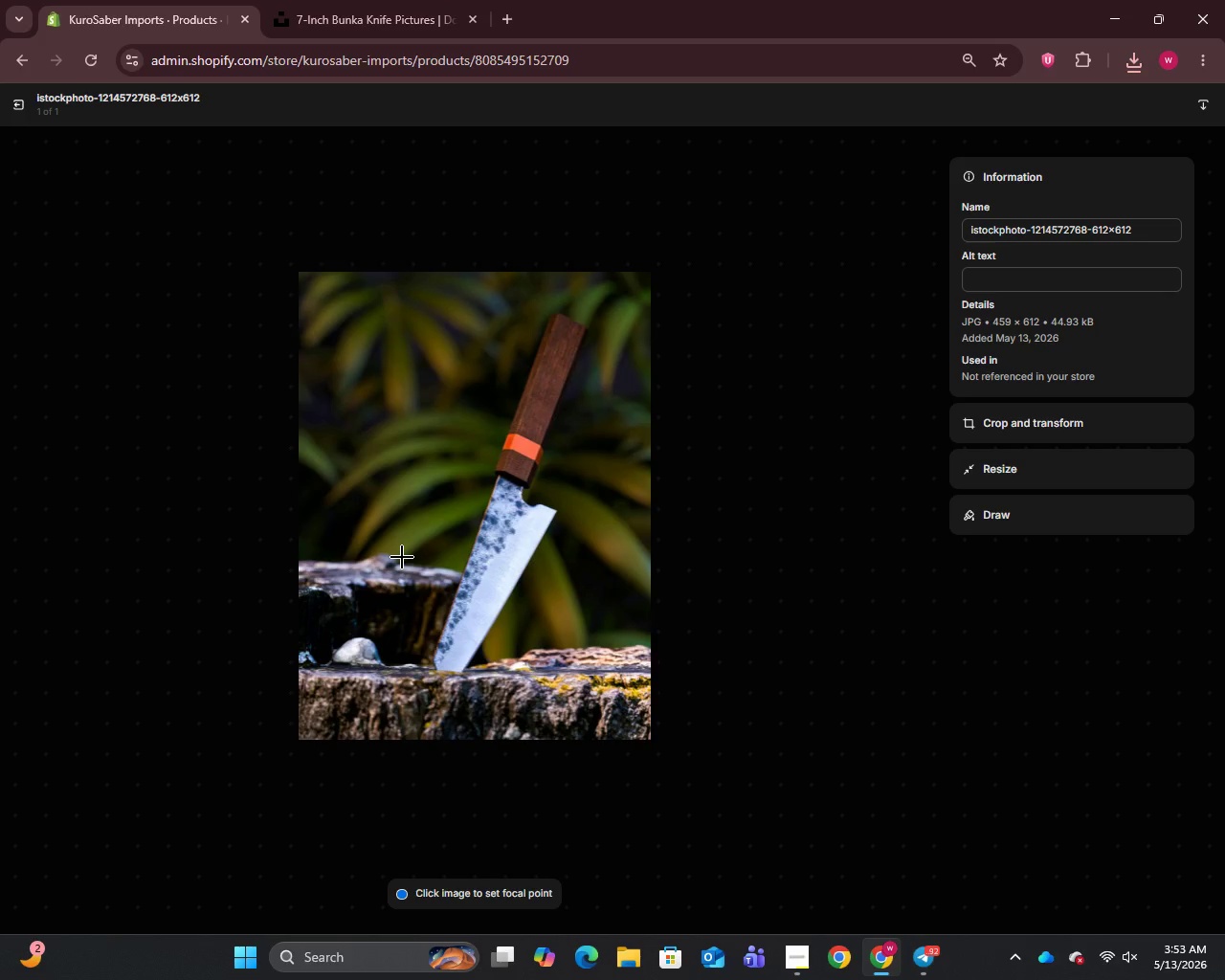 
left_click([1006, 230])
 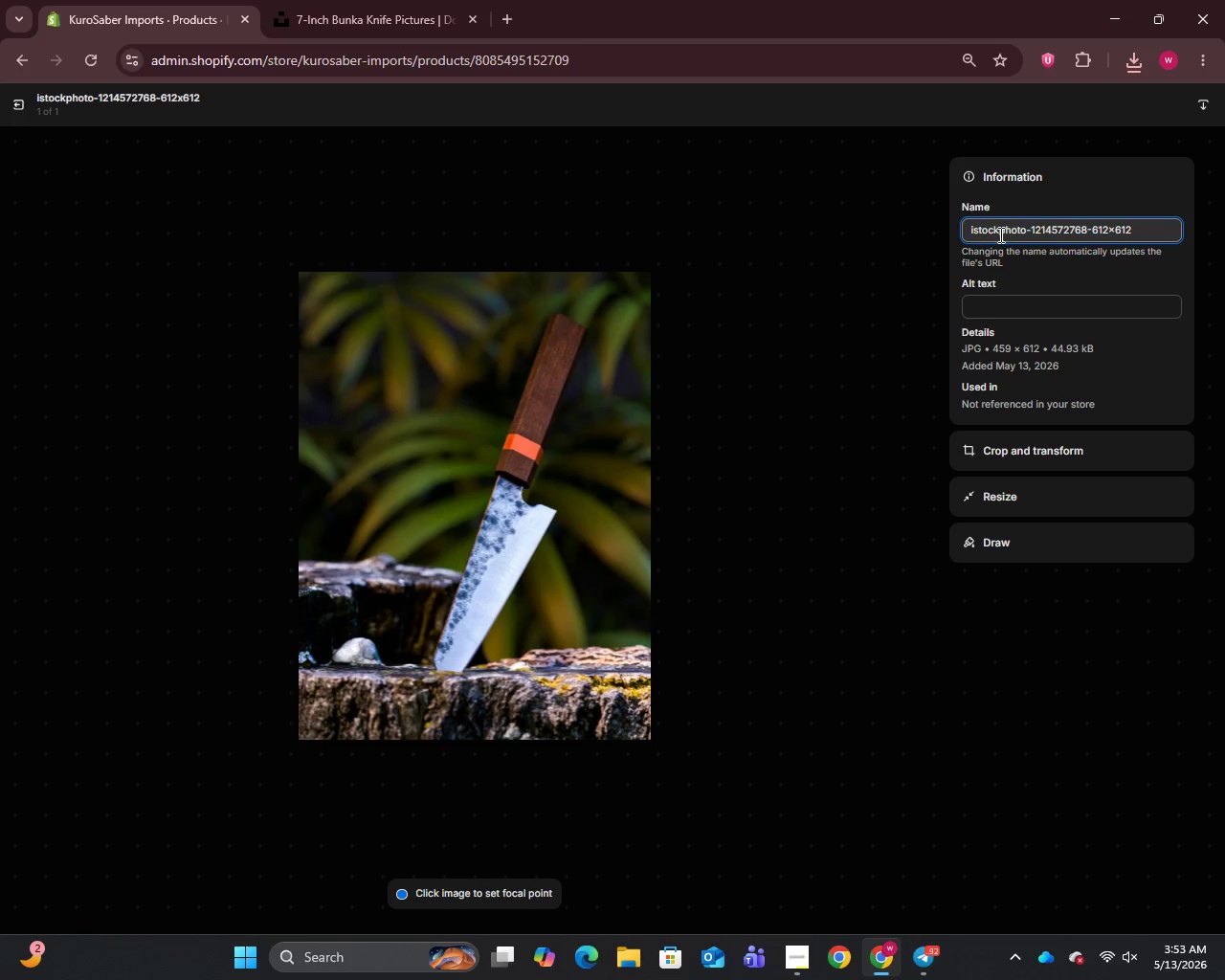 
key(Control+A)
 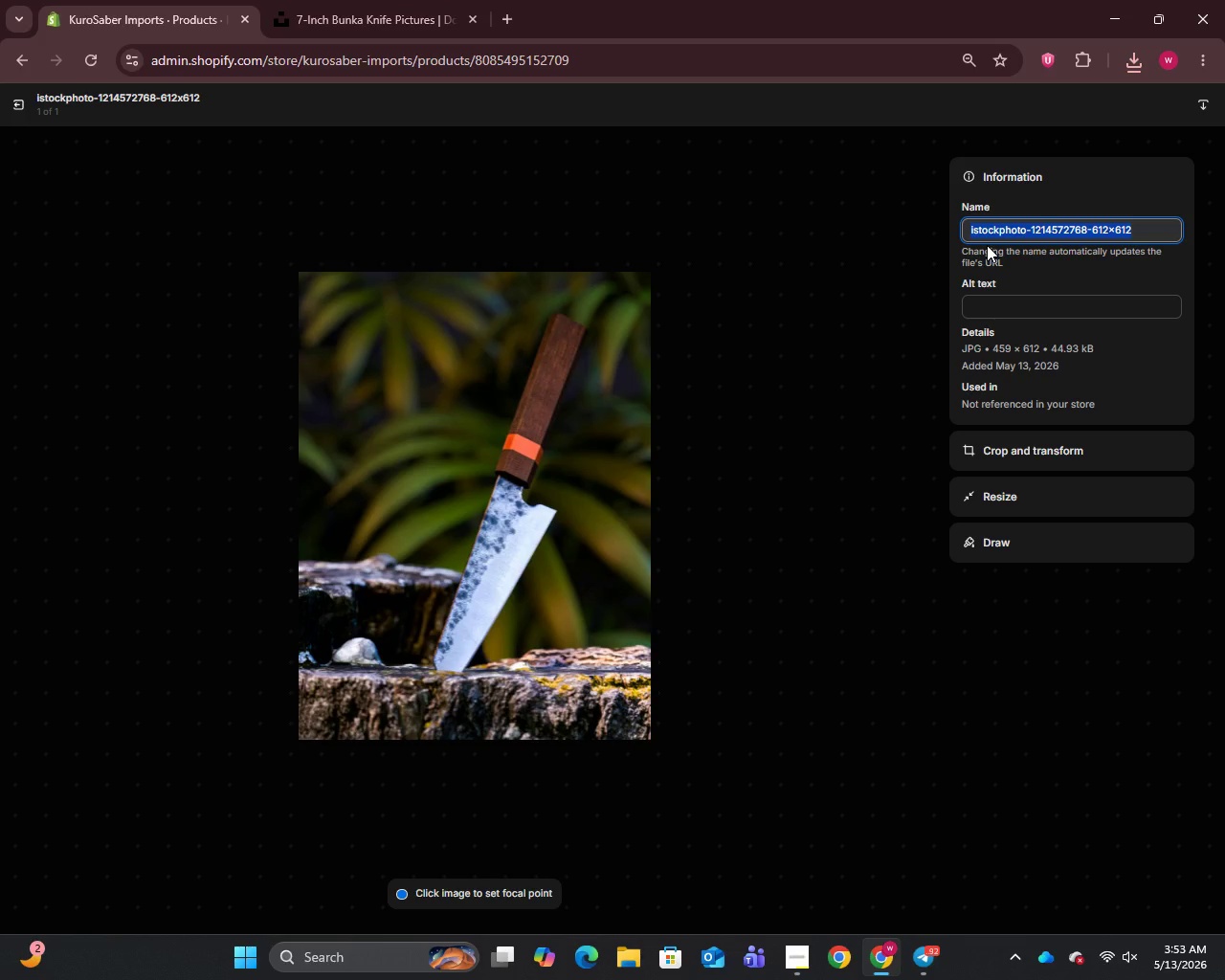 
key(Control+V)
 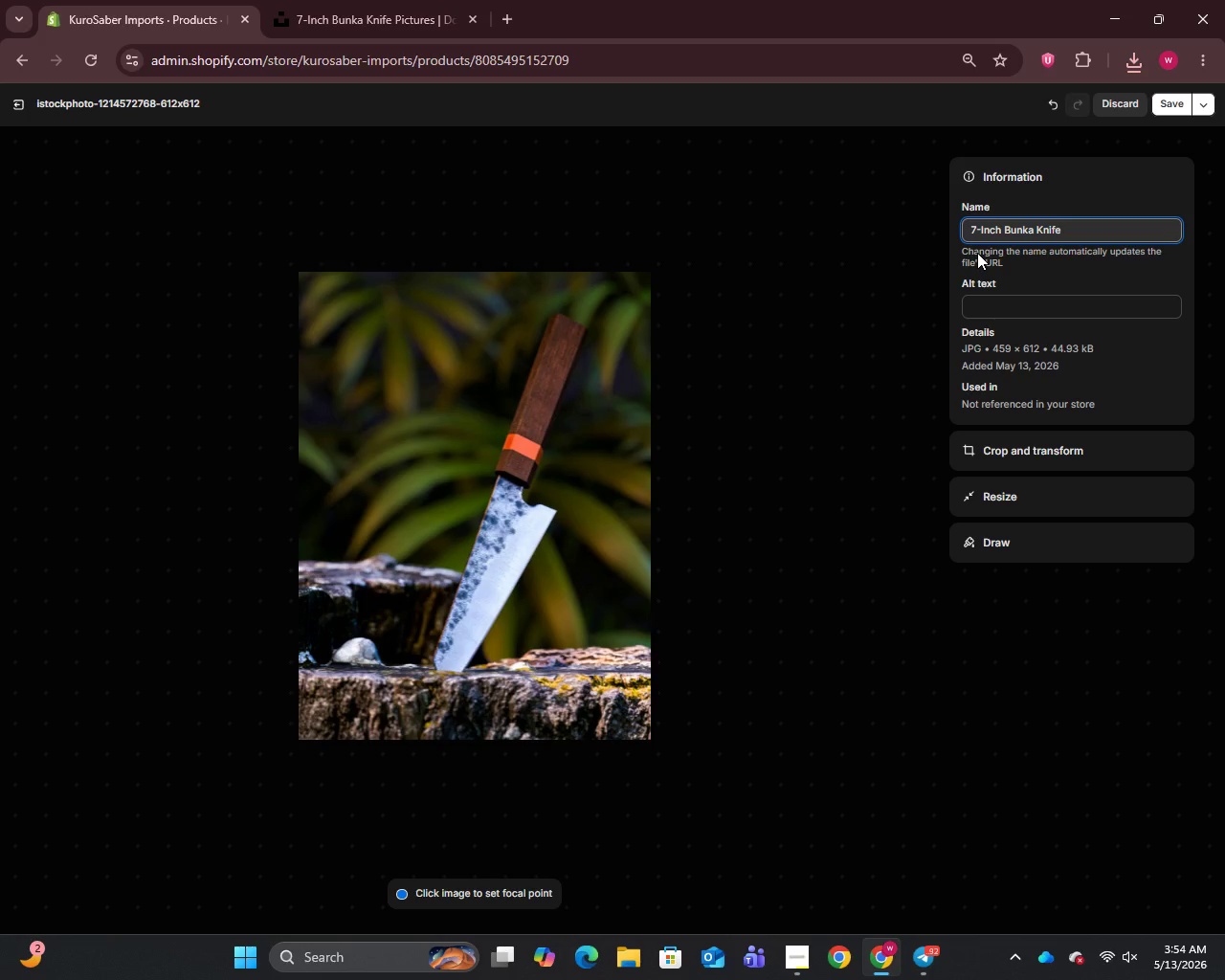 
wait(17.14)
 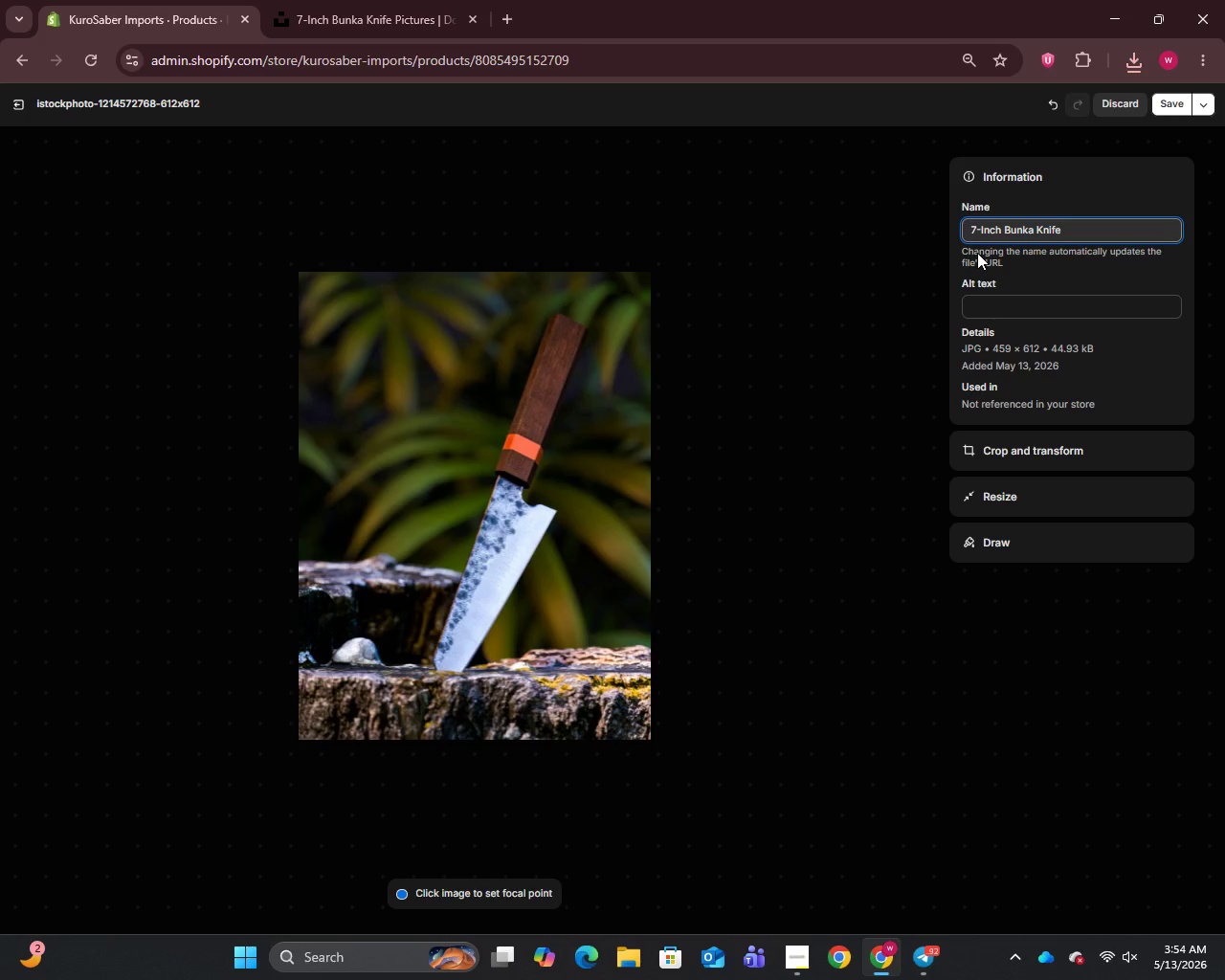 
left_click([991, 315])
 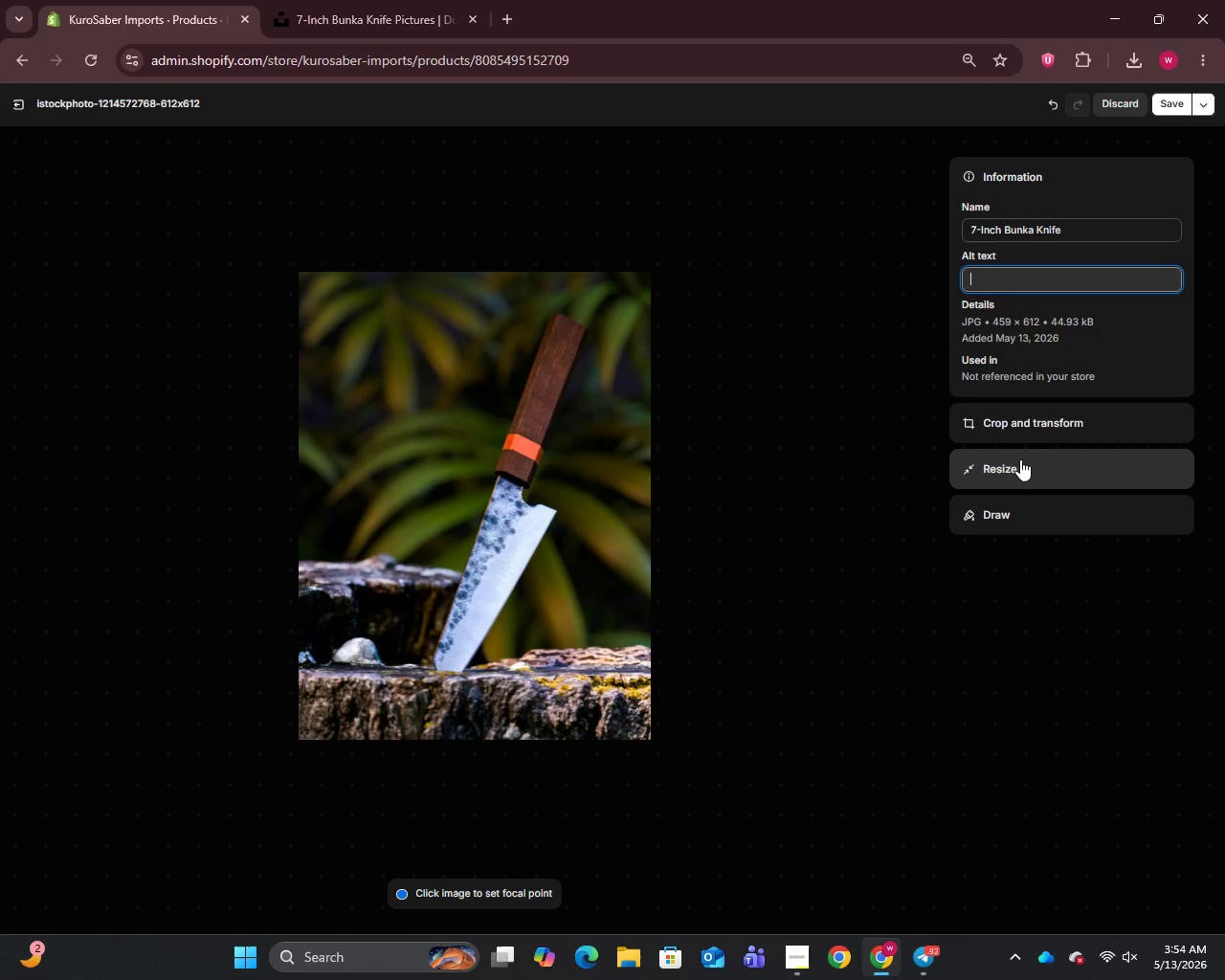 
wait(35.95)
 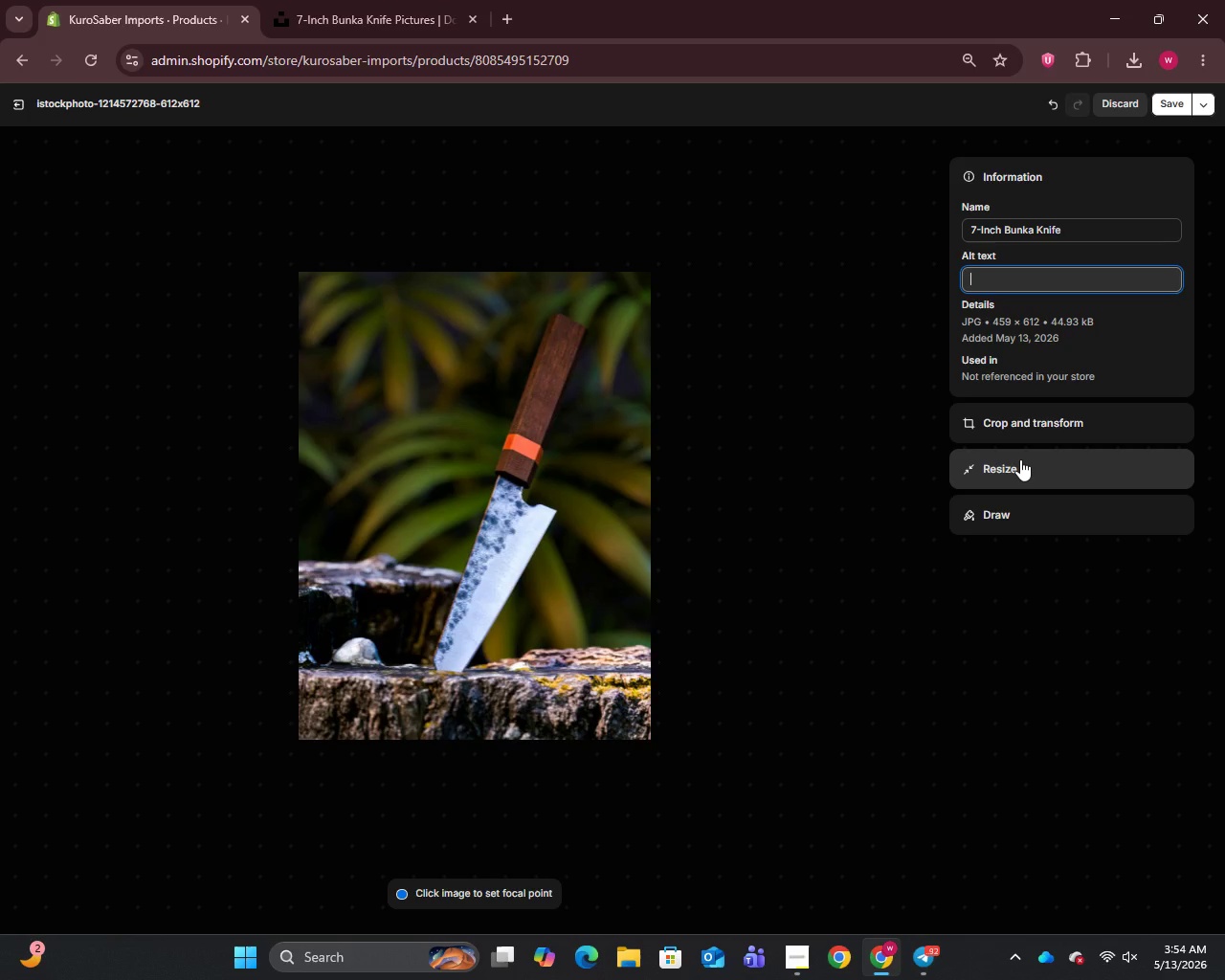 
type(KuroSaber Onyx Series 7-inch Damascus steel bunk knife with rosewood handle on dark marble surface)
 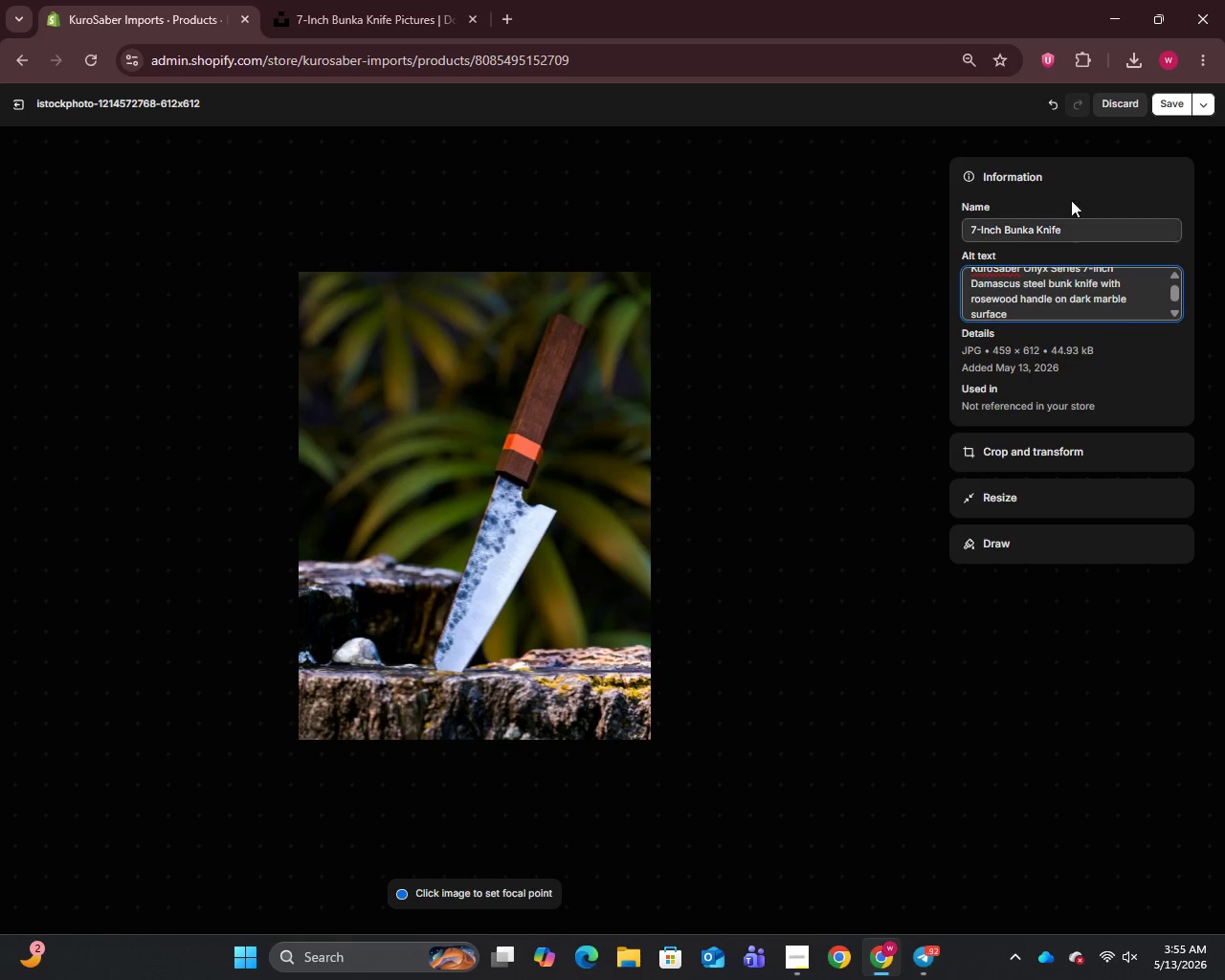 
left_click([1159, 101])
 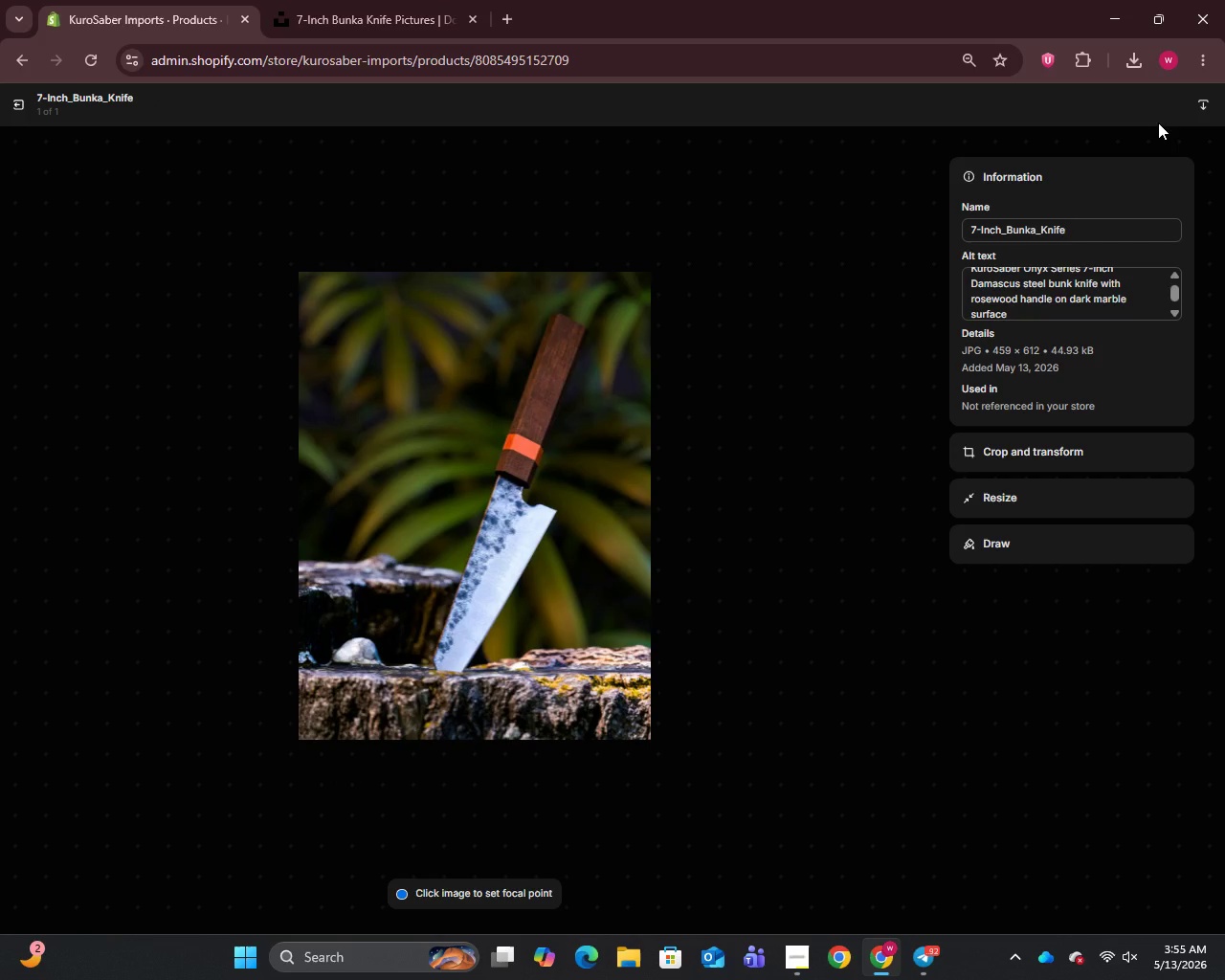 
wait(19.53)
 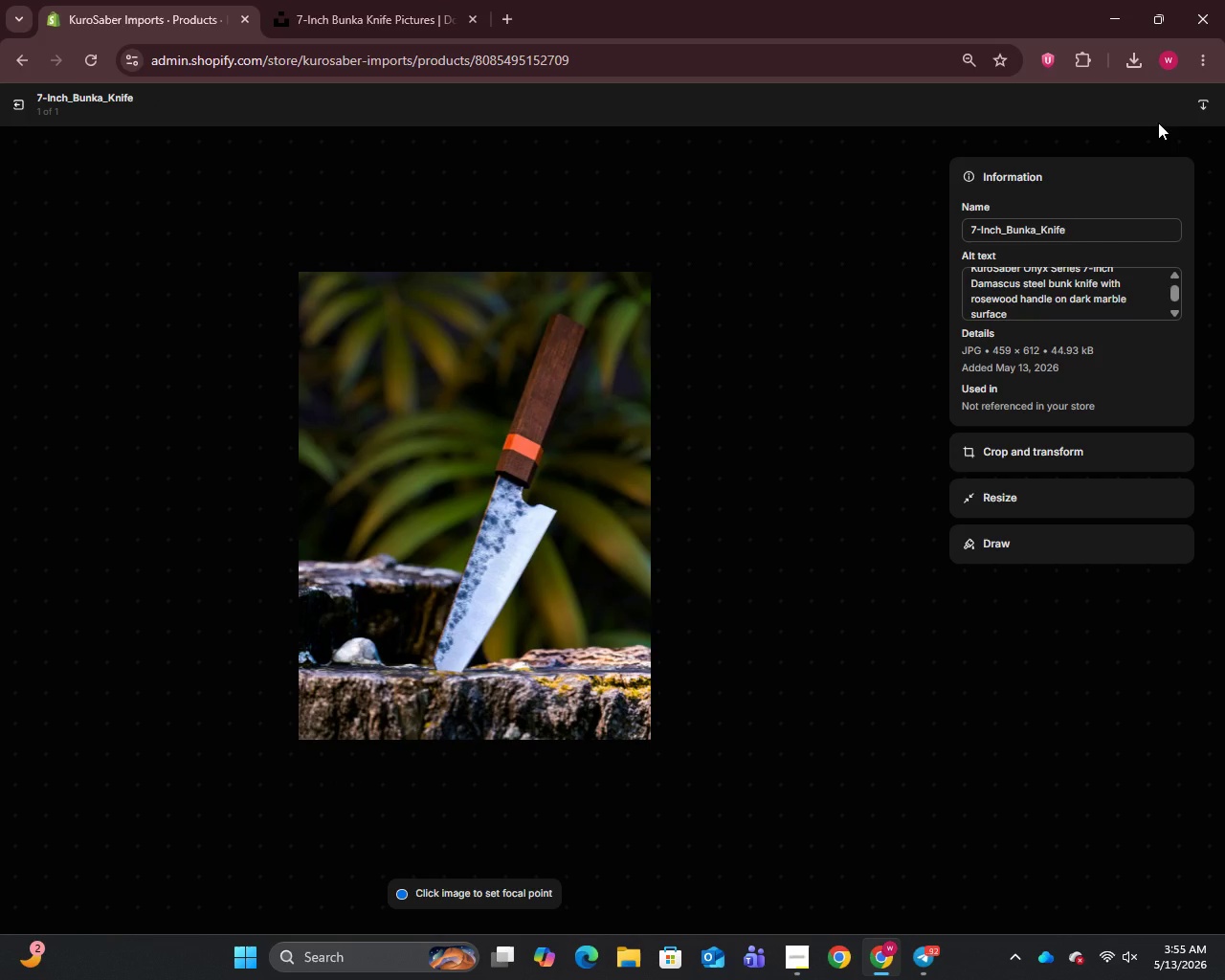 
left_click([19, 108])
 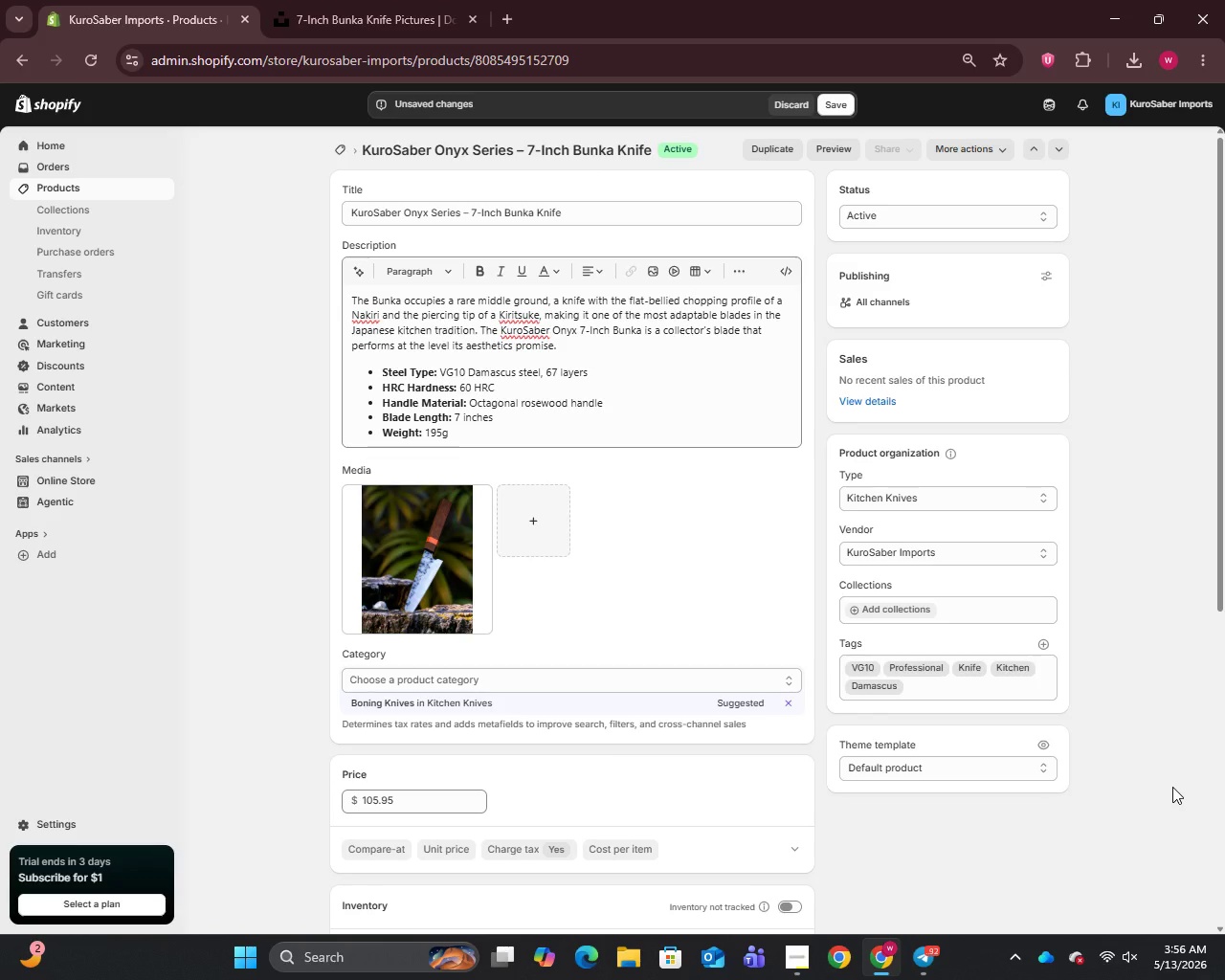 
wait(5.19)
 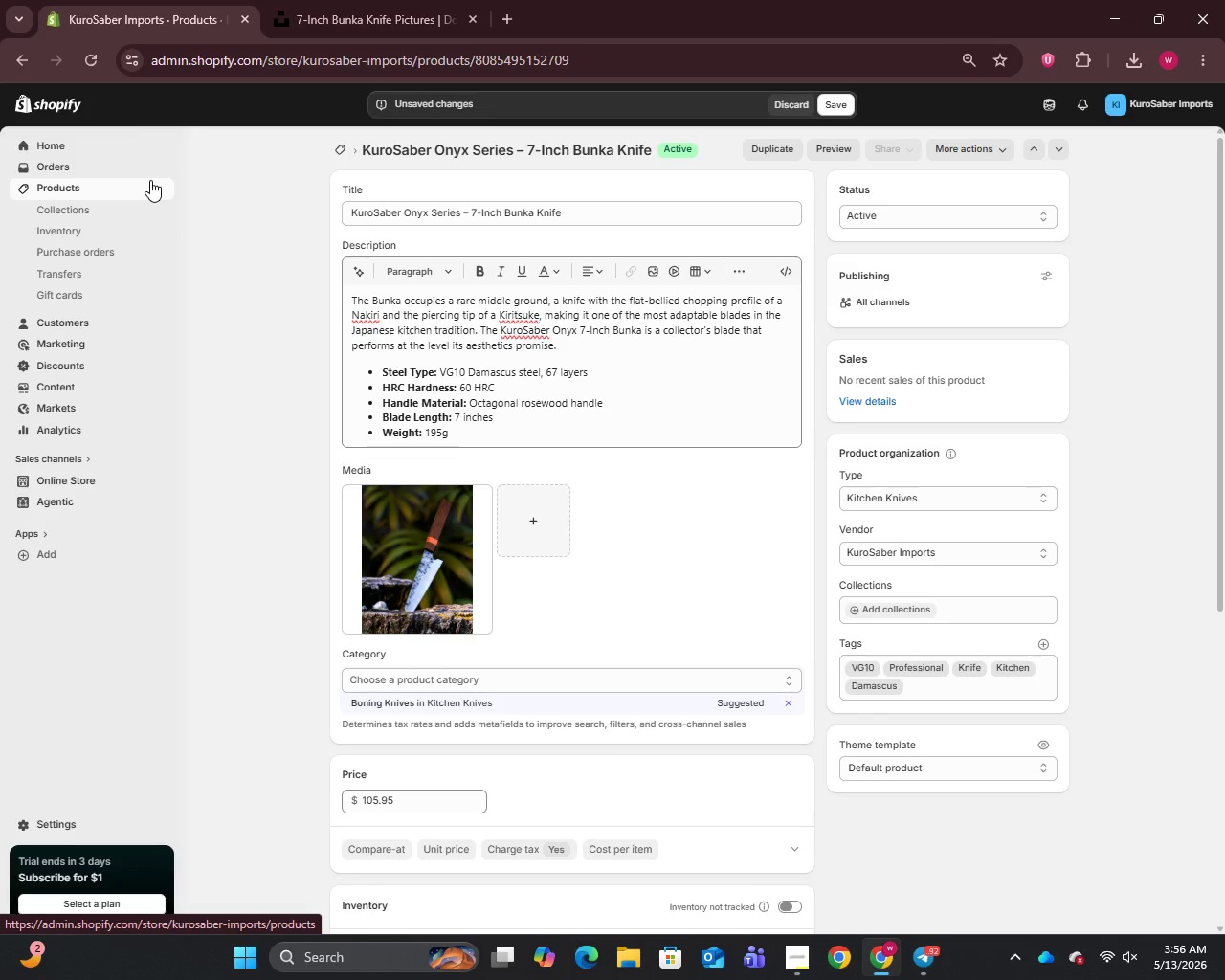 
scroll: coordinate [888, 762], scroll_direction: down, amount: 8.0
 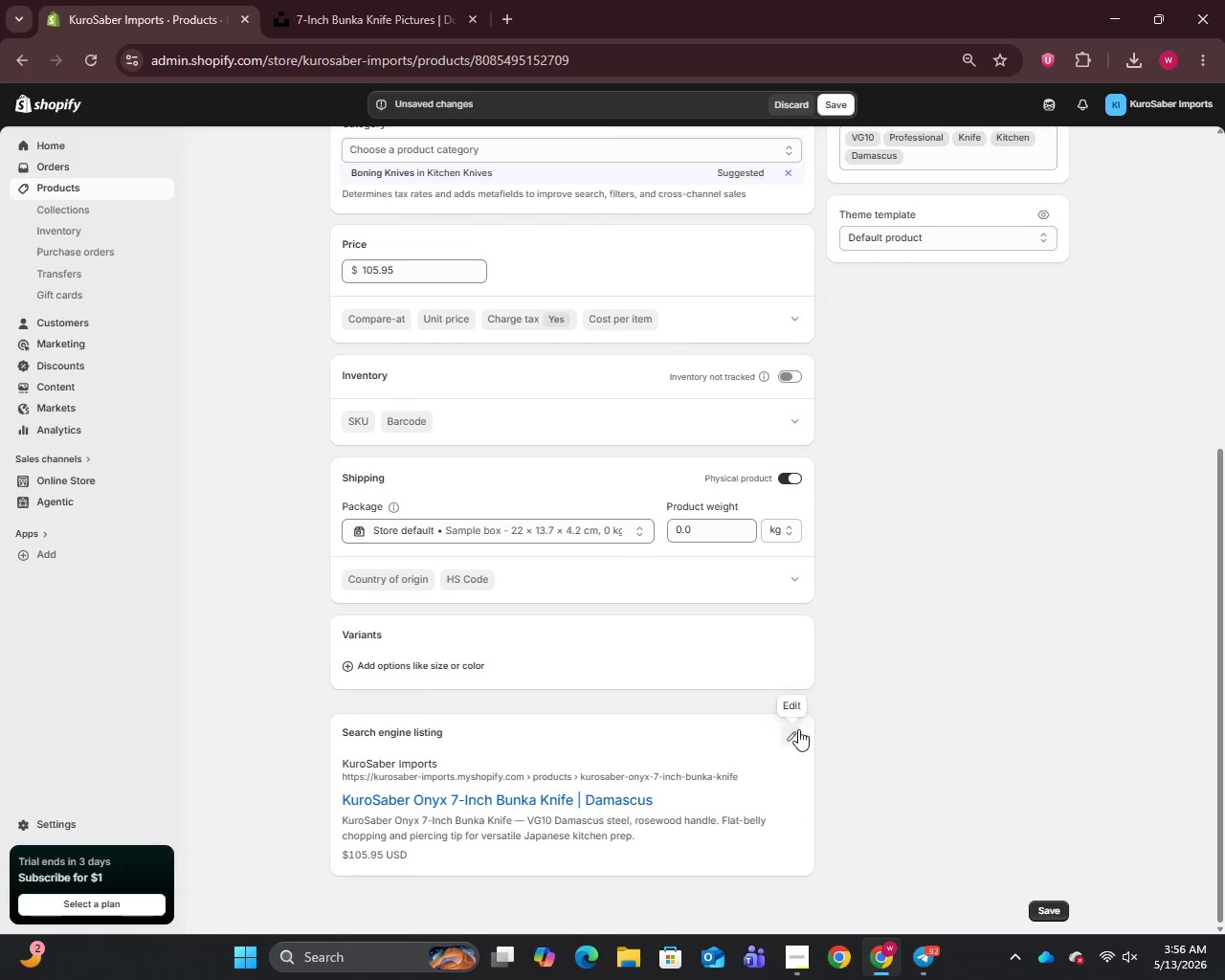 
left_click([791, 734])
 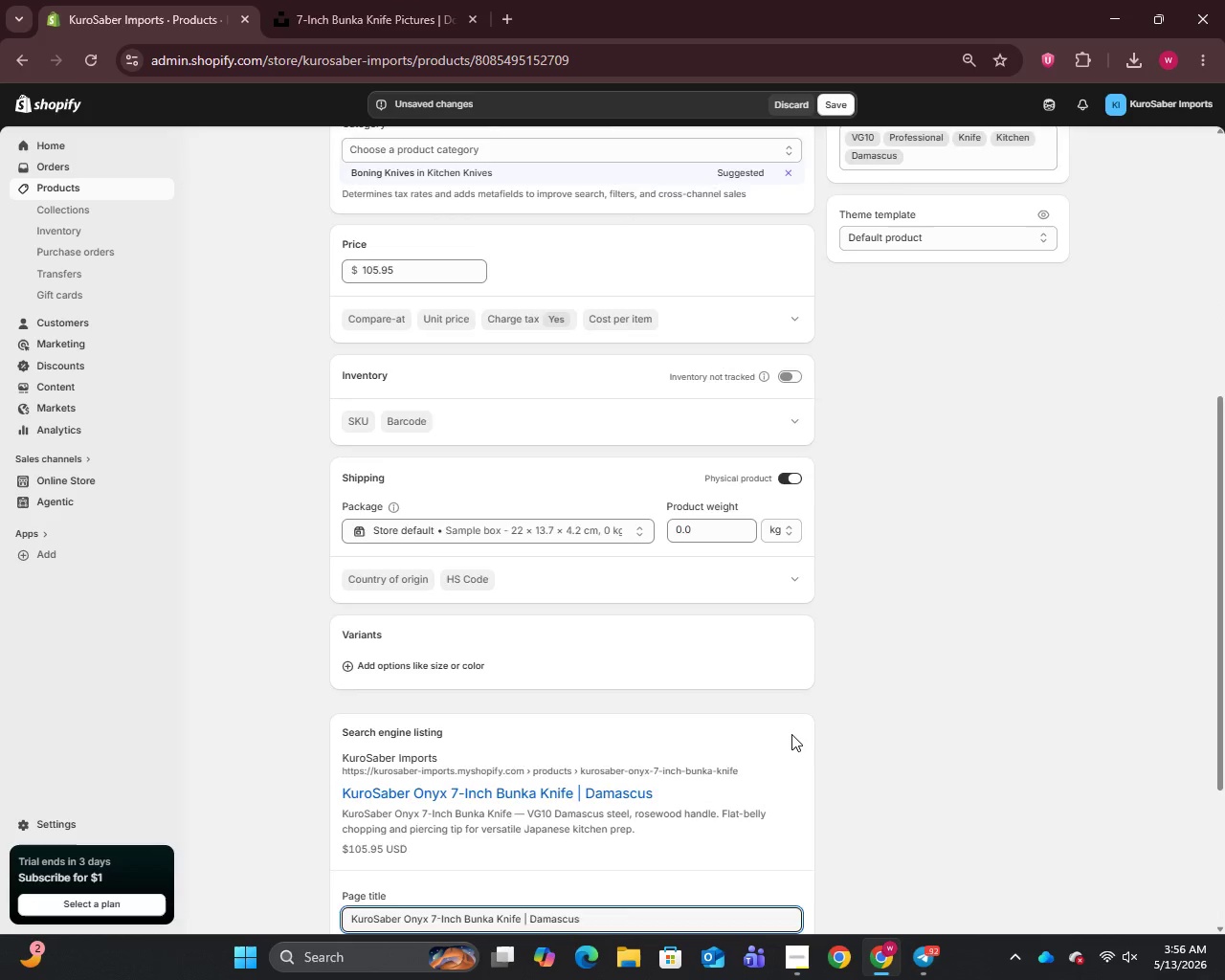 
scroll: coordinate [791, 734], scroll_direction: down, amount: 3.0
 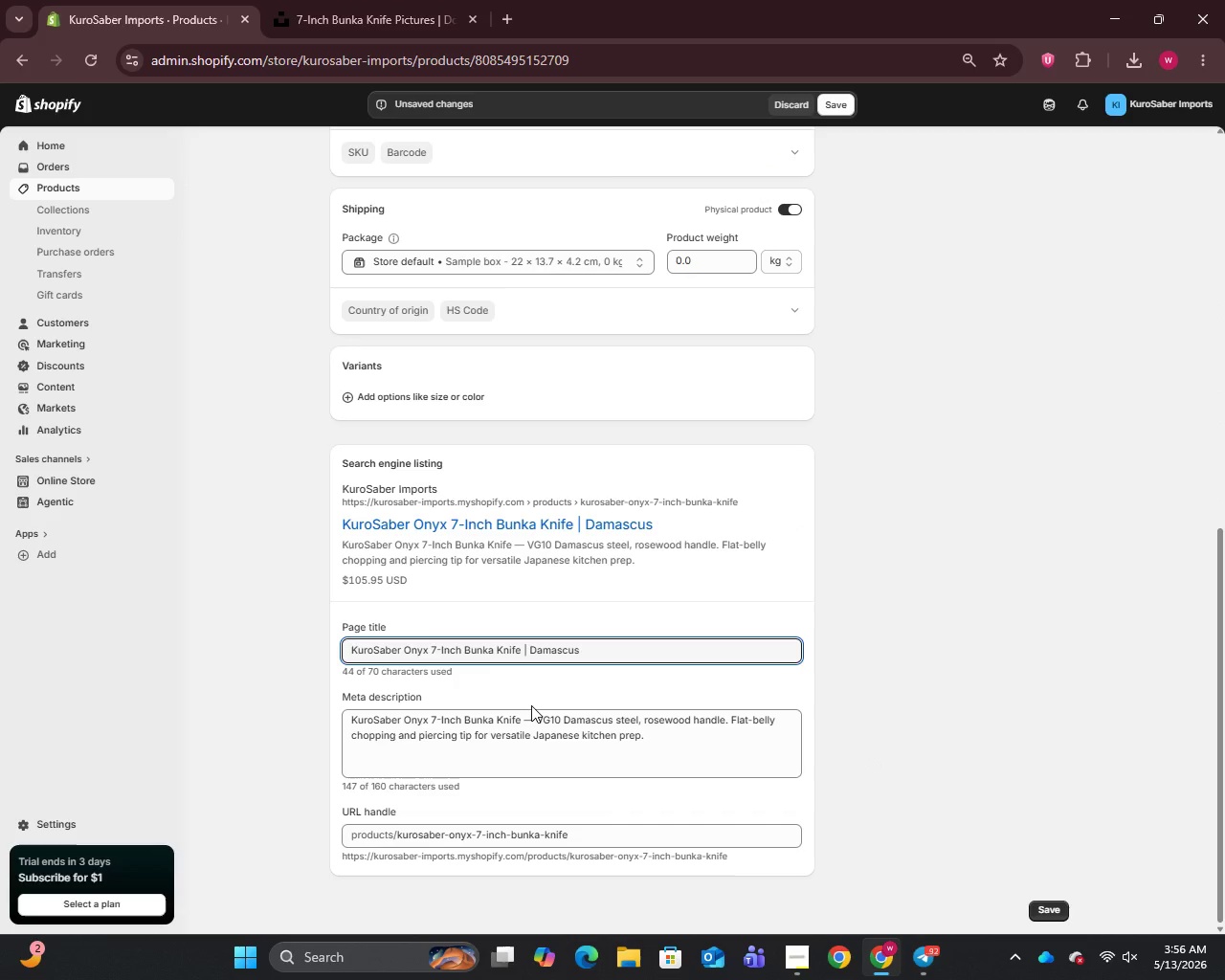 
left_click([531, 717])
 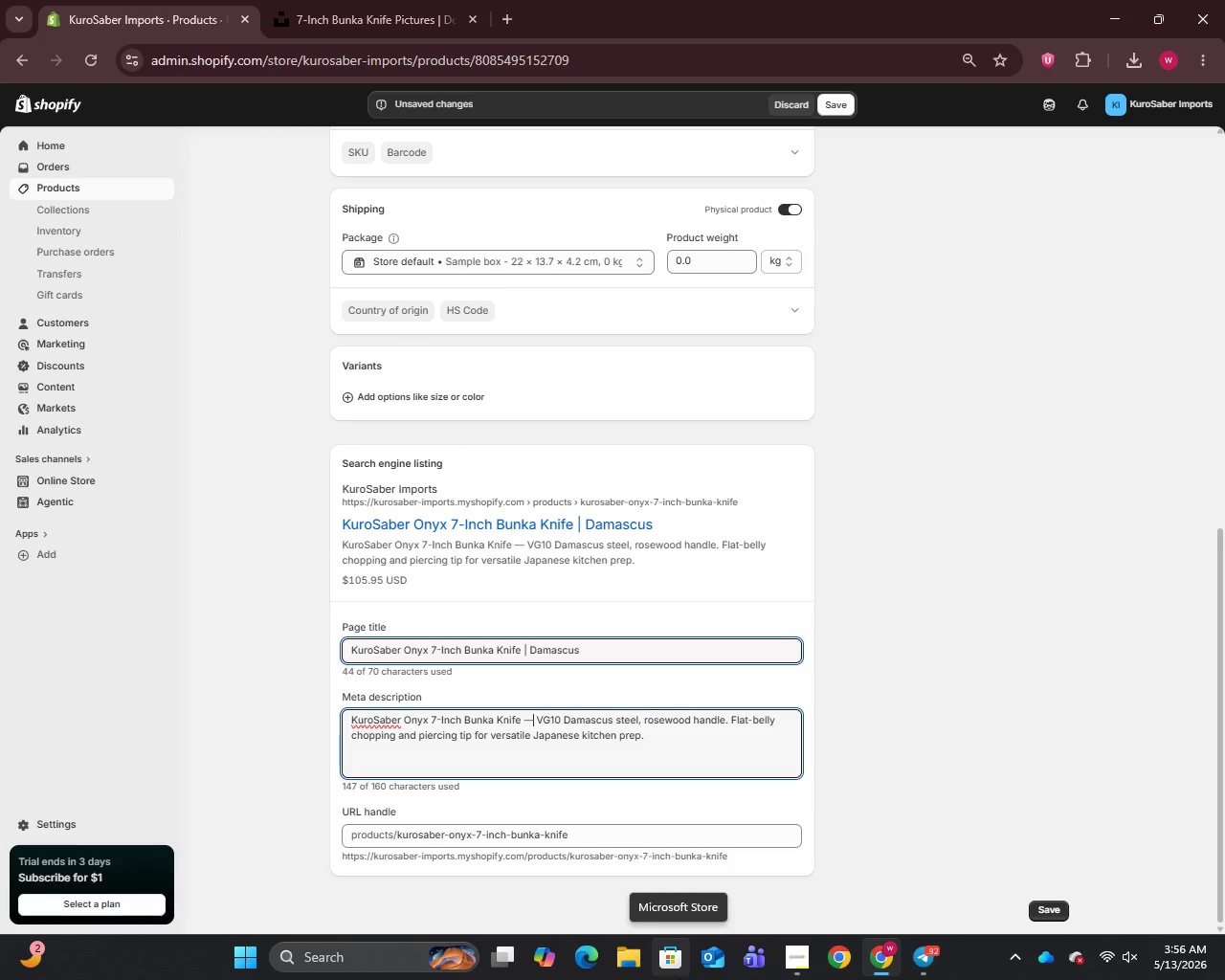 
wait(6.03)
 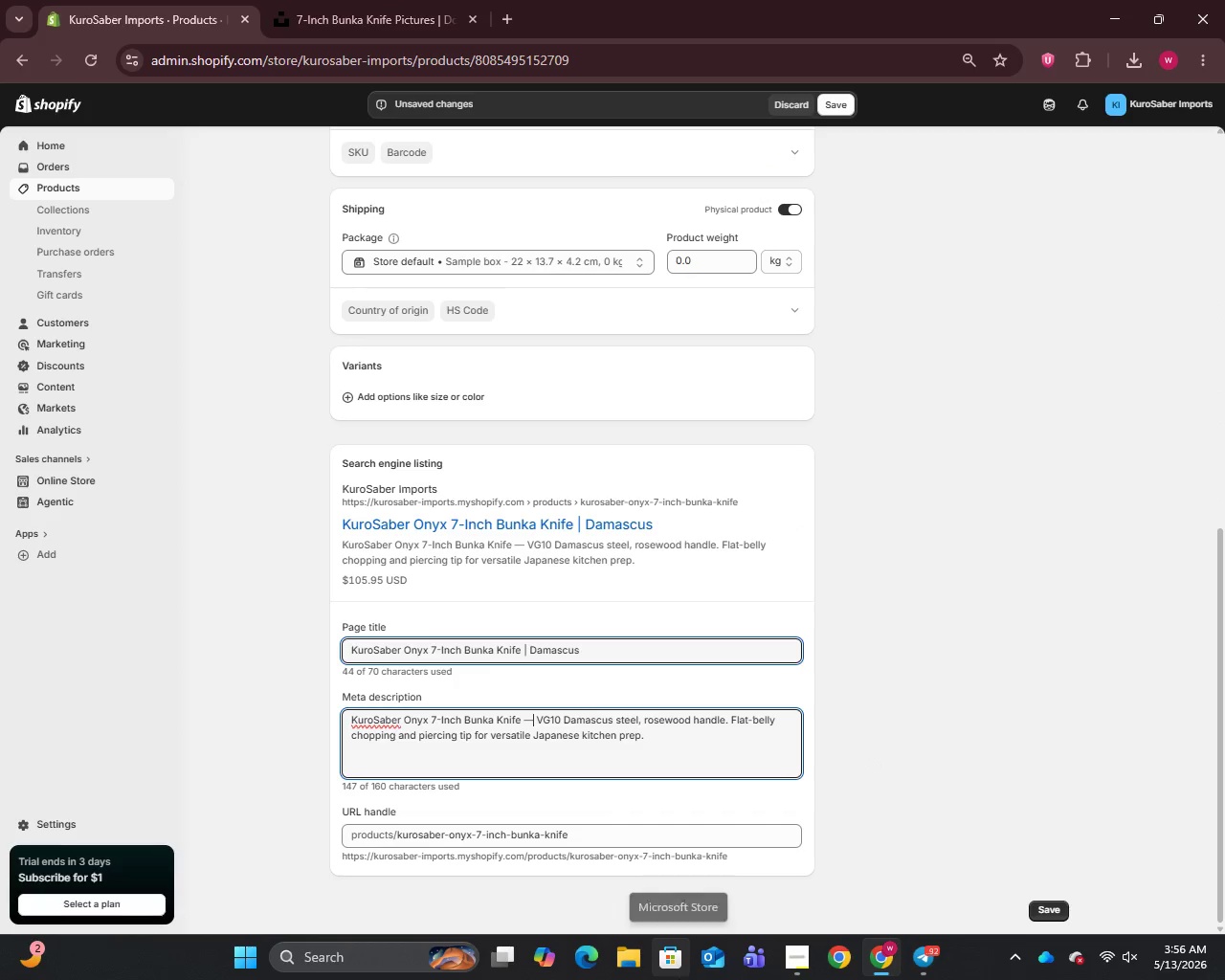 
key(Backspace)
 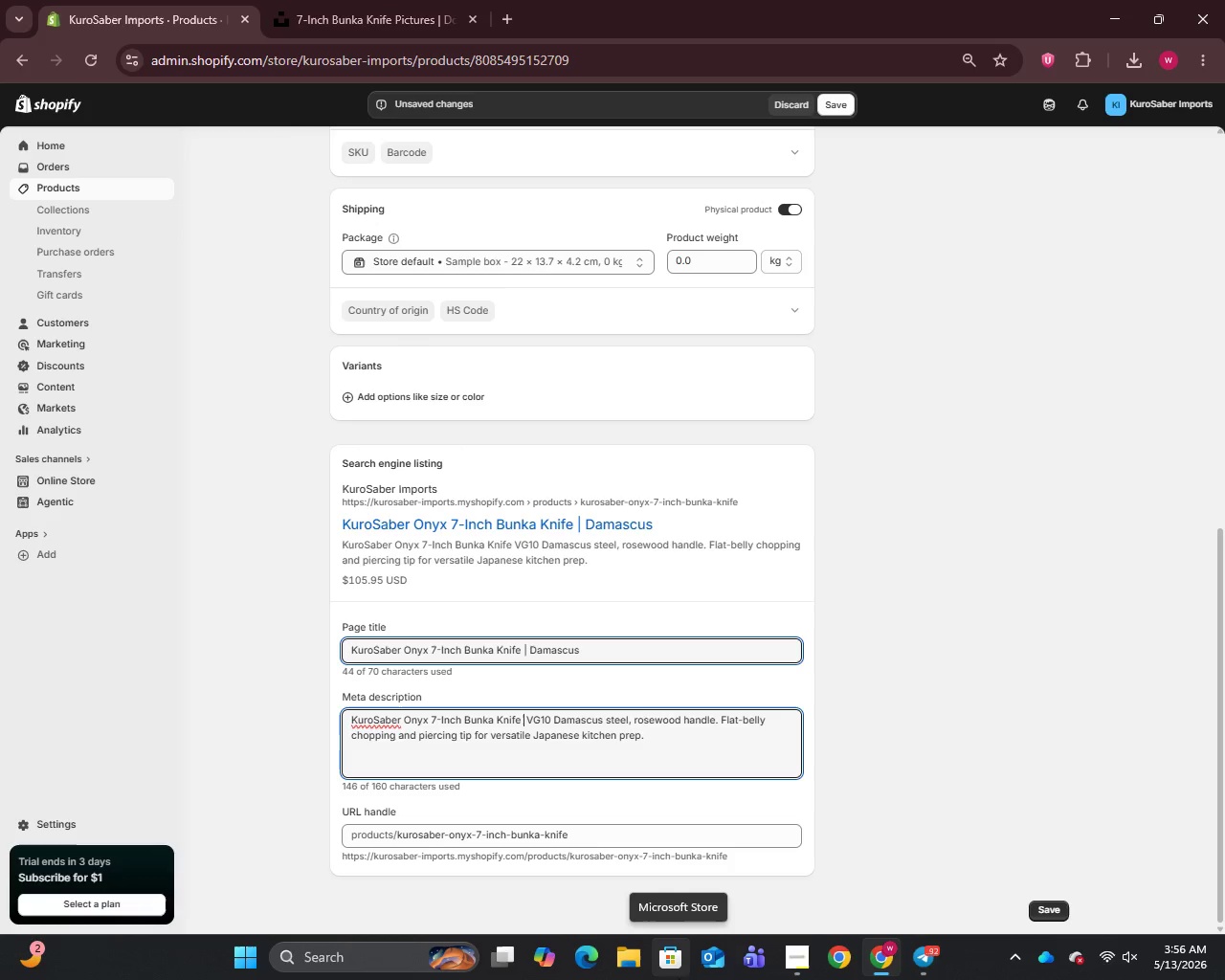 
key(Minus)
 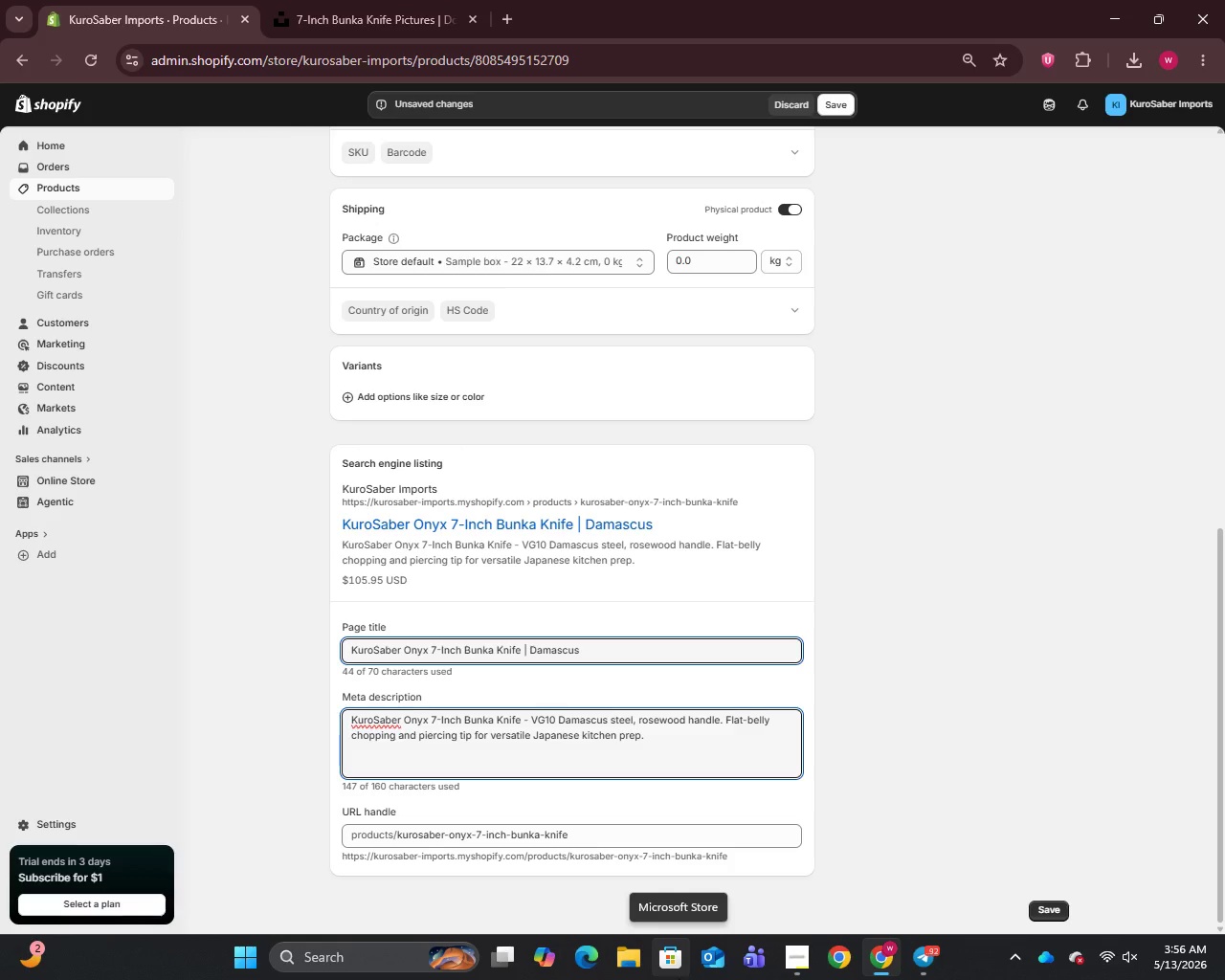 
wait(37.77)
 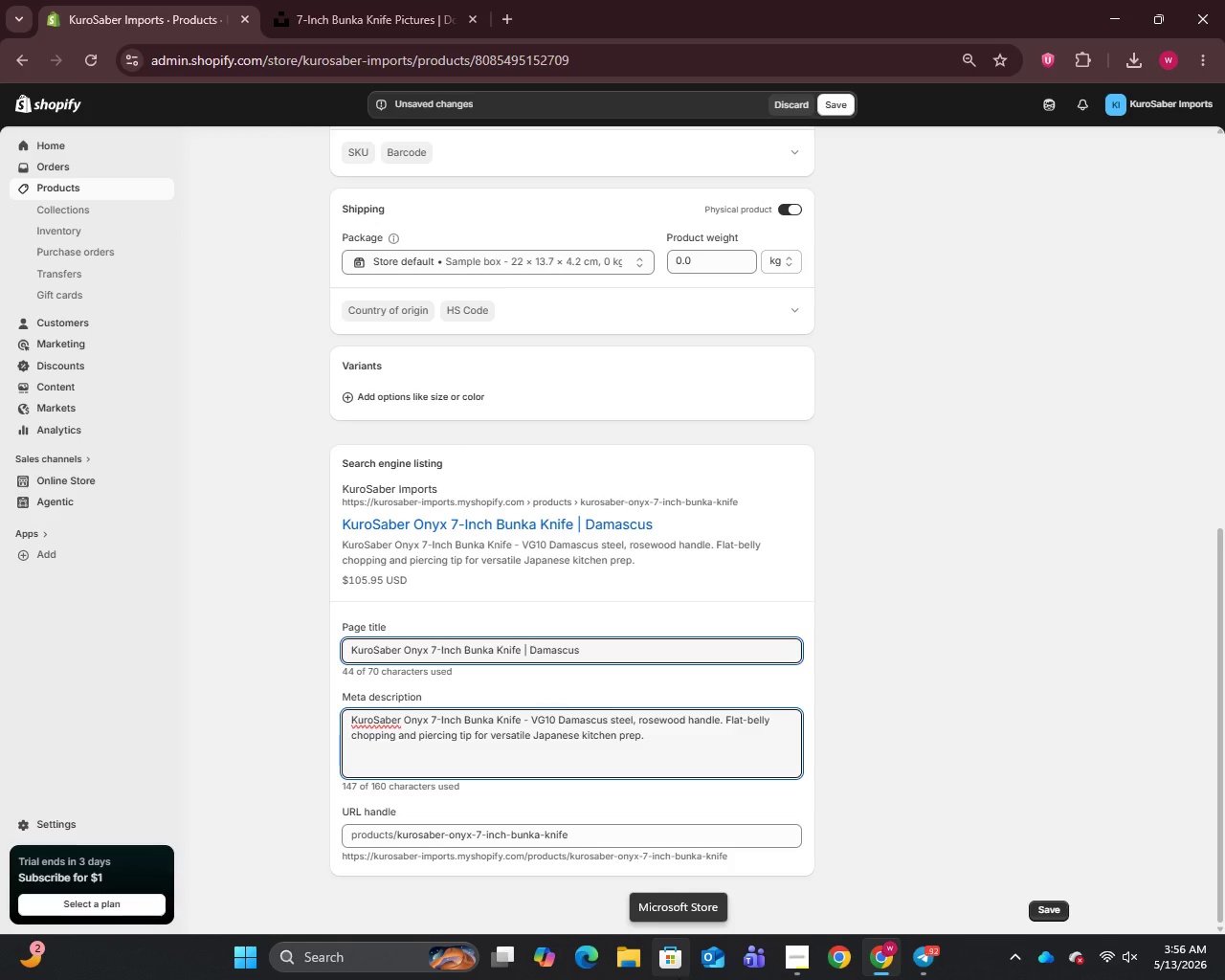 
left_click([838, 106])
 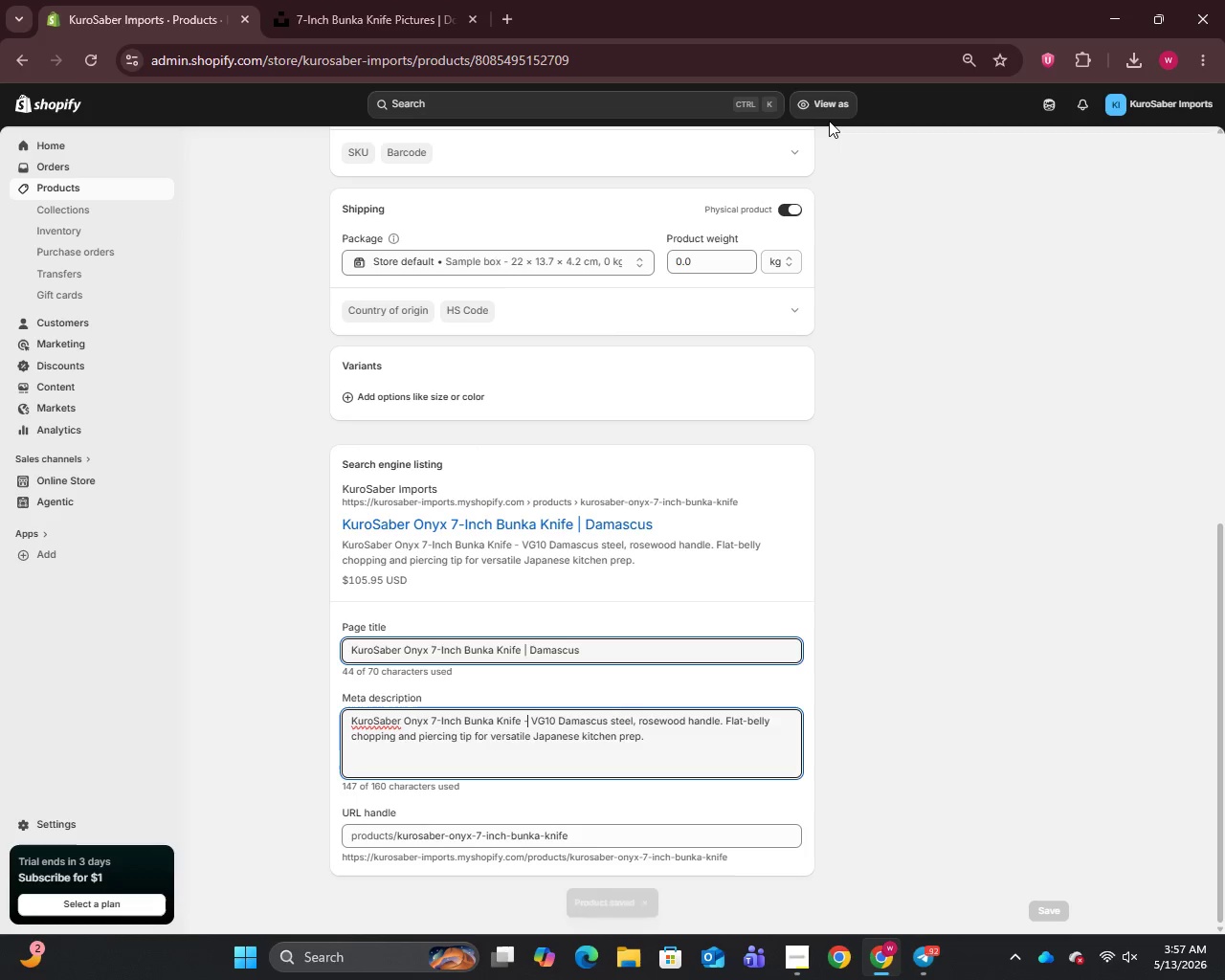 
wait(13.28)
 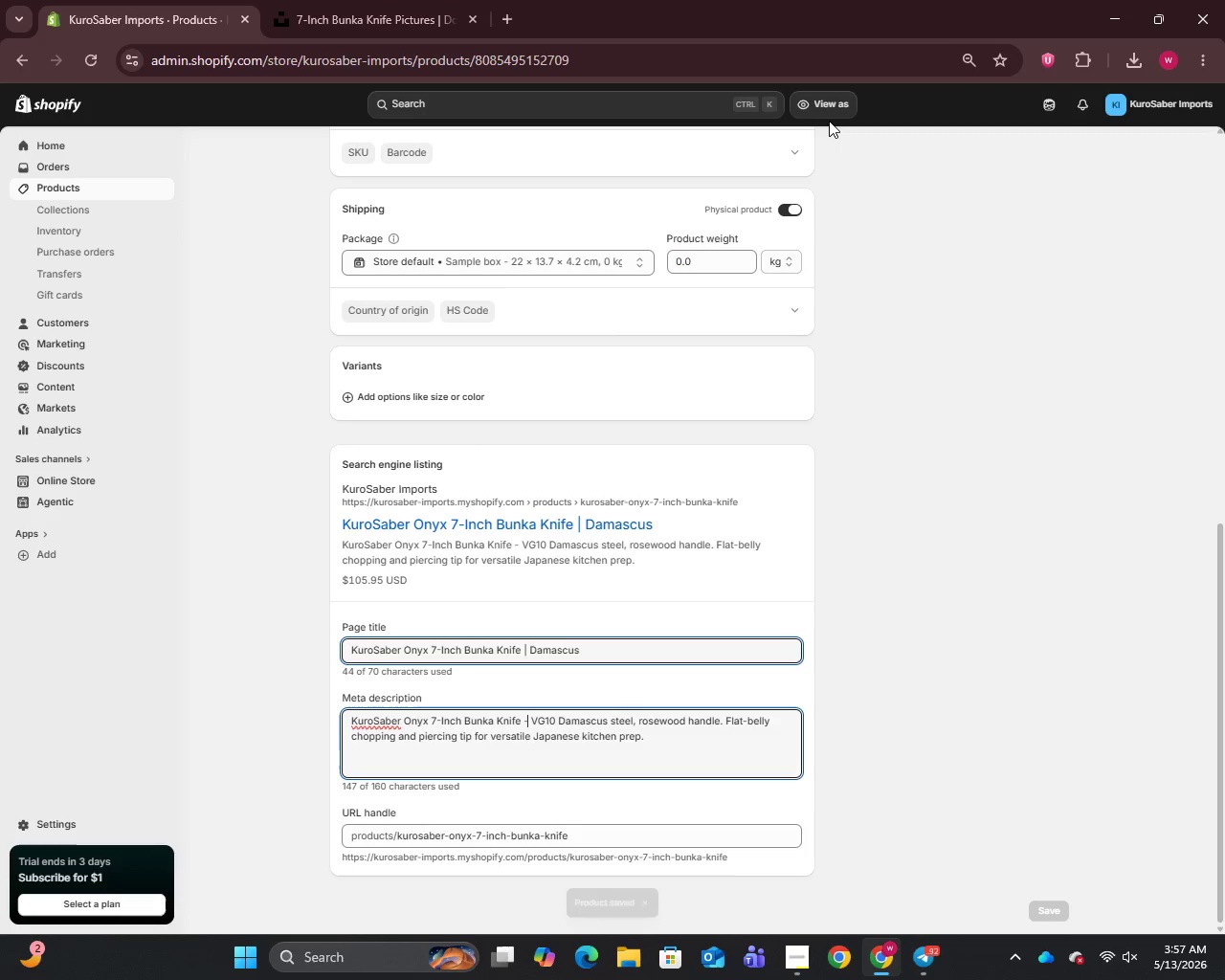 
left_click([66, 187])
 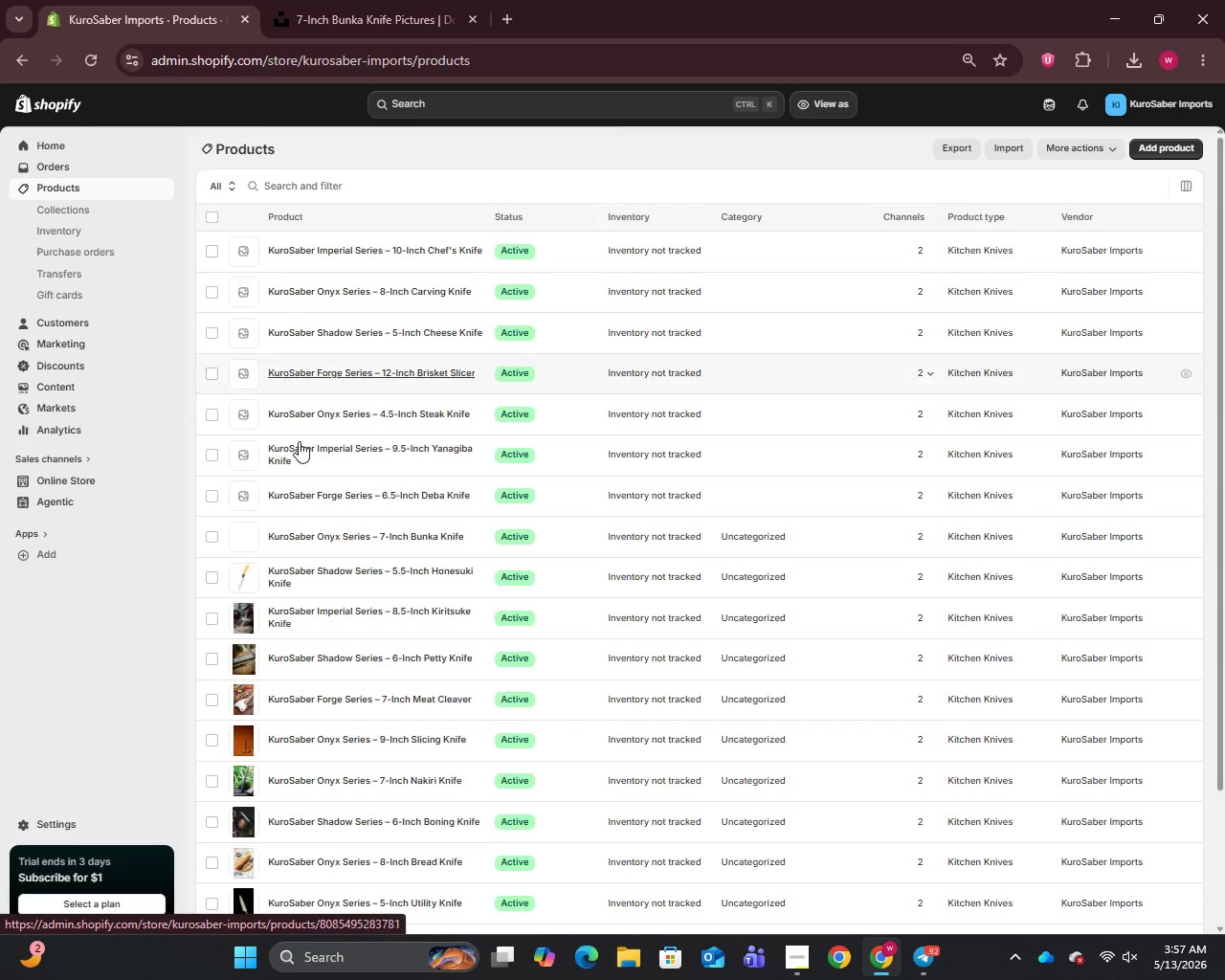 
left_click([305, 499])
 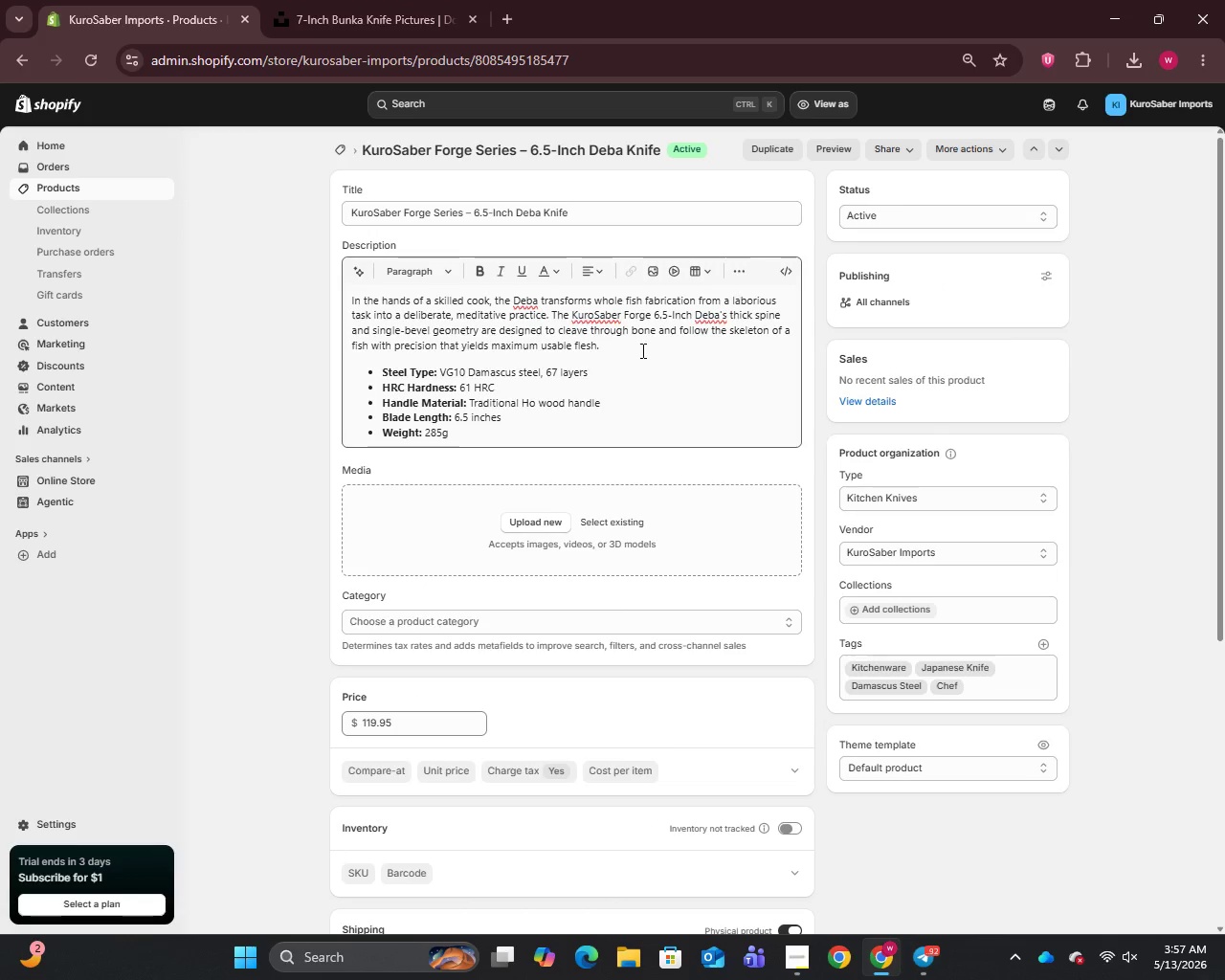 
wait(6.25)
 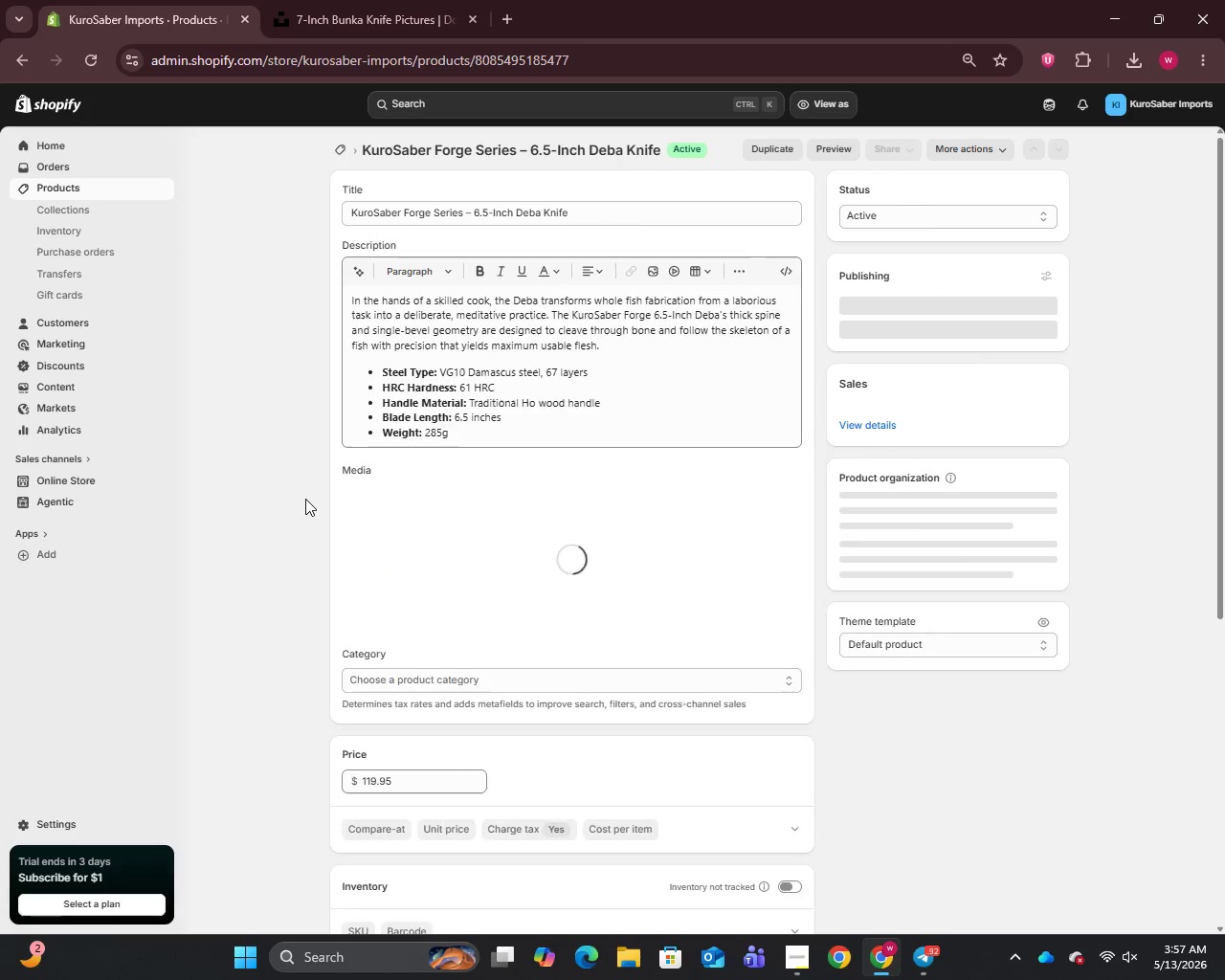 
key(Space)
 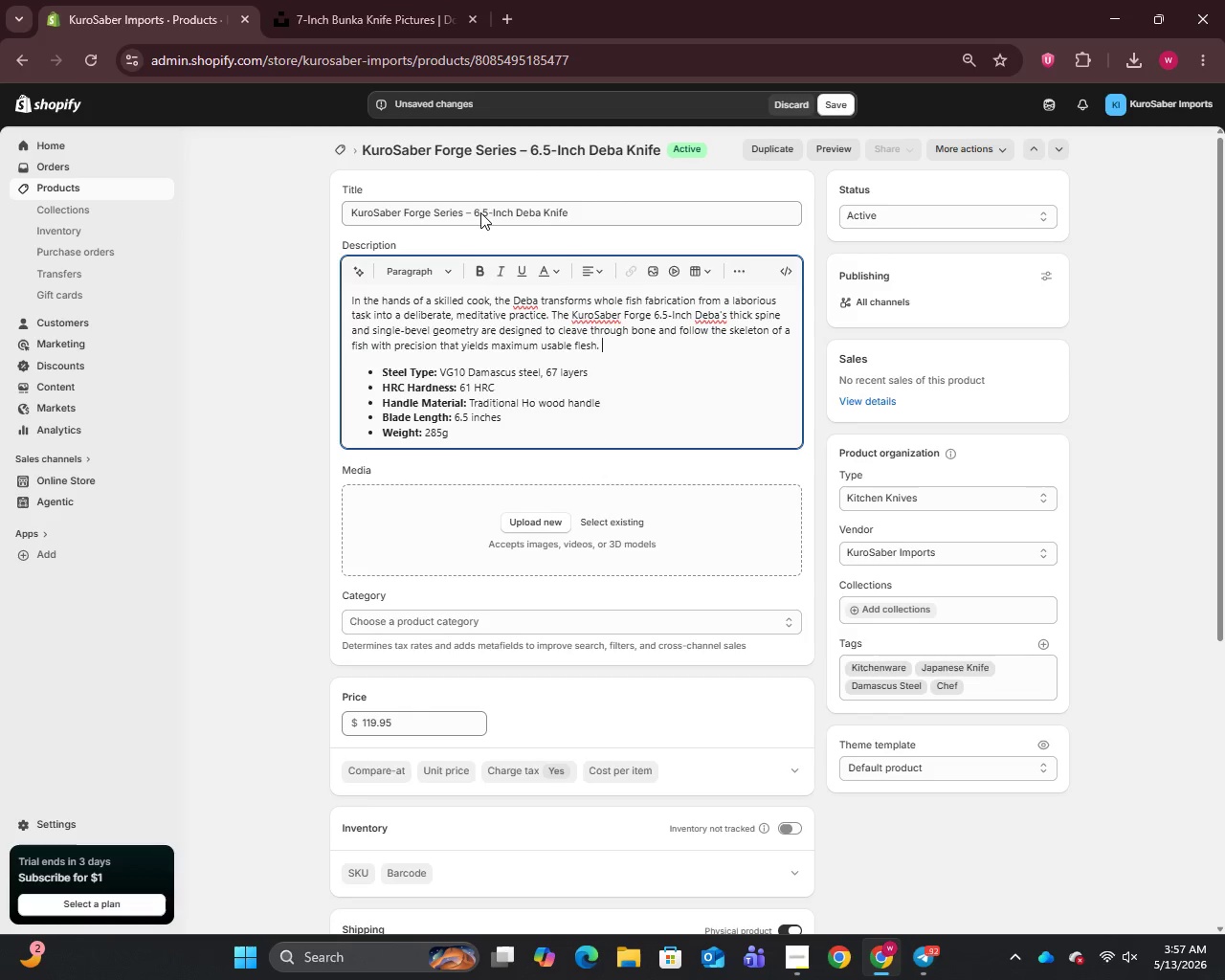 
left_click_drag(start_coordinate=[474, 212], to_coordinate=[617, 214])
 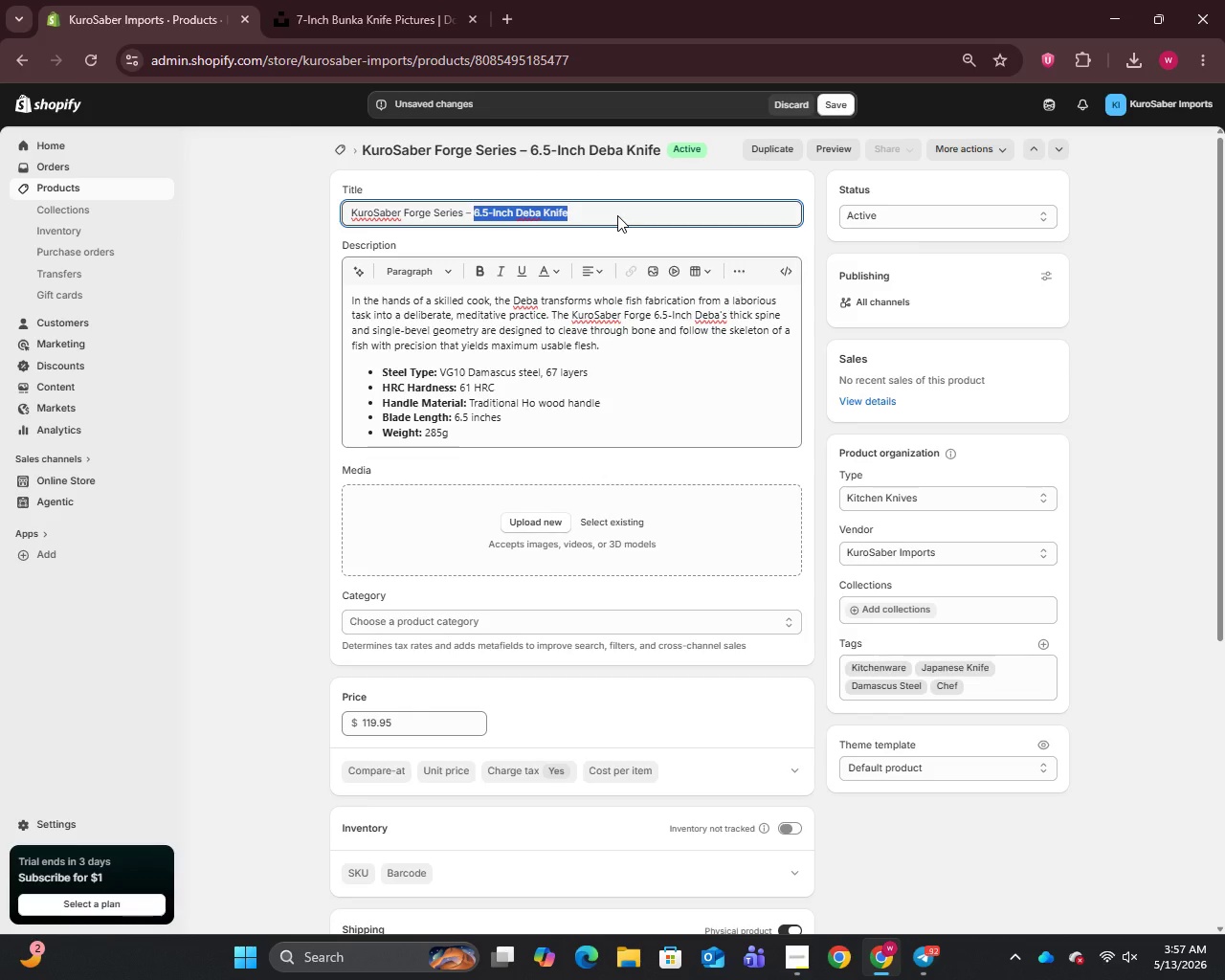 
key(Control+C)
 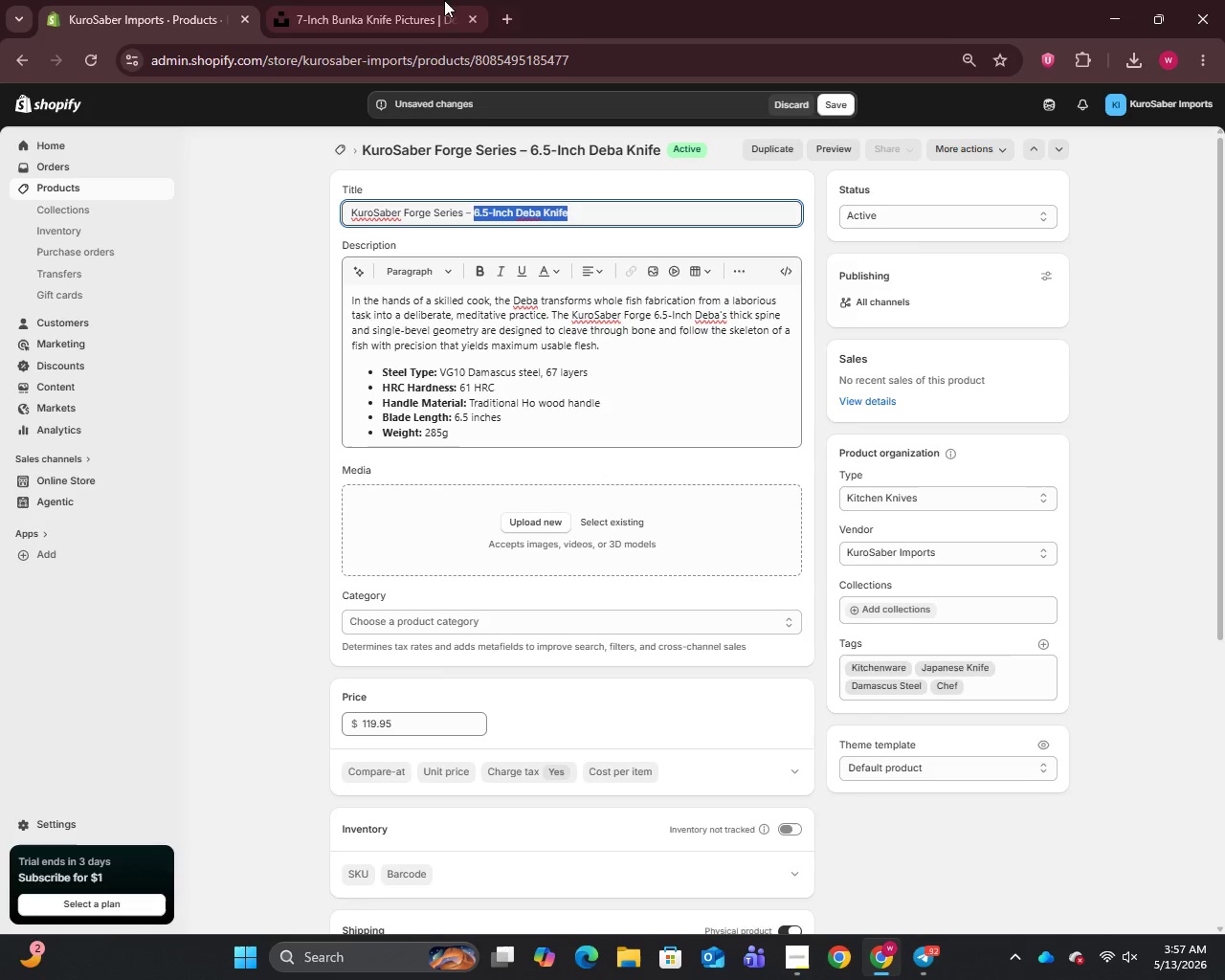 
left_click([428, 0])
 